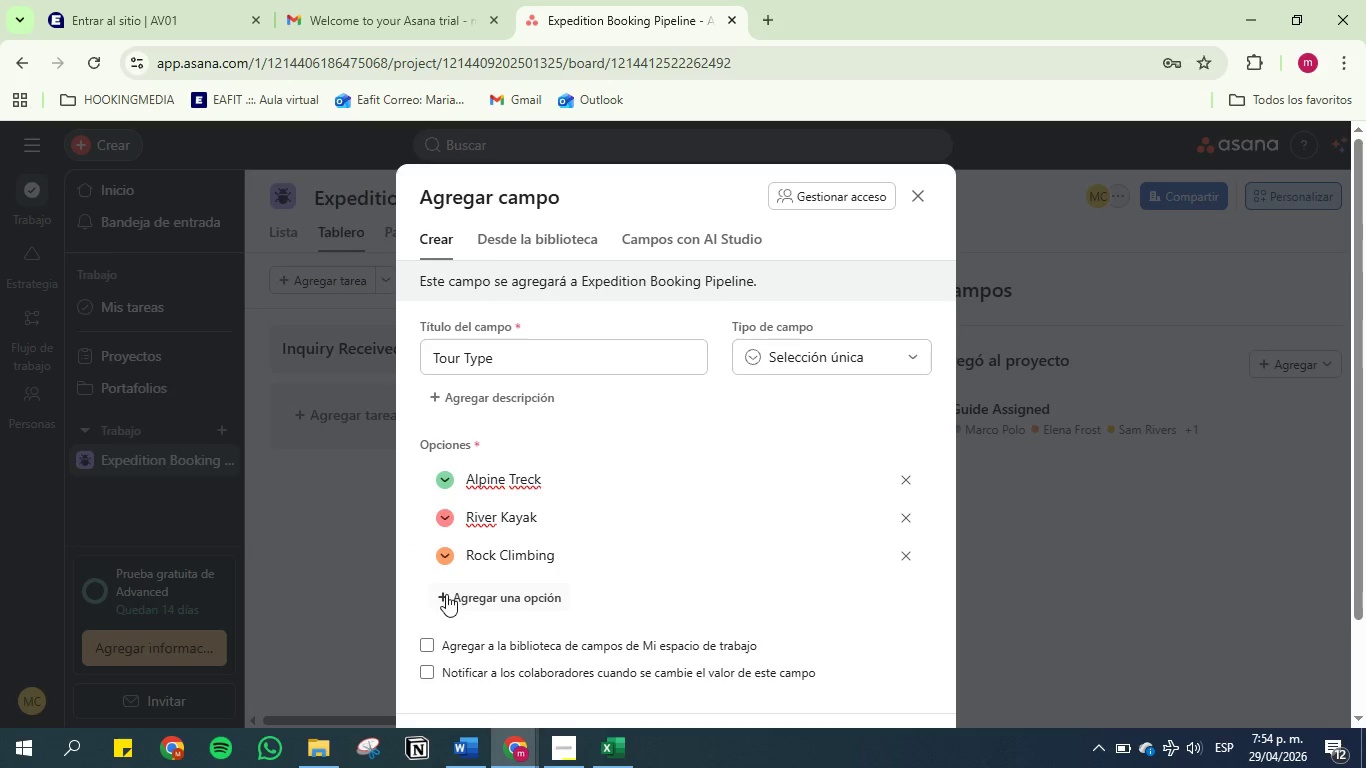 
scroll: coordinate [450, 591], scroll_direction: down, amount: 2.0
 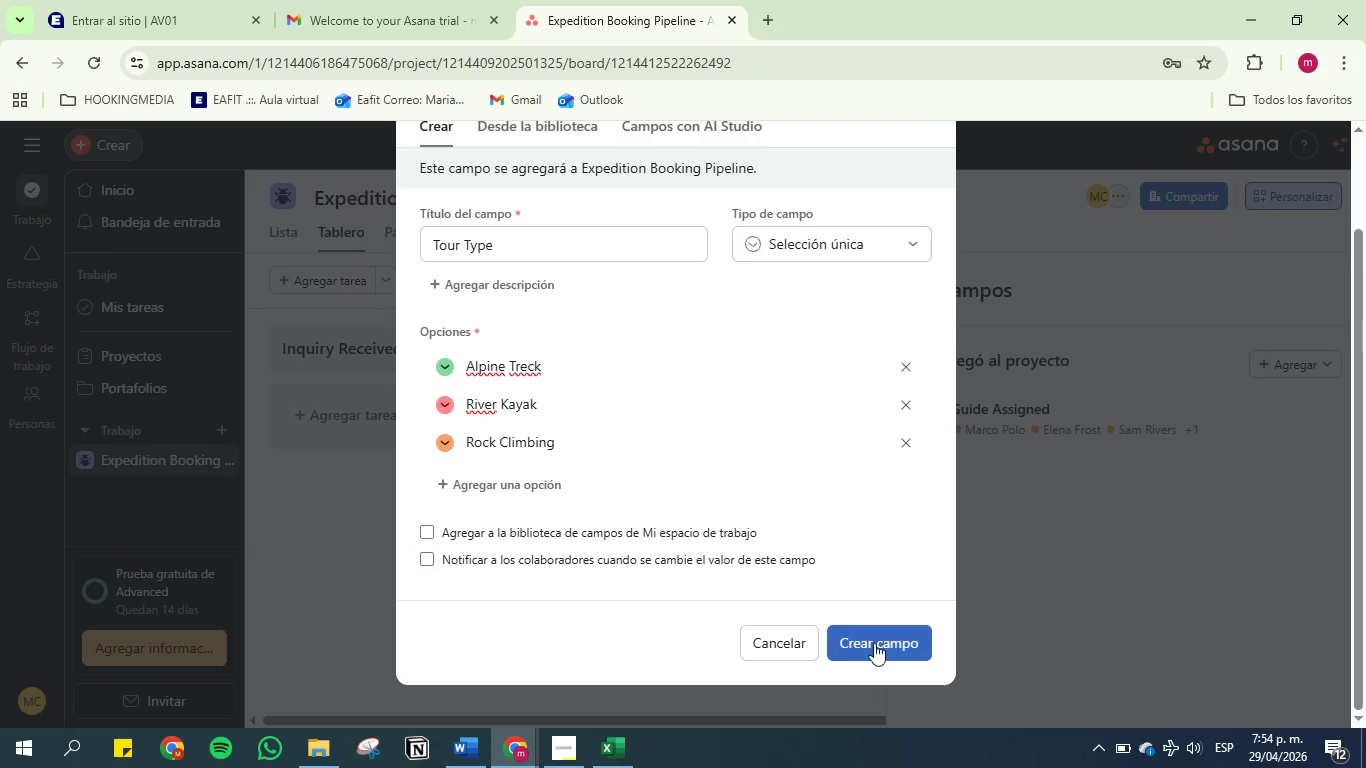 
left_click([874, 643])
 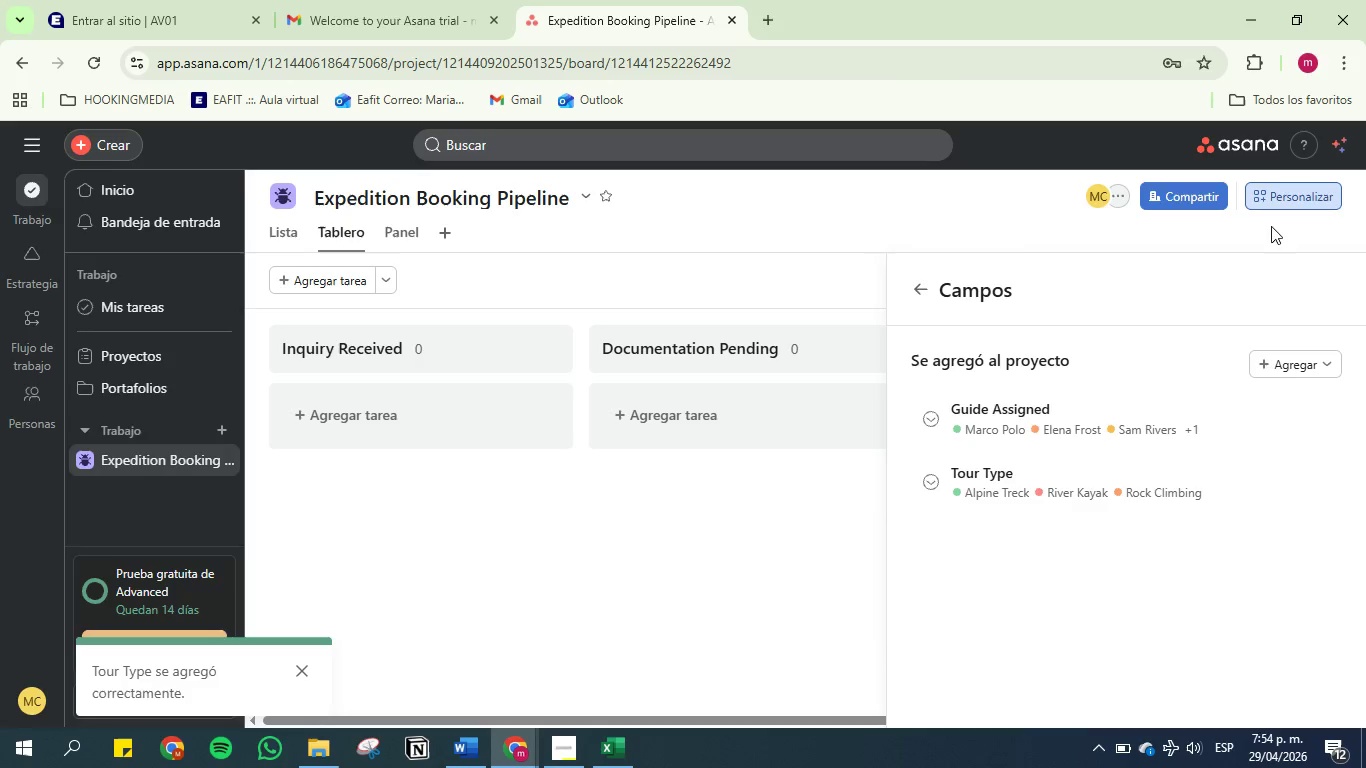 
left_click([1278, 365])
 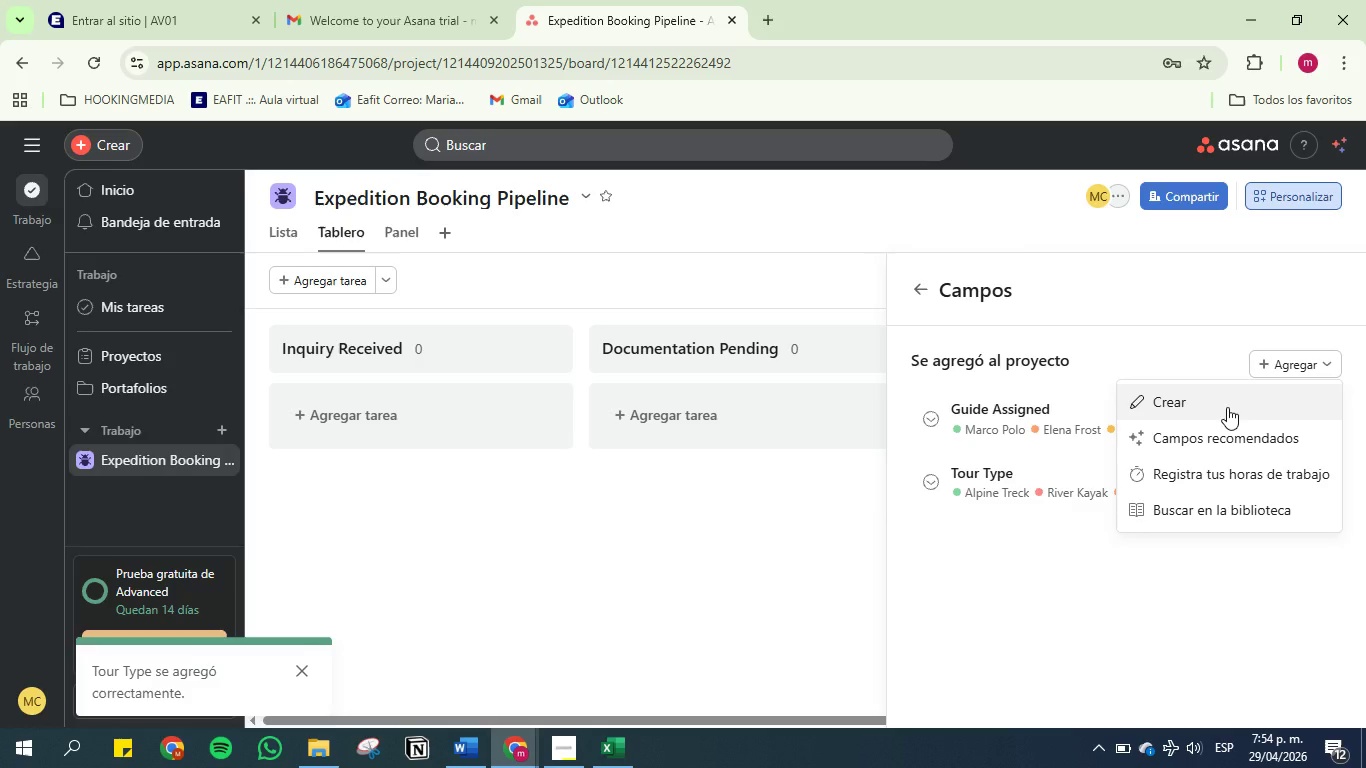 
left_click([1227, 407])
 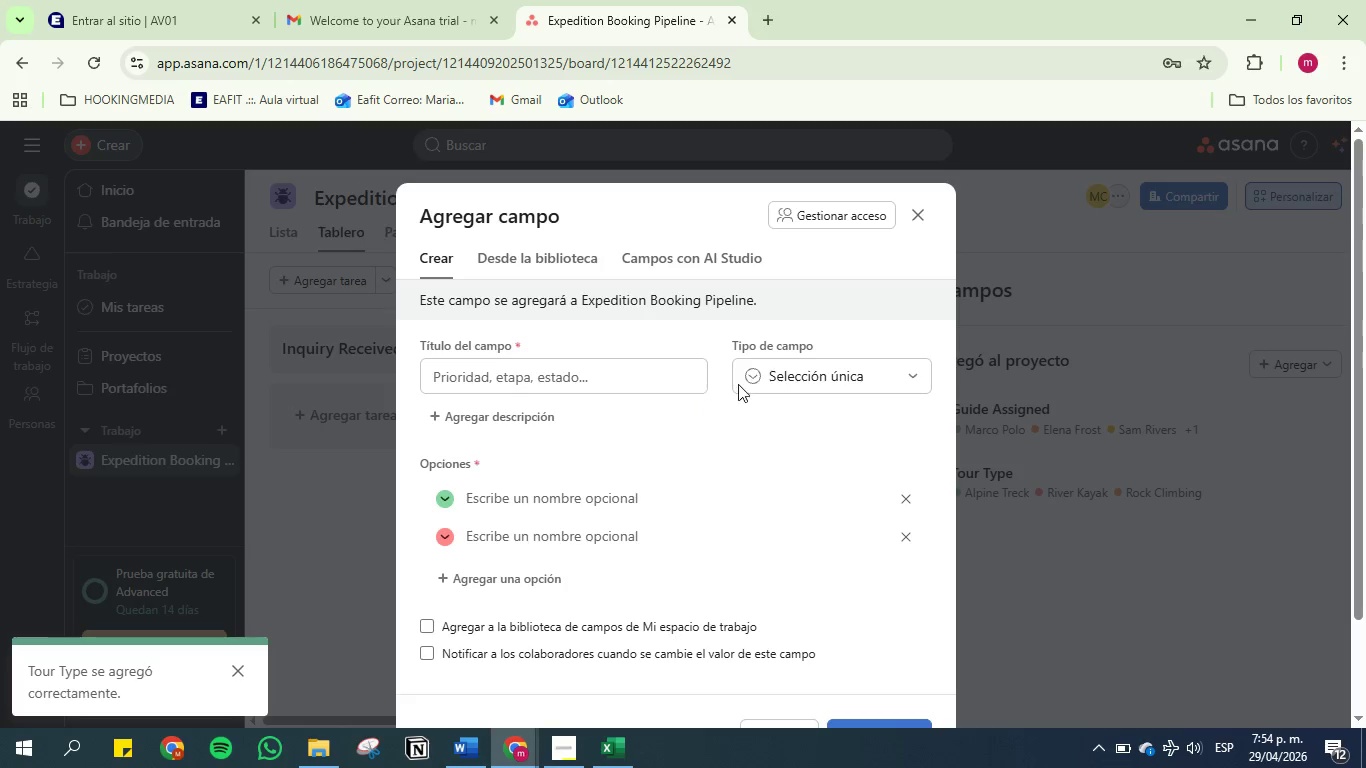 
left_click([779, 382])
 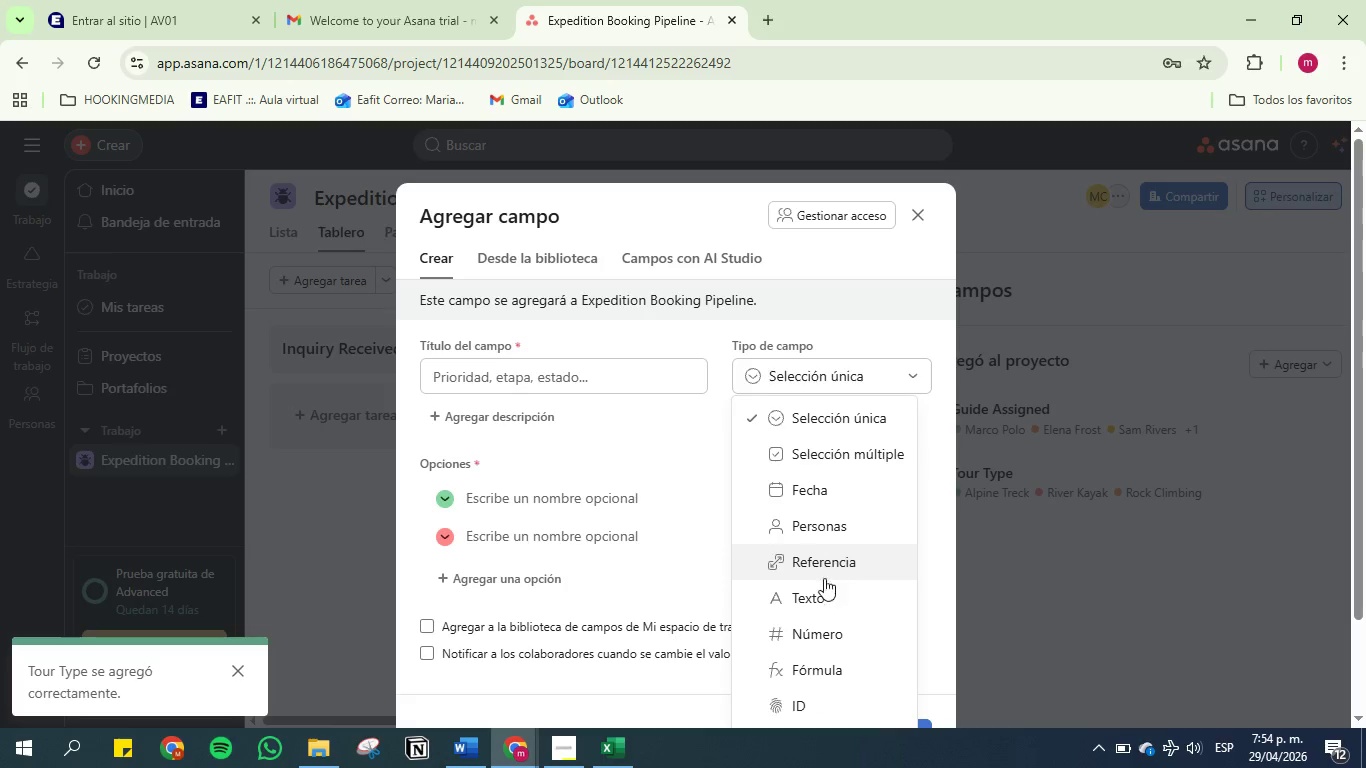 
left_click([818, 627])
 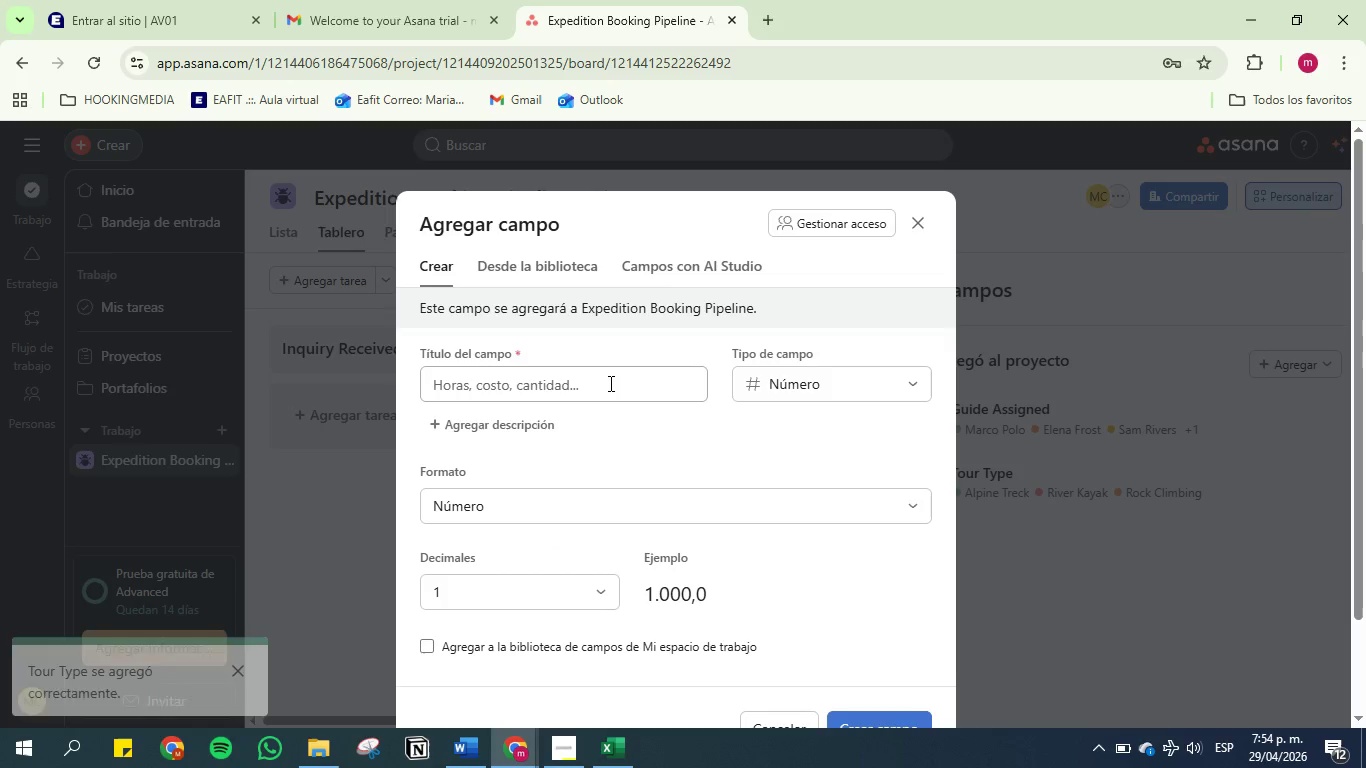 
left_click([609, 383])
 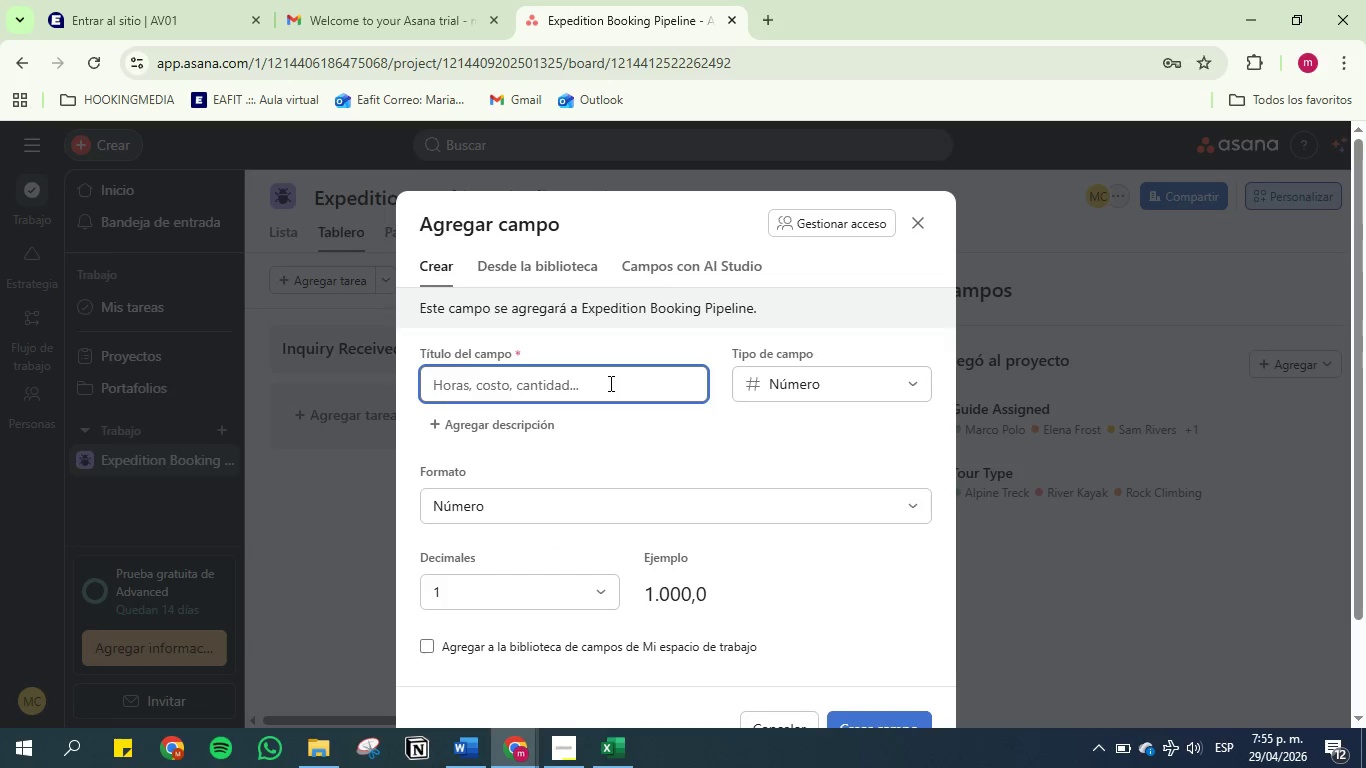 
type(Boong Vaue)
 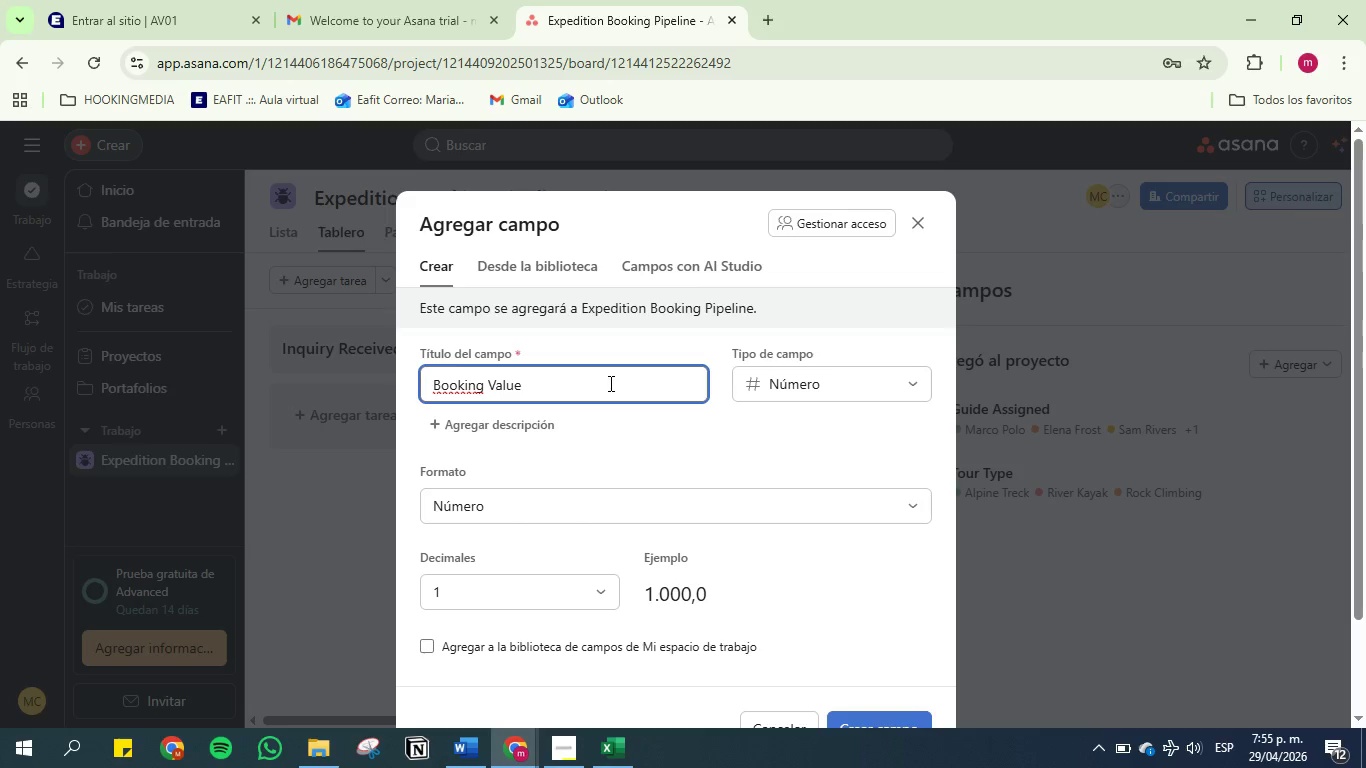 
hold_key(key=K, duration=0.31)
 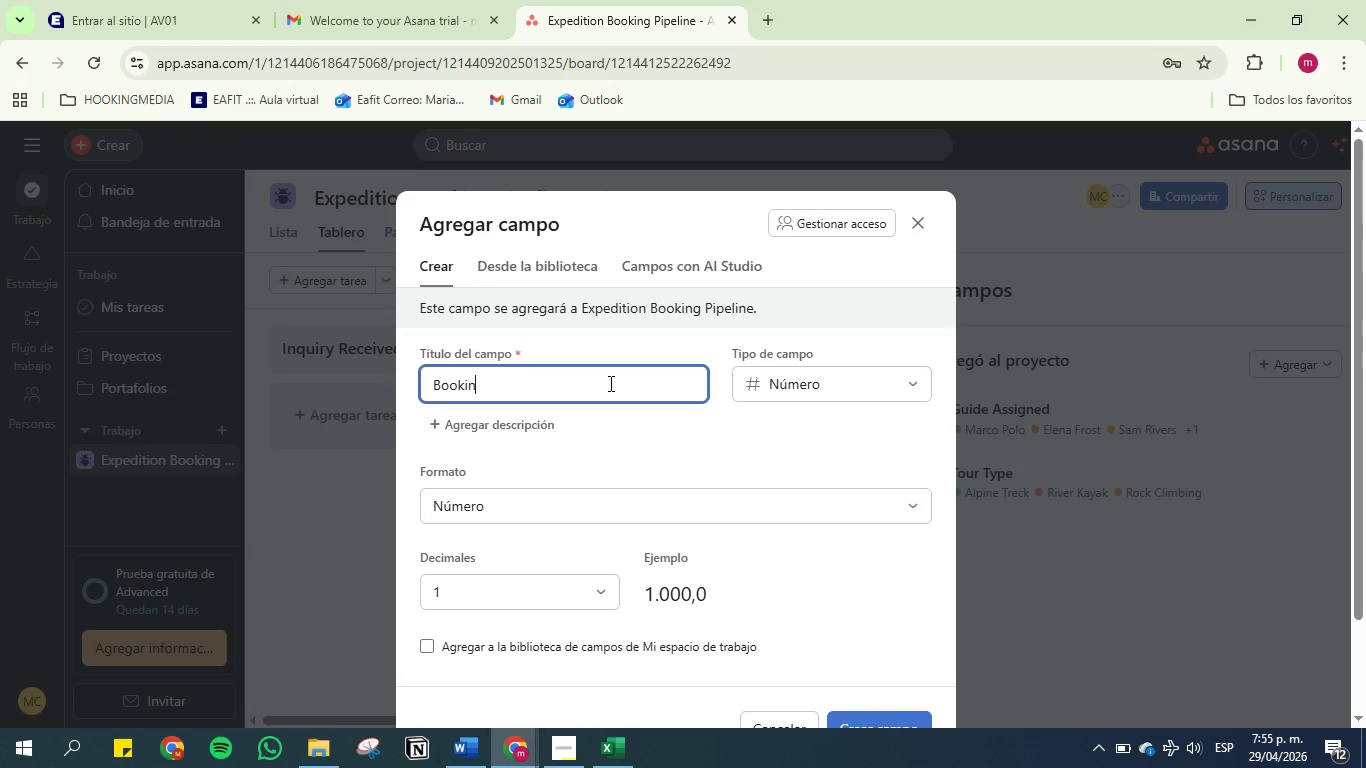 
hold_key(key=I, duration=0.34)
 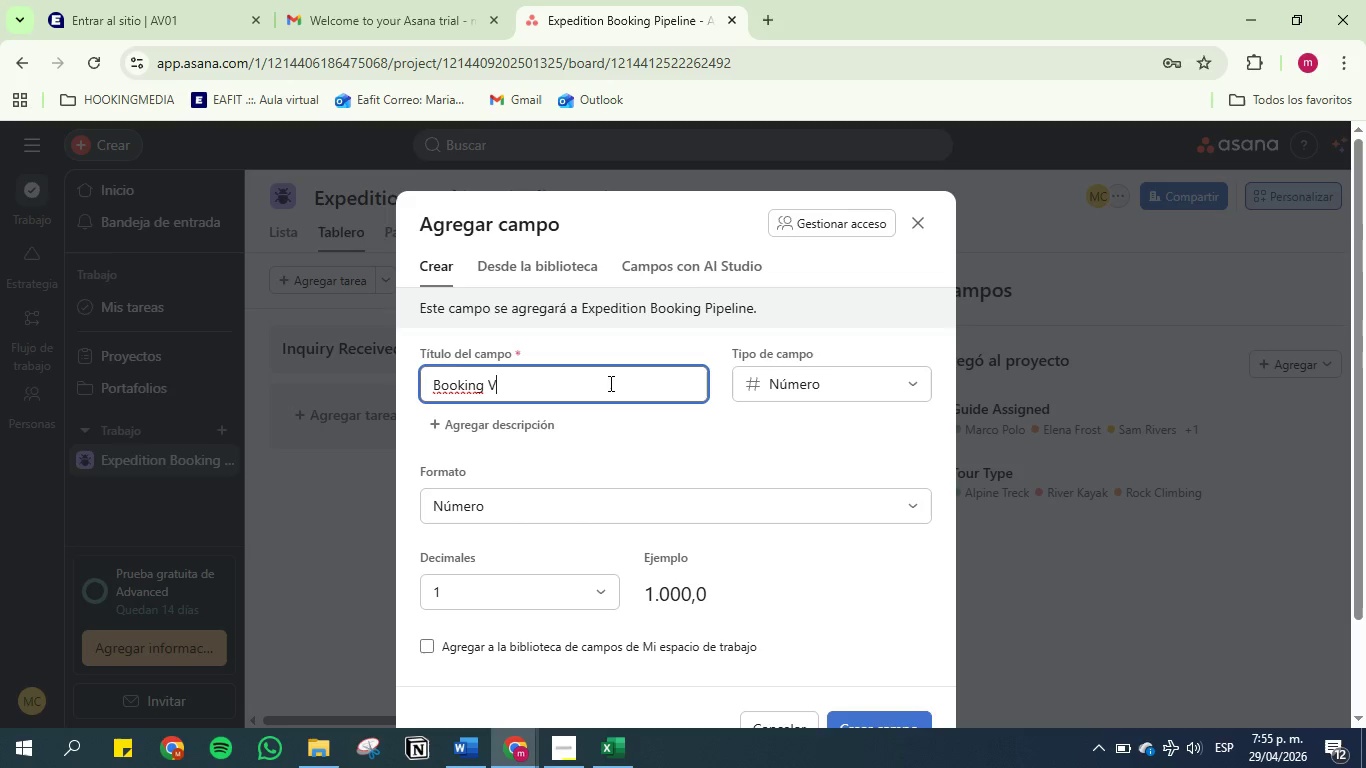 
hold_key(key=L, duration=0.31)
 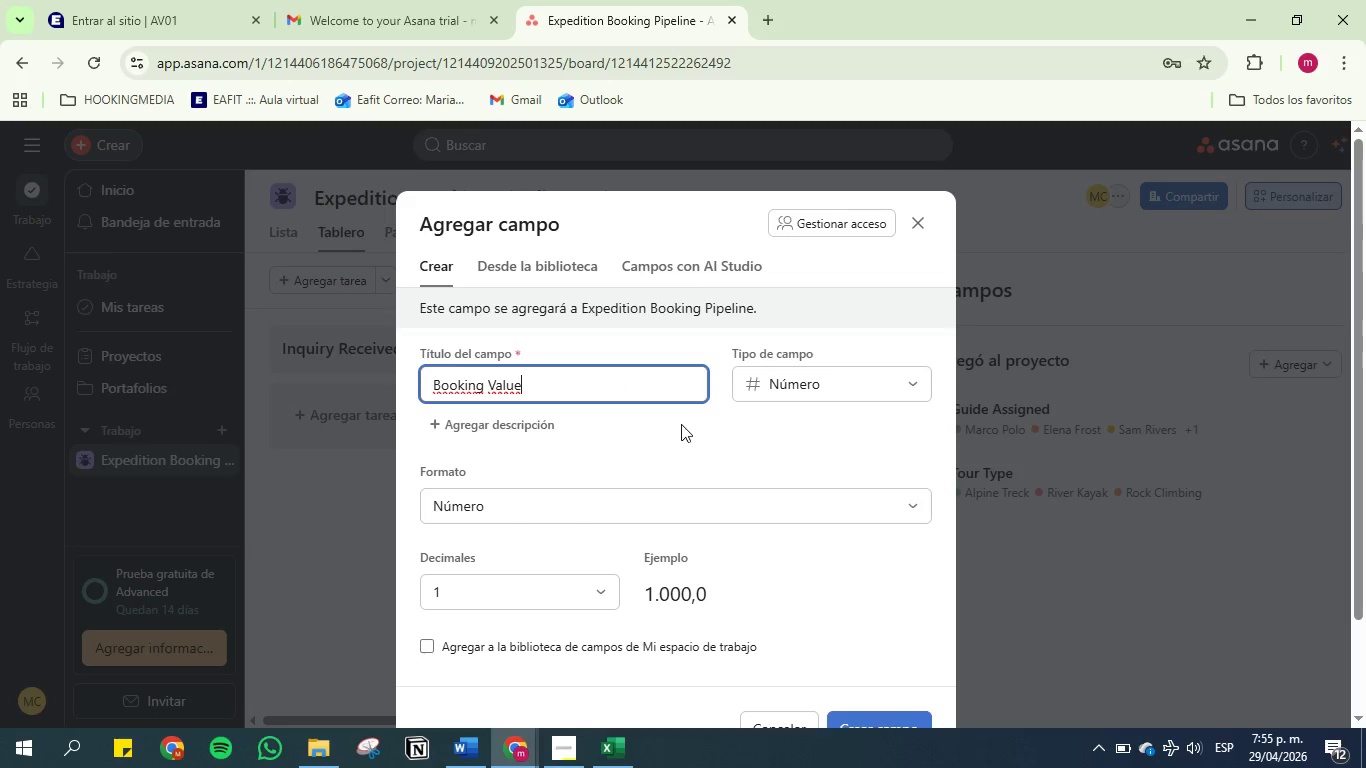 
left_click([773, 386])
 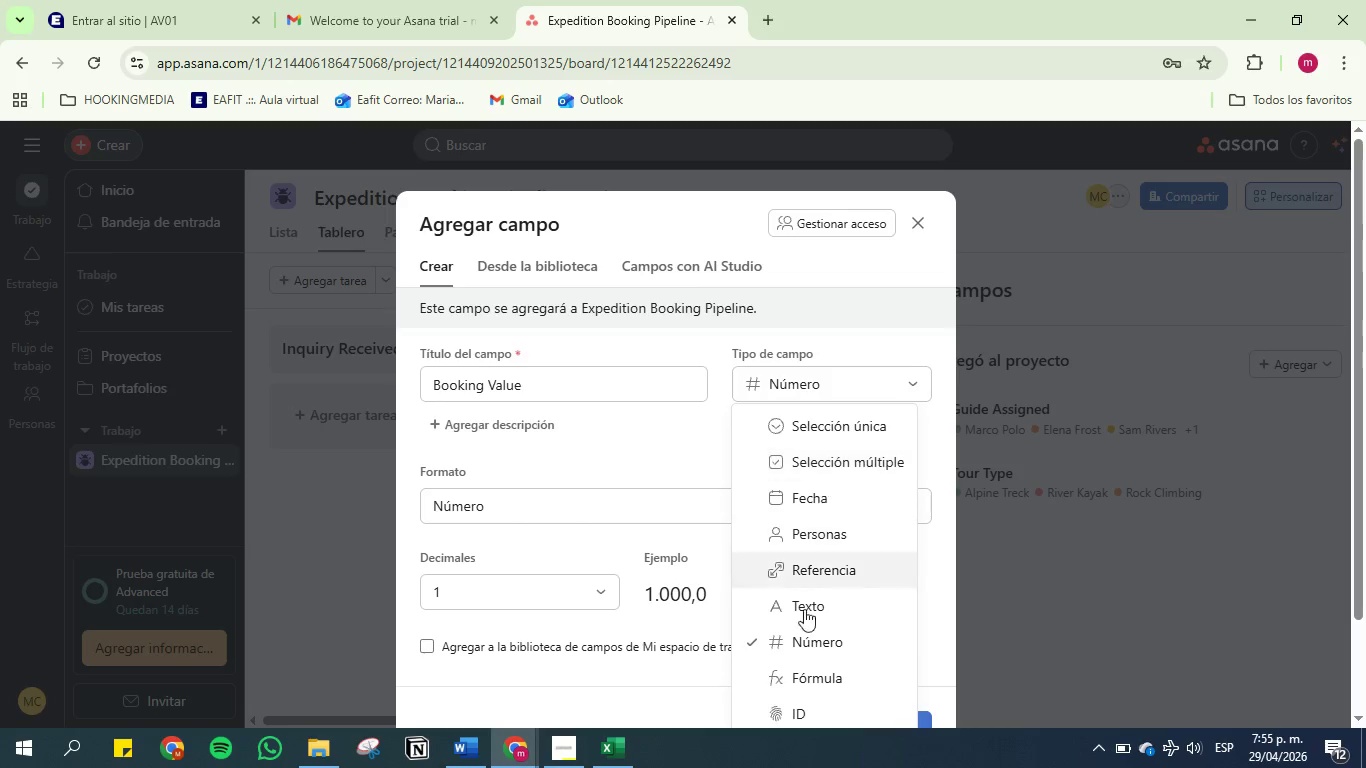 
left_click([797, 650])
 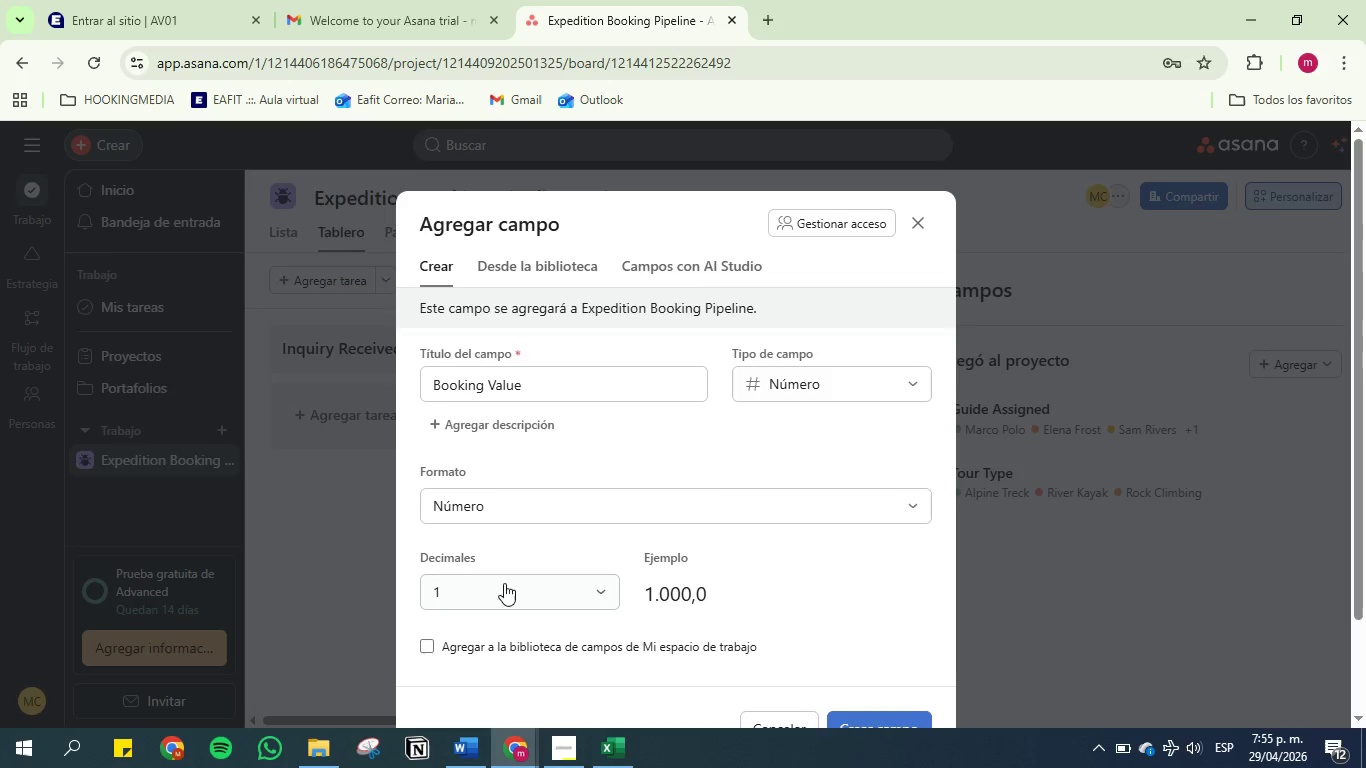 
left_click([540, 505])
 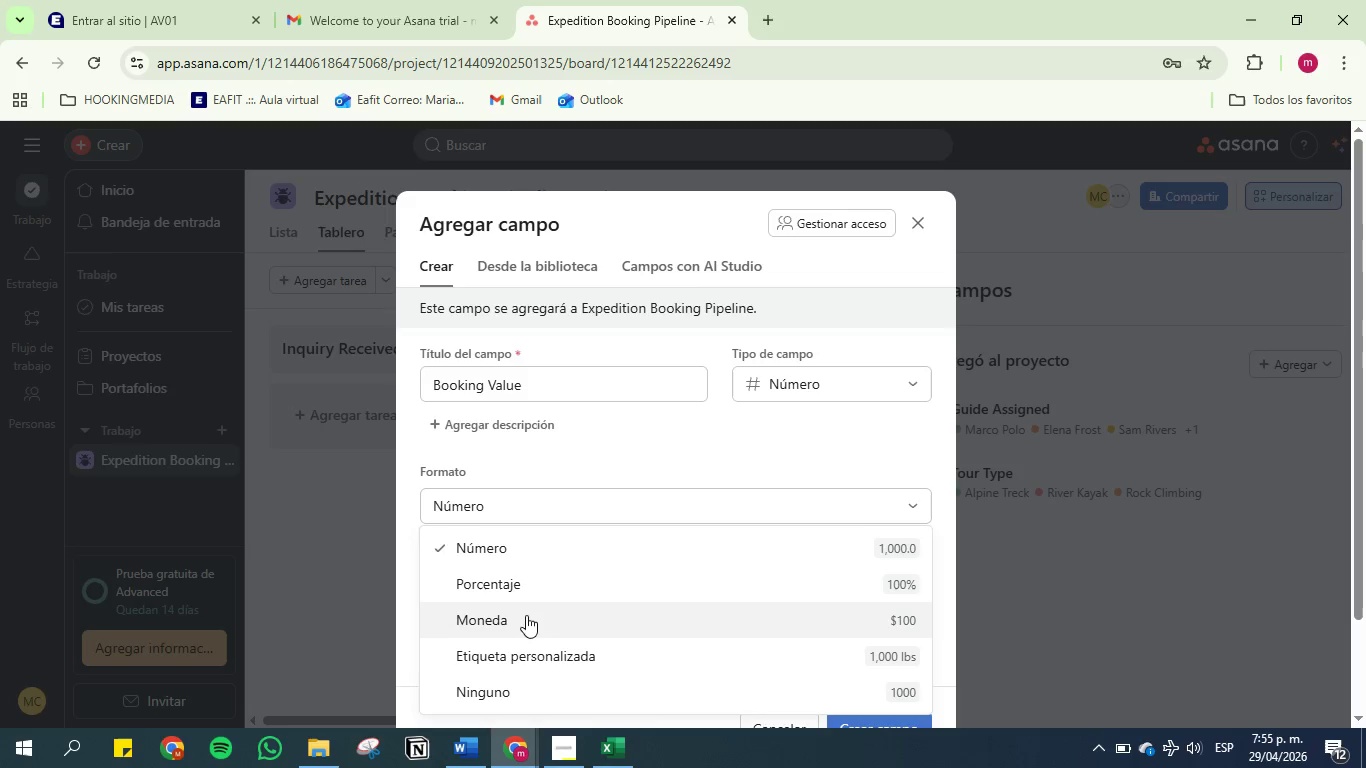 
left_click([526, 615])
 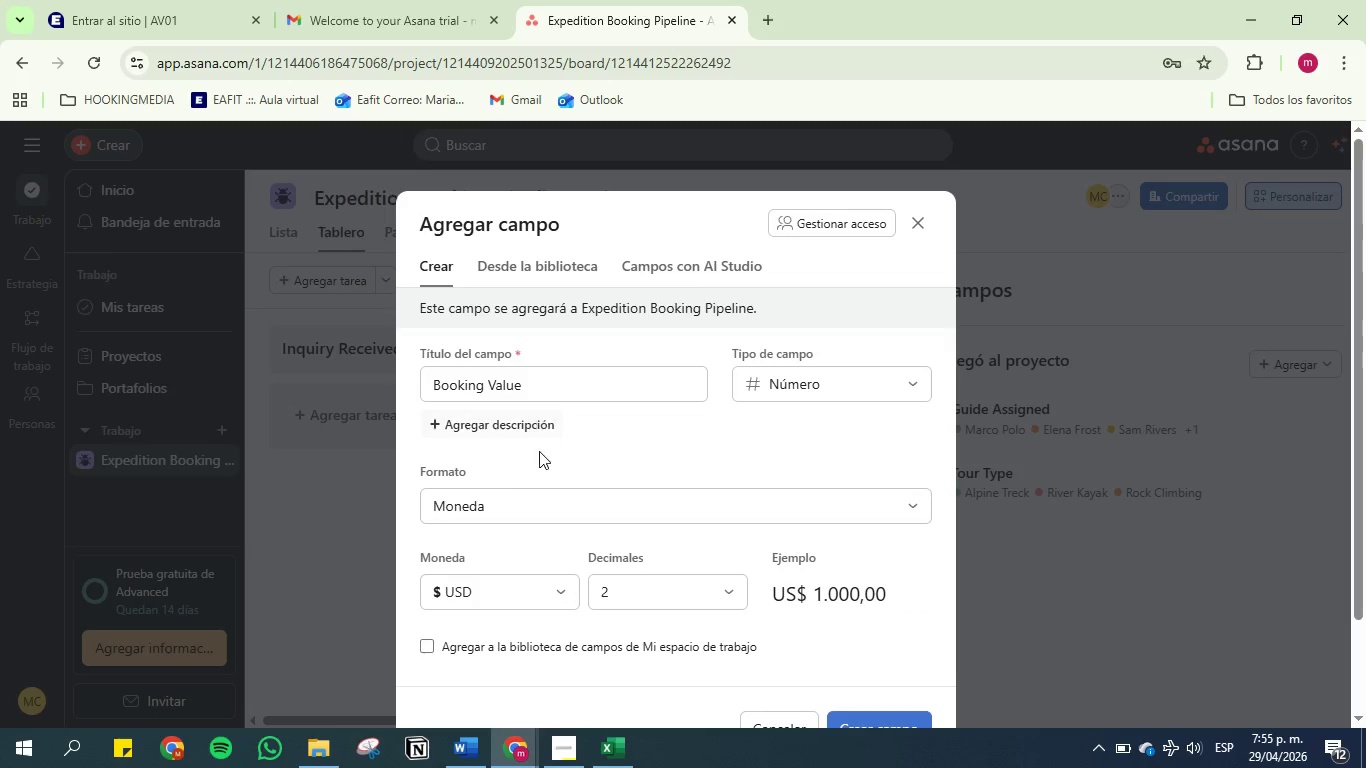 
scroll: coordinate [546, 460], scroll_direction: down, amount: 1.0
 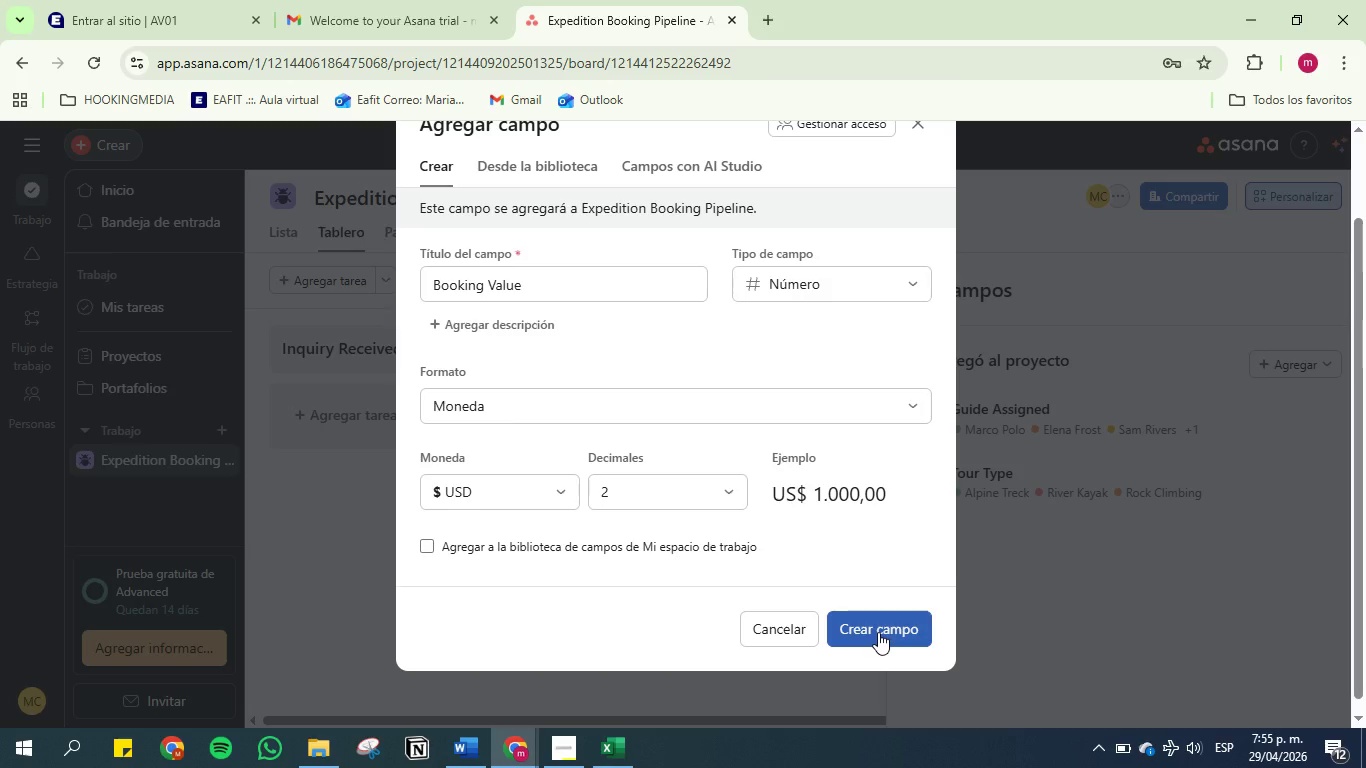 
left_click([878, 632])
 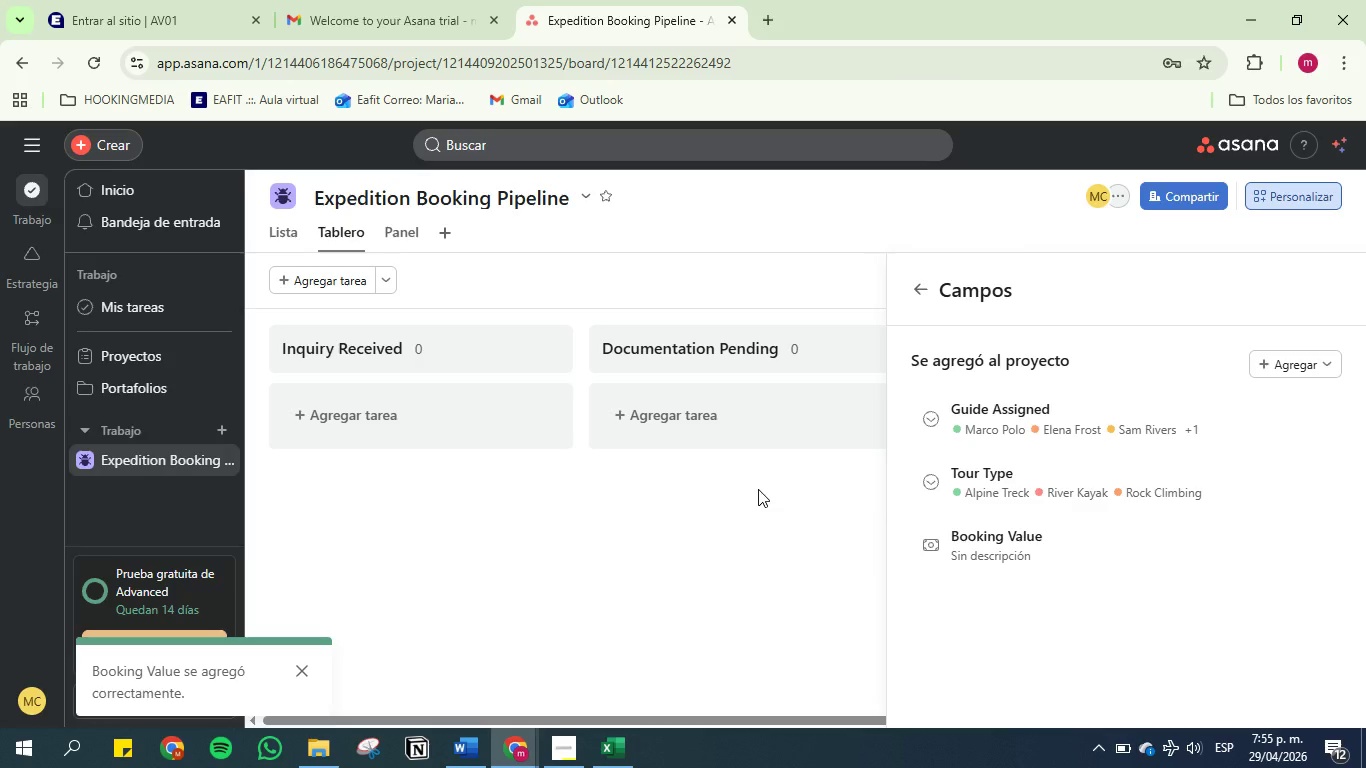 
wait(8.16)
 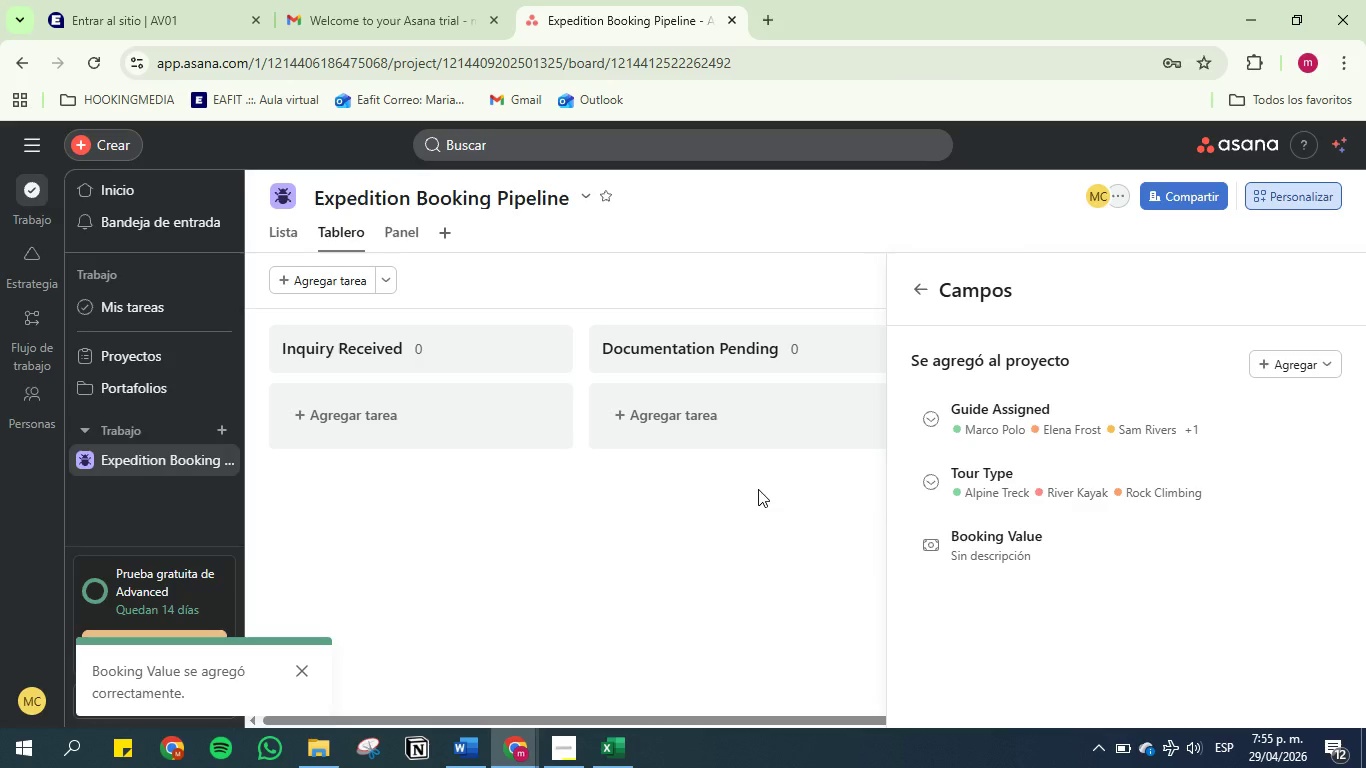 
left_click([919, 294])
 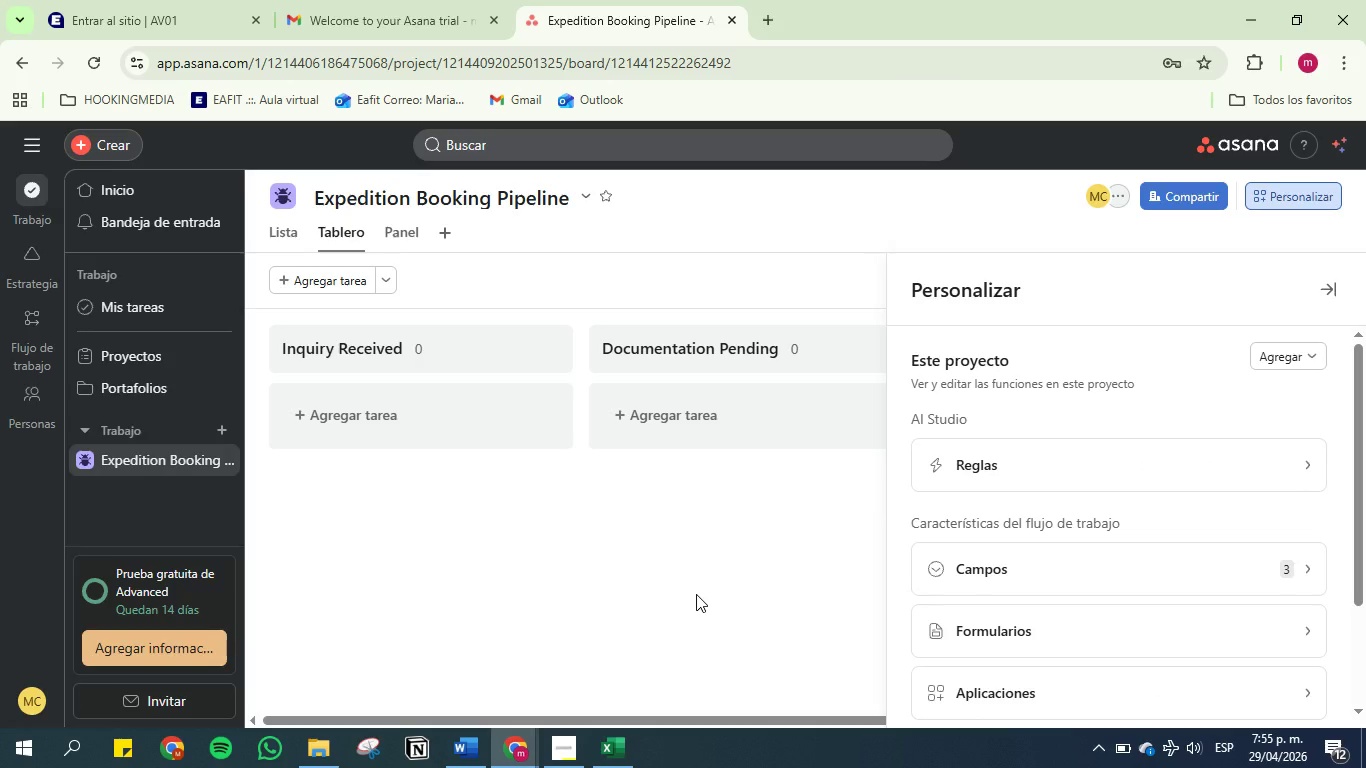 
wait(8.14)
 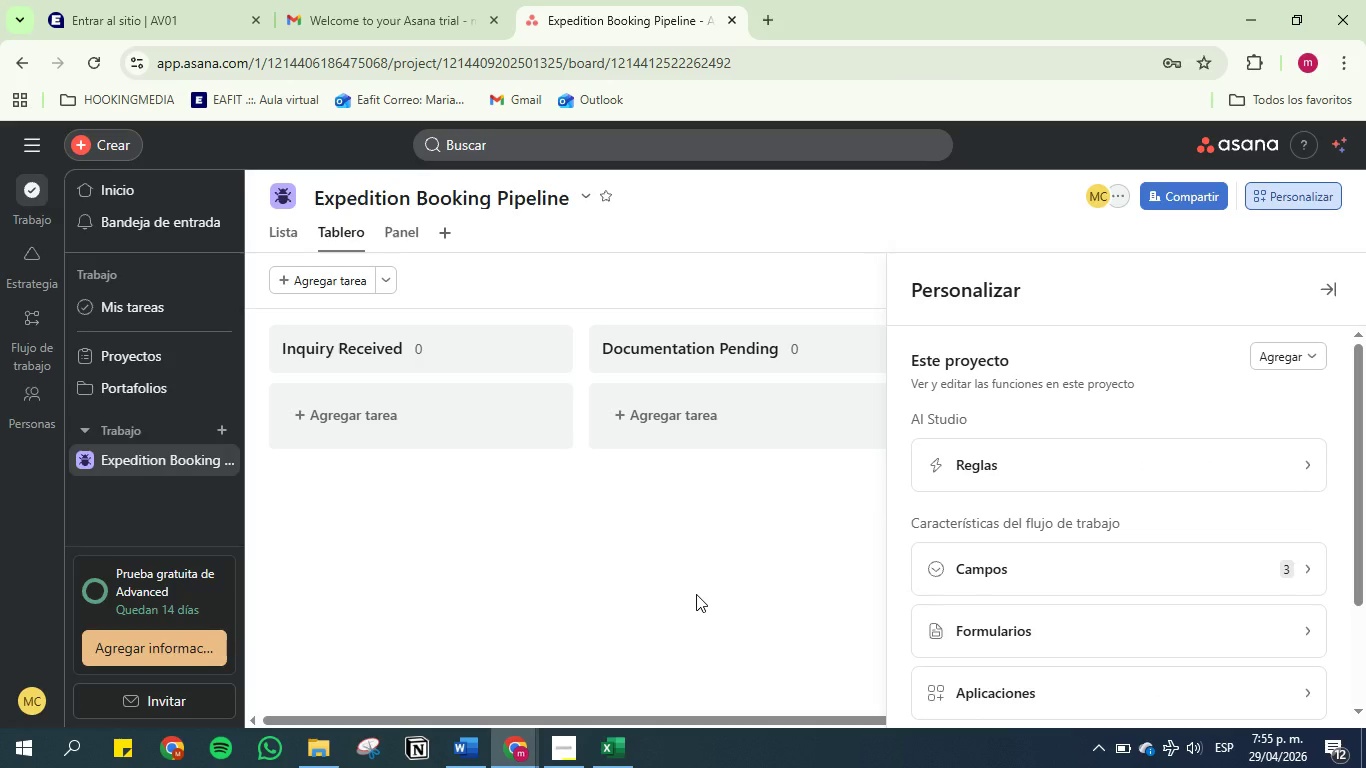 
left_click([289, 229])
 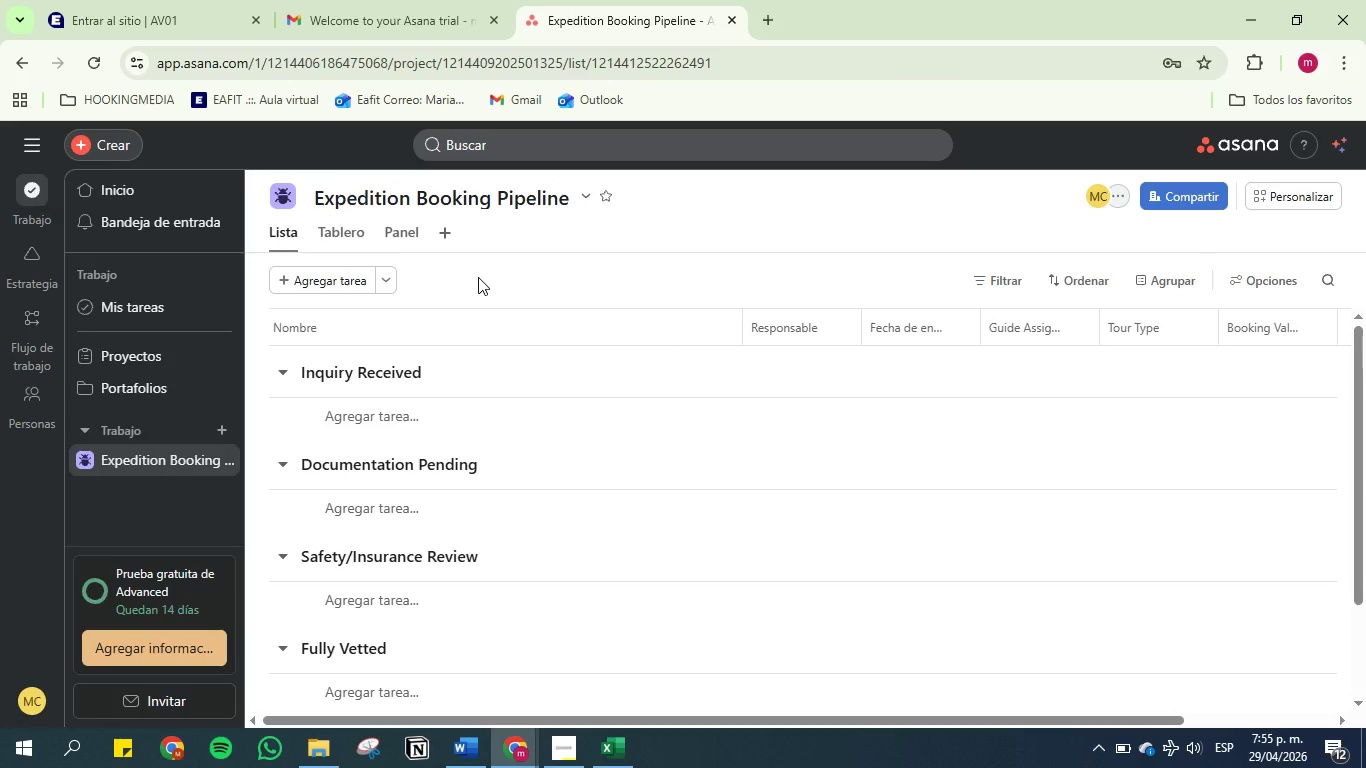 
wait(6.14)
 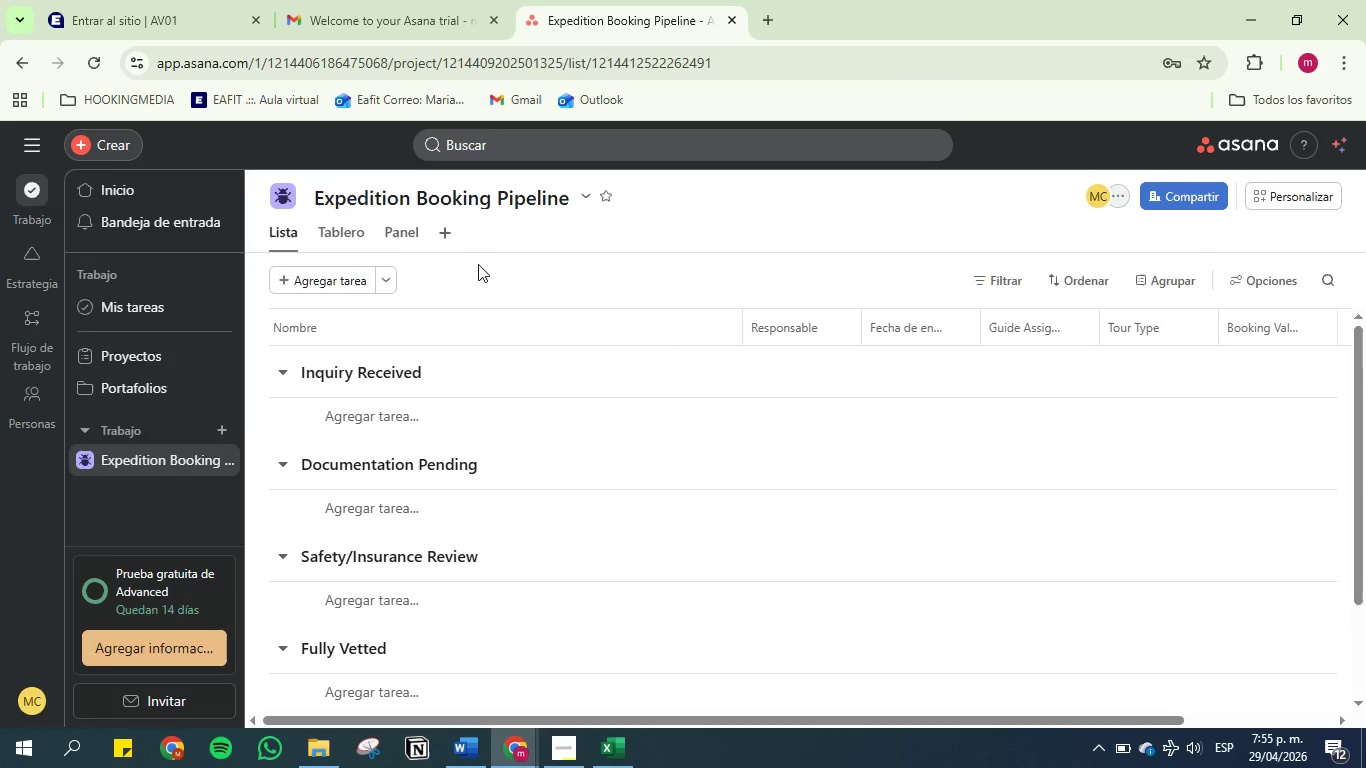 
scroll: coordinate [474, 375], scroll_direction: up, amount: 6.0
 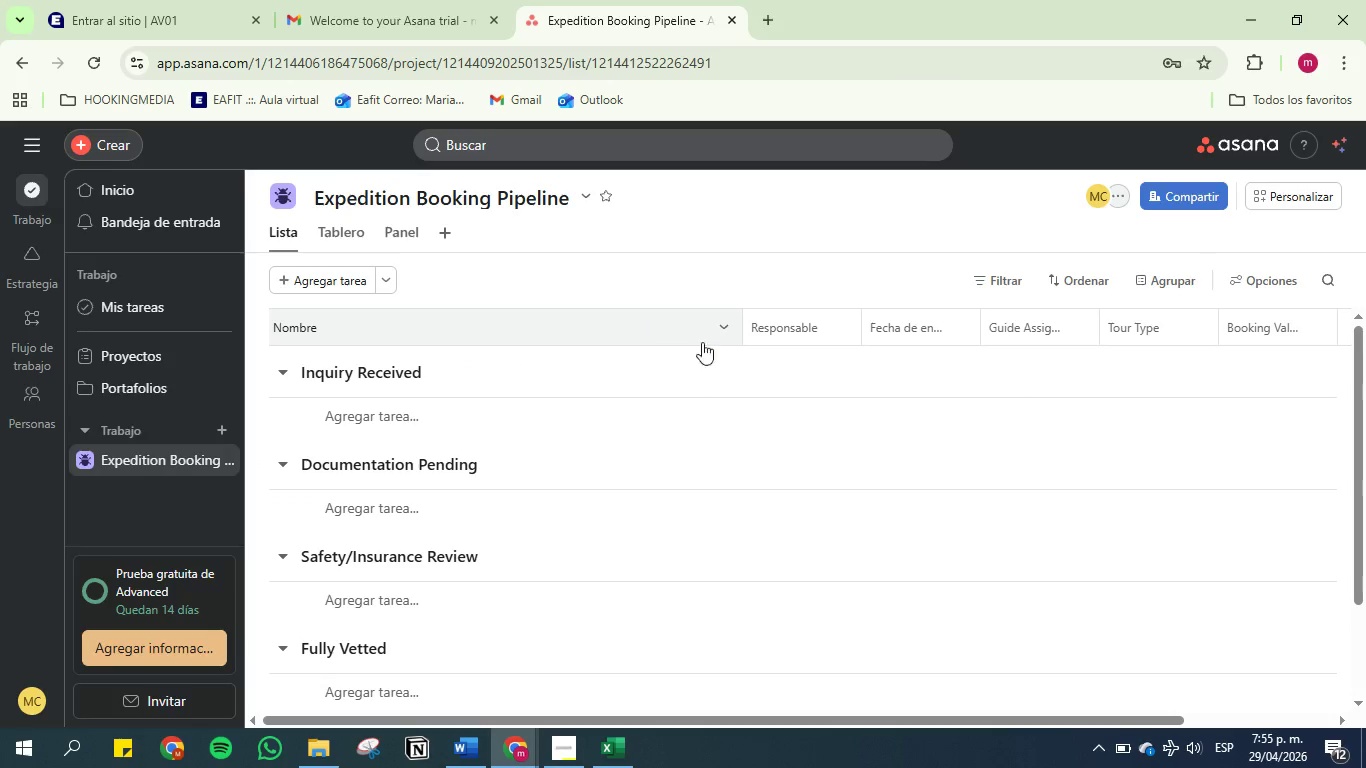 
mouse_move([762, 339])
 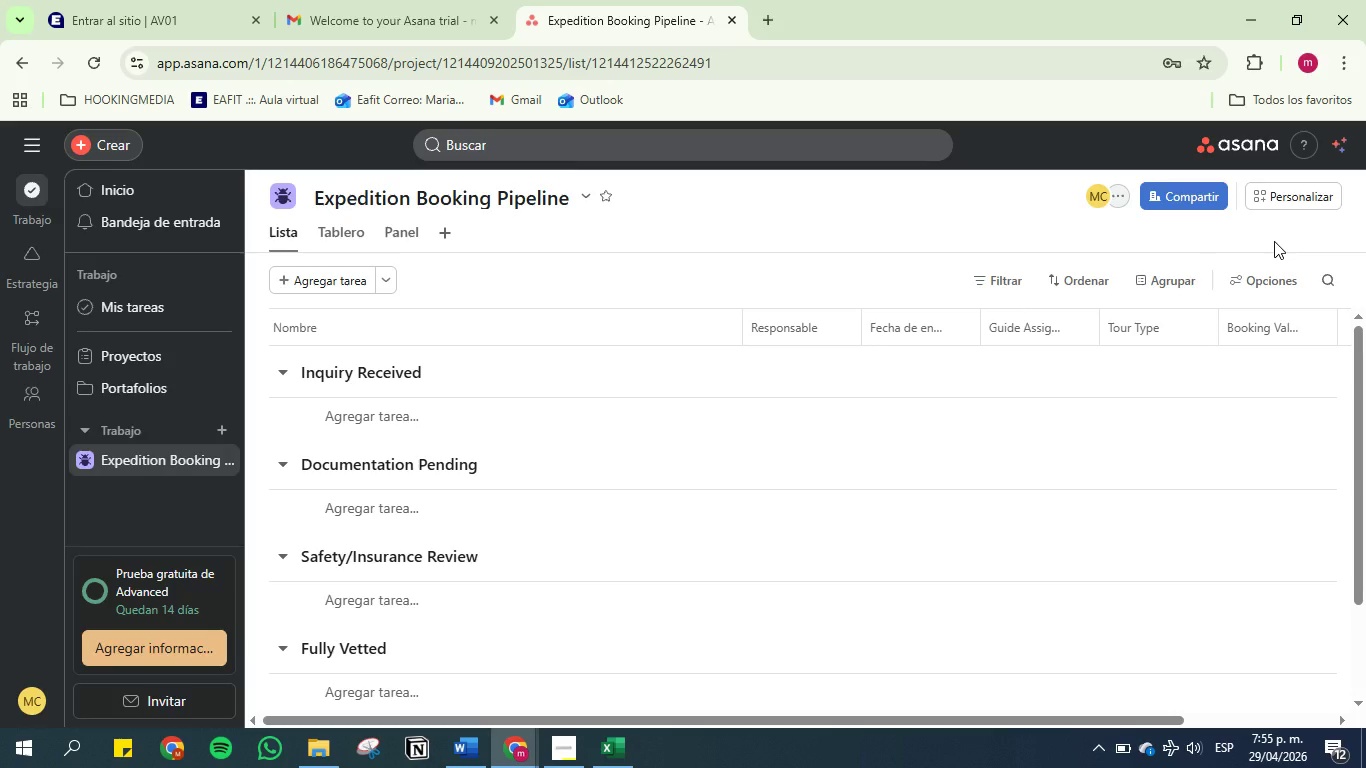 
wait(14.94)
 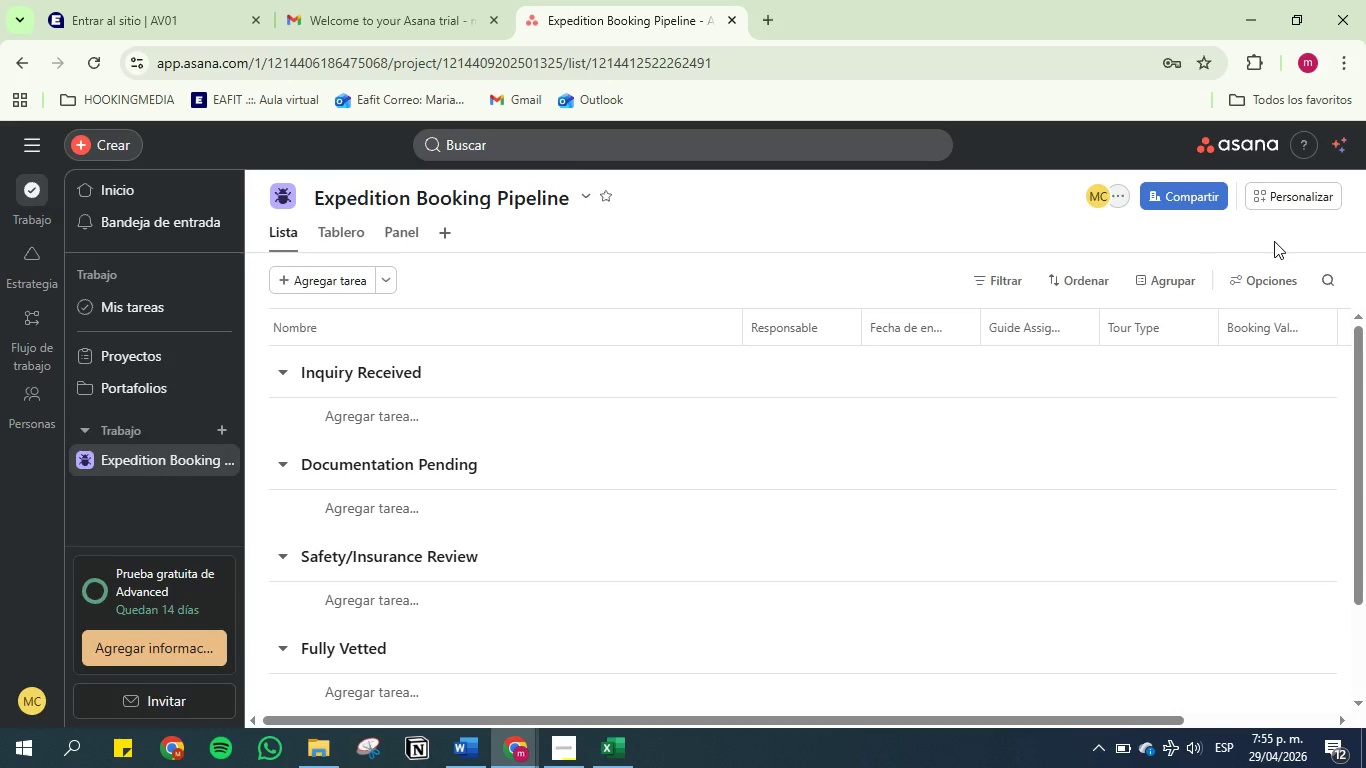 
left_click([449, 231])
 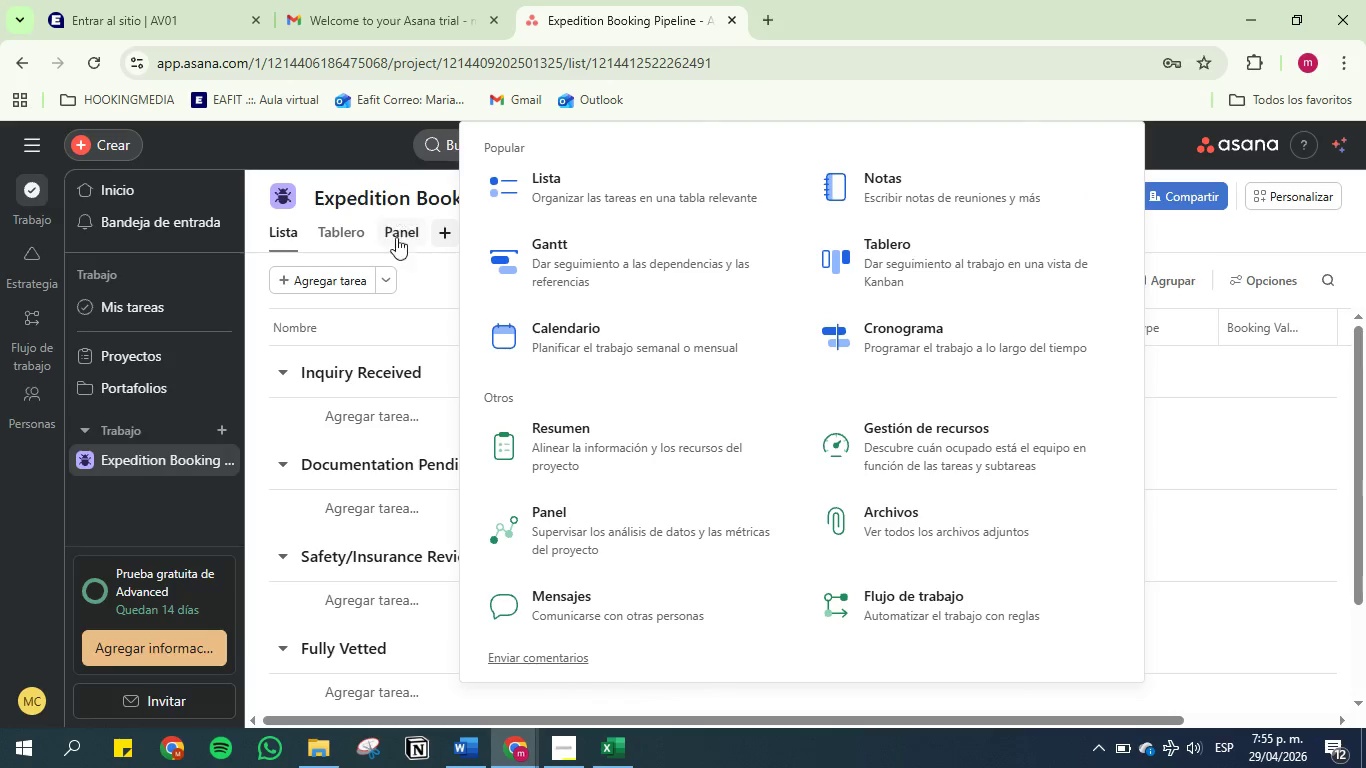 
left_click([428, 270])
 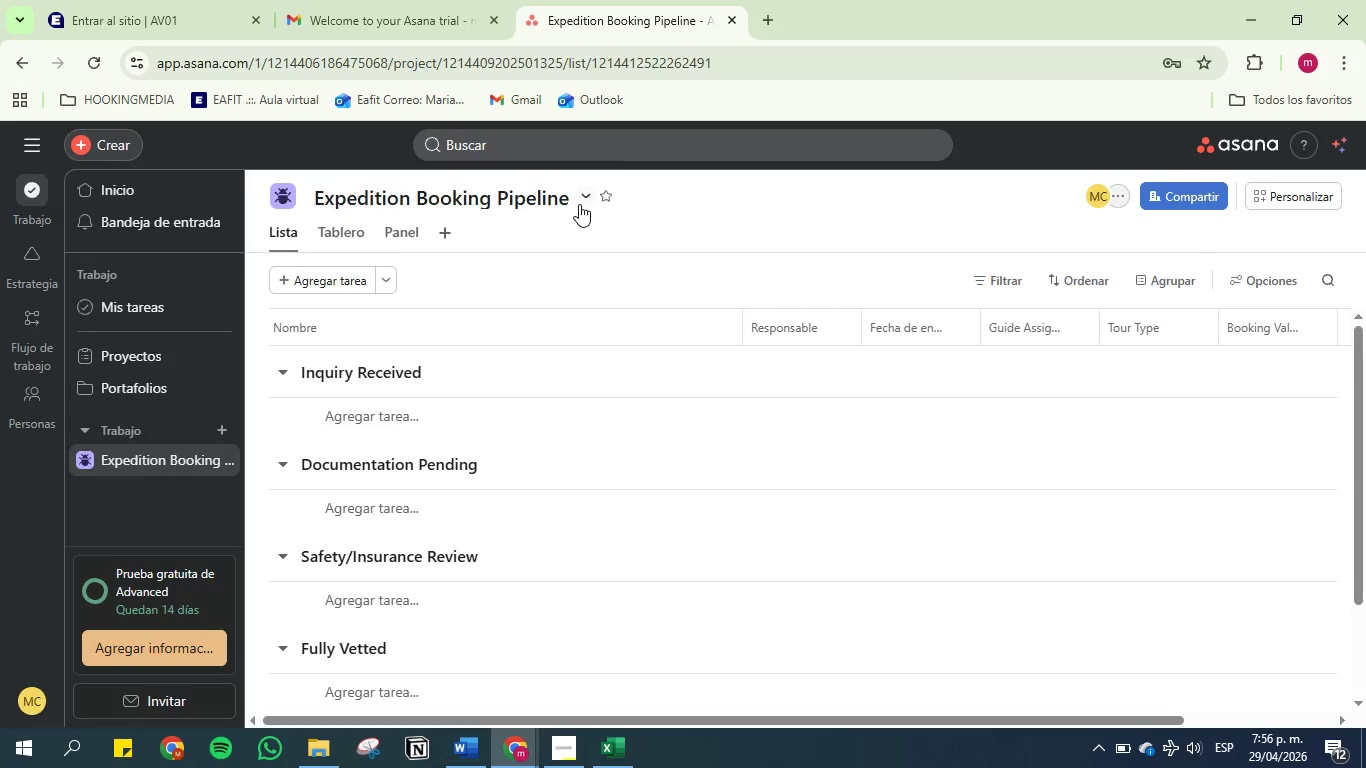 
left_click([583, 200])
 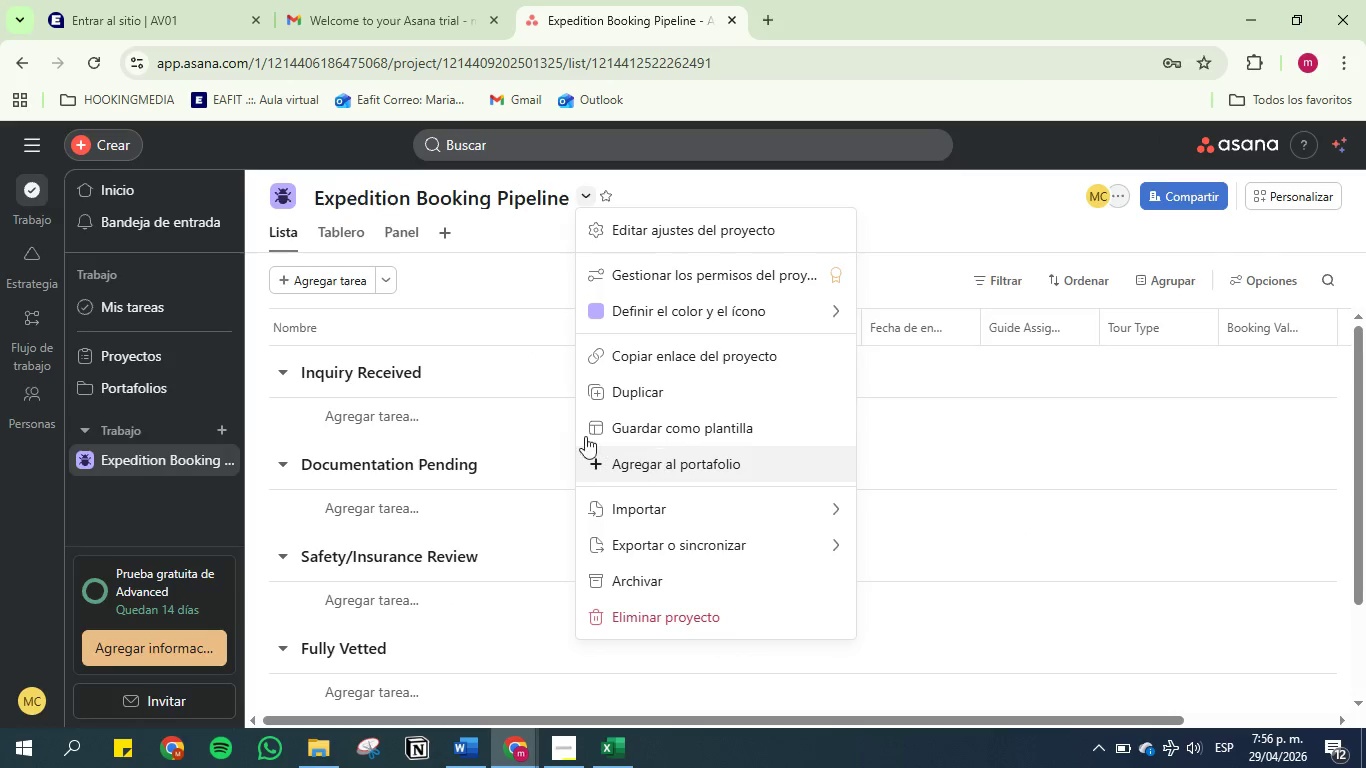 
left_click([347, 220])
 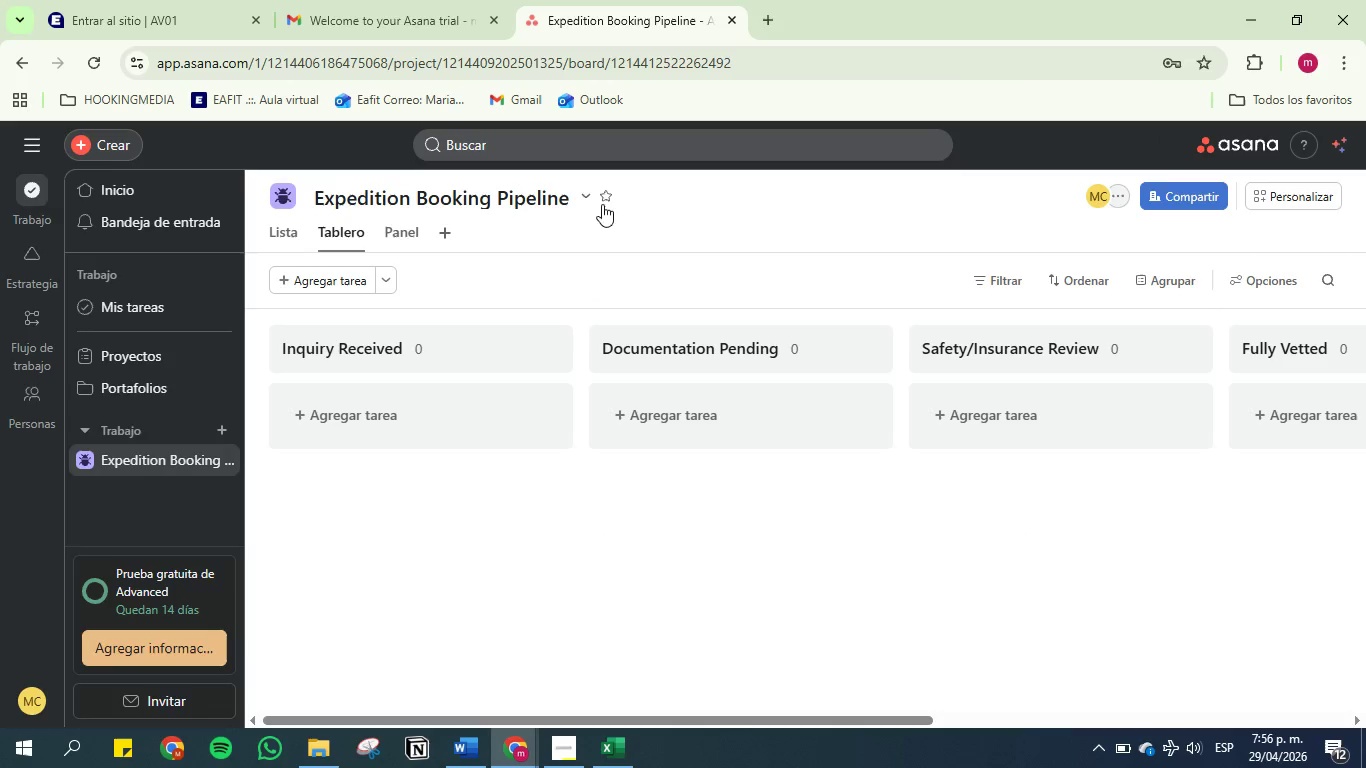 
left_click([584, 201])
 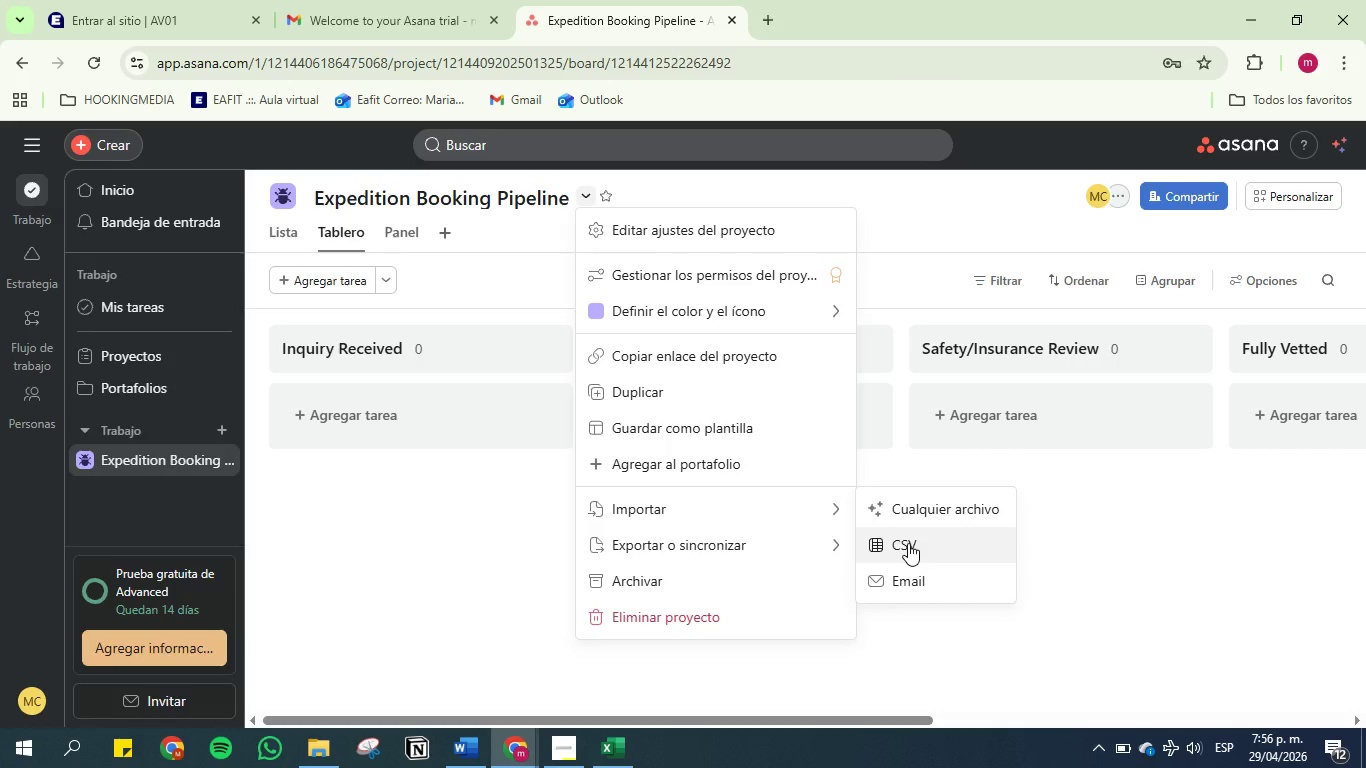 
wait(17.28)
 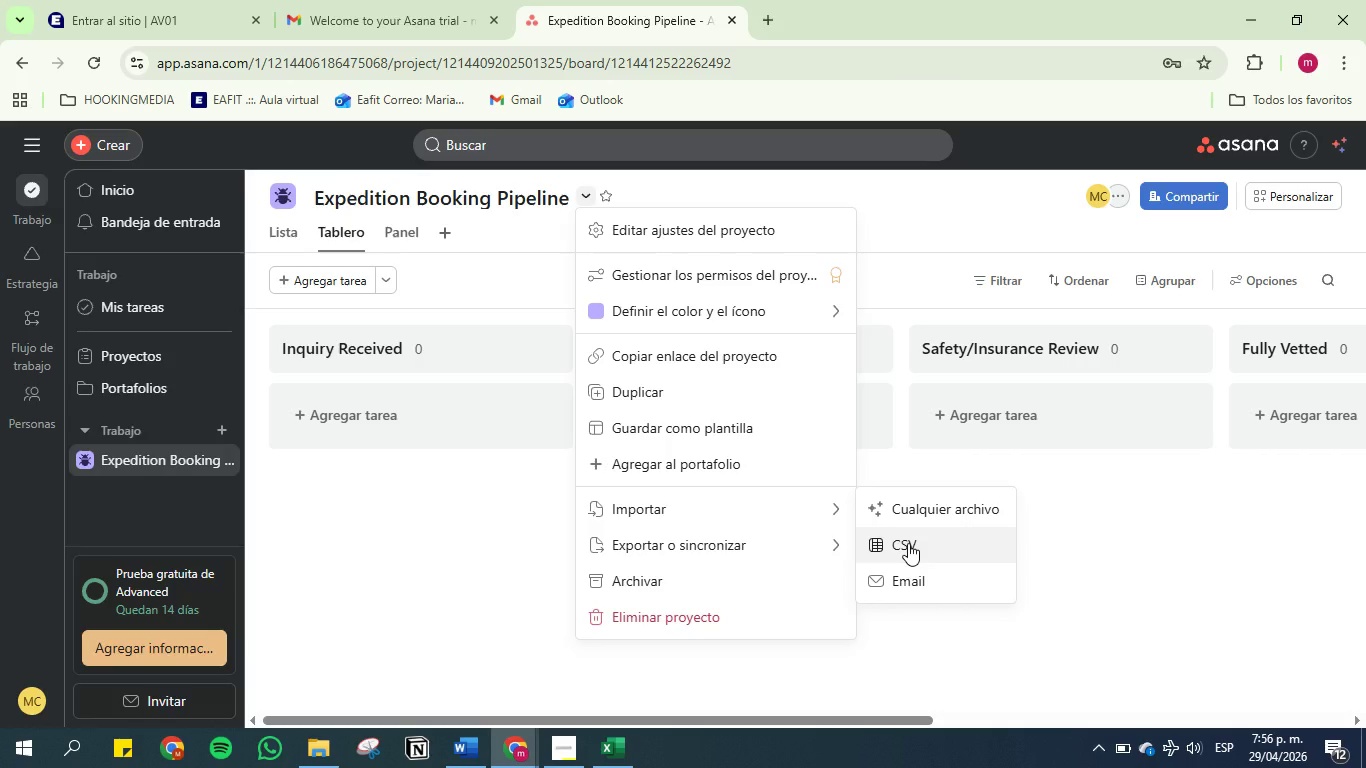 
left_click([482, 518])
 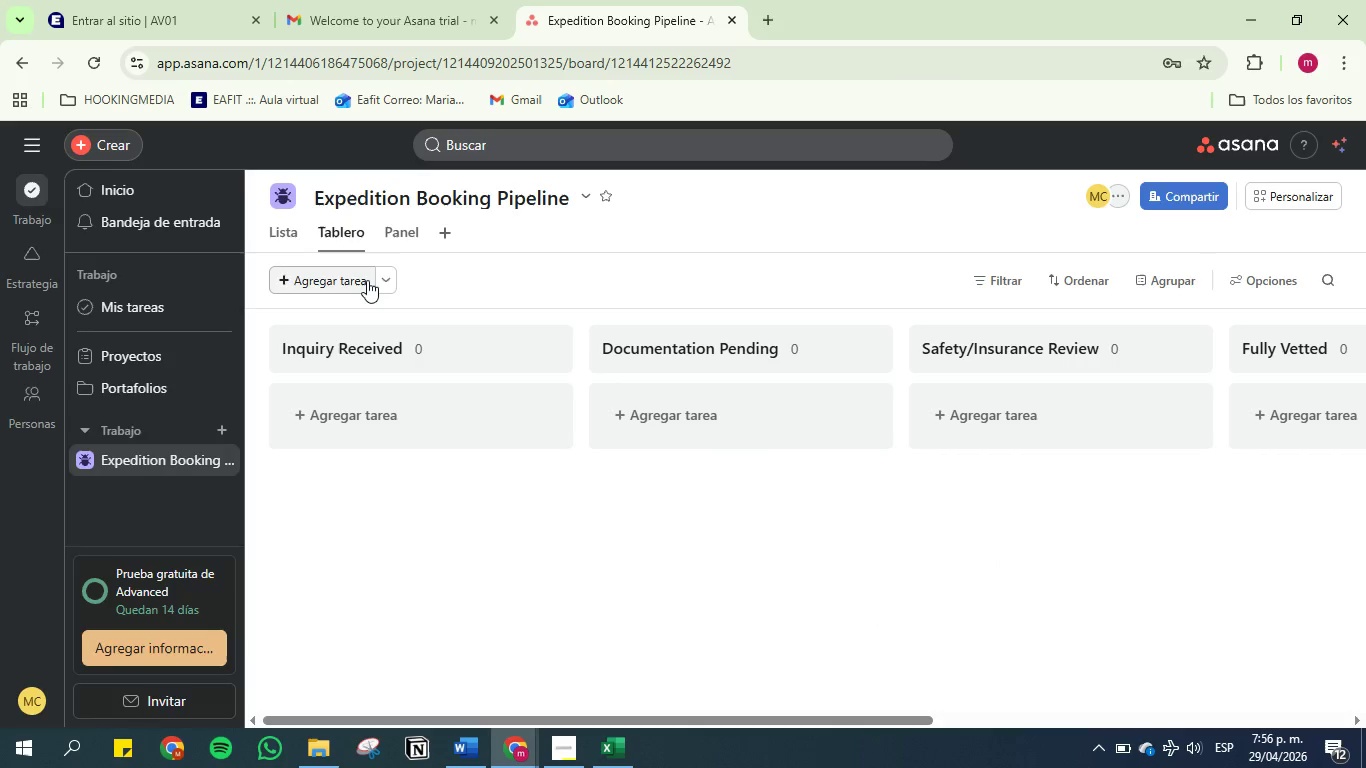 
left_click([386, 280])
 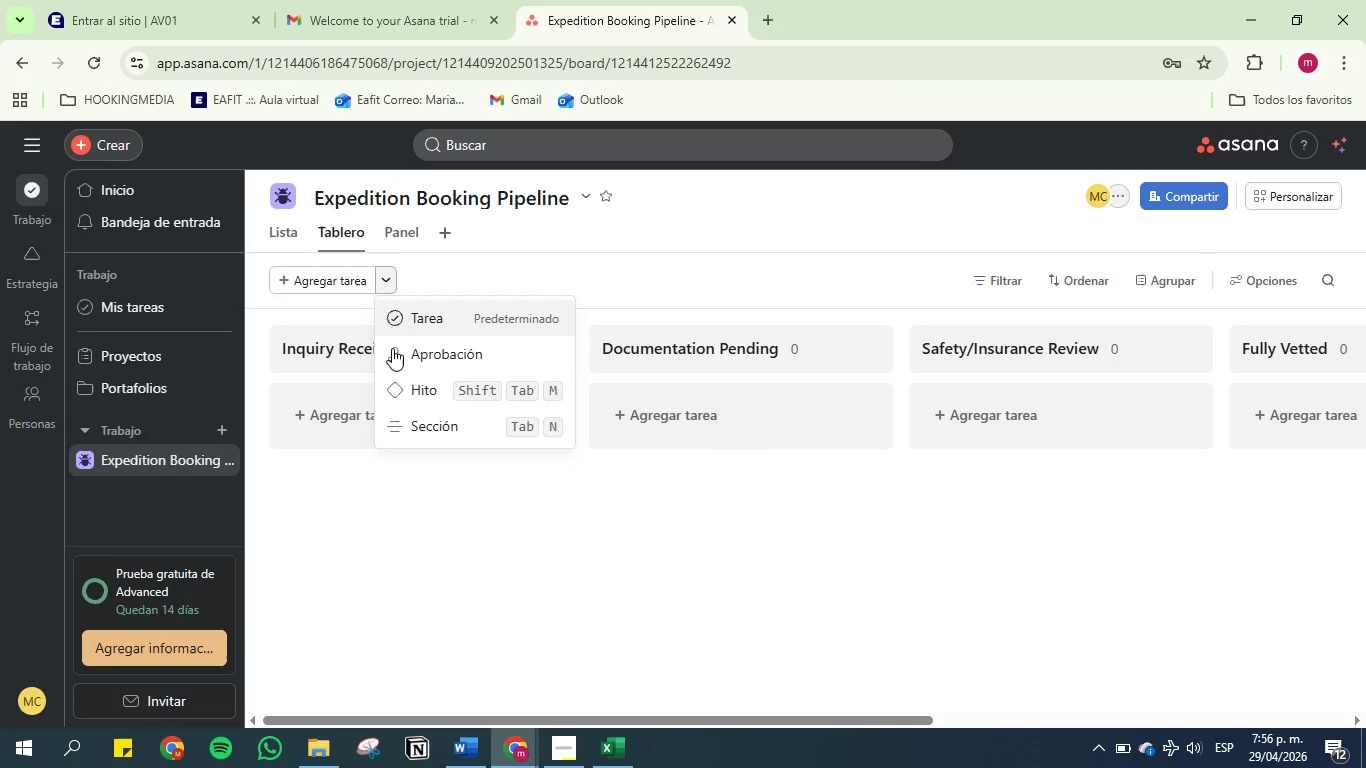 
left_click([390, 514])
 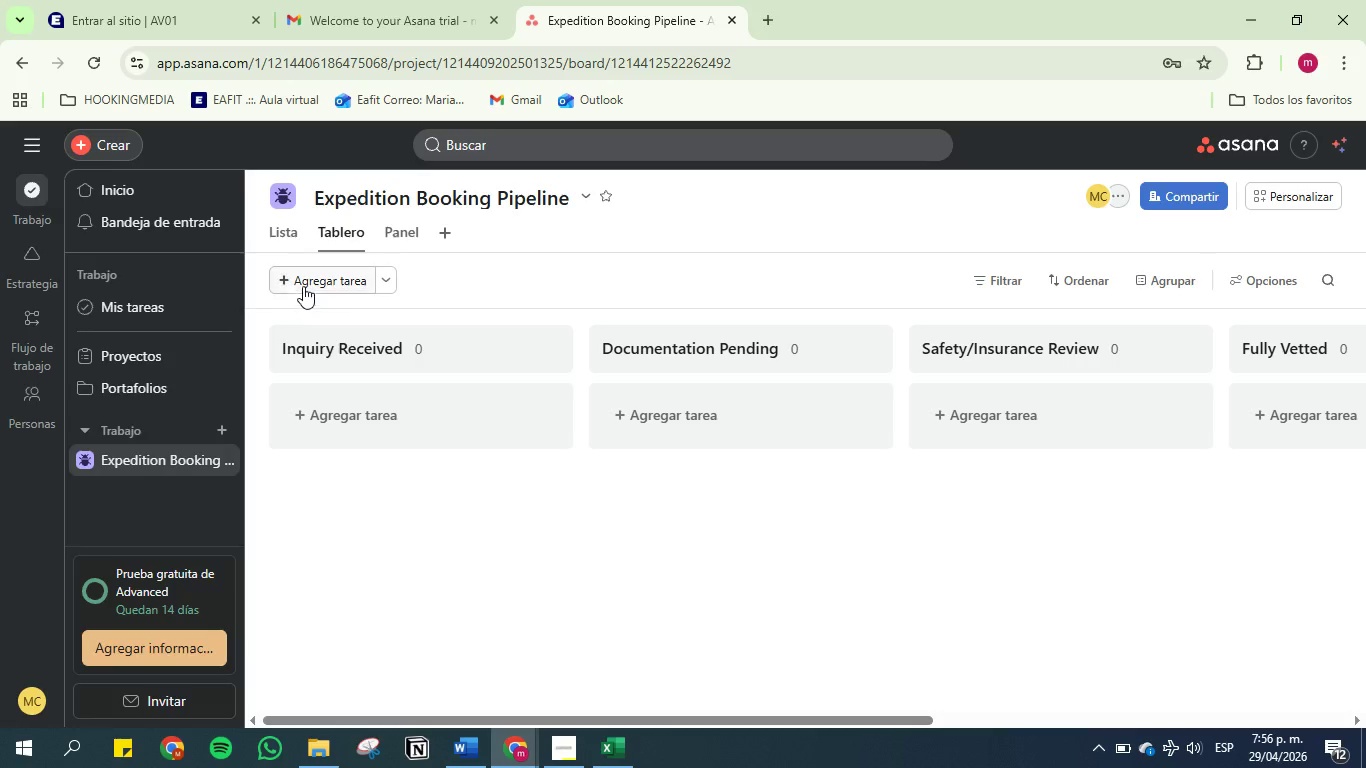 
left_click([302, 284])
 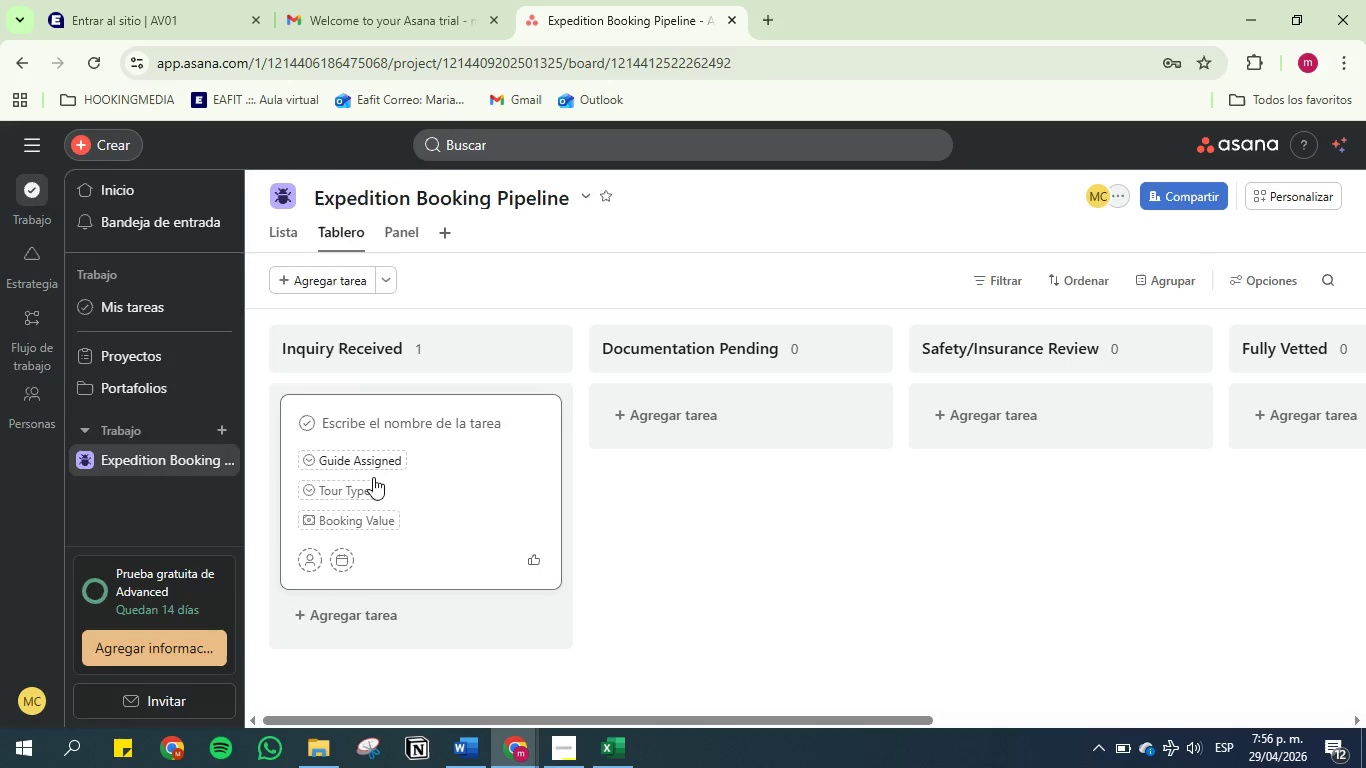 
mouse_move([337, 552])
 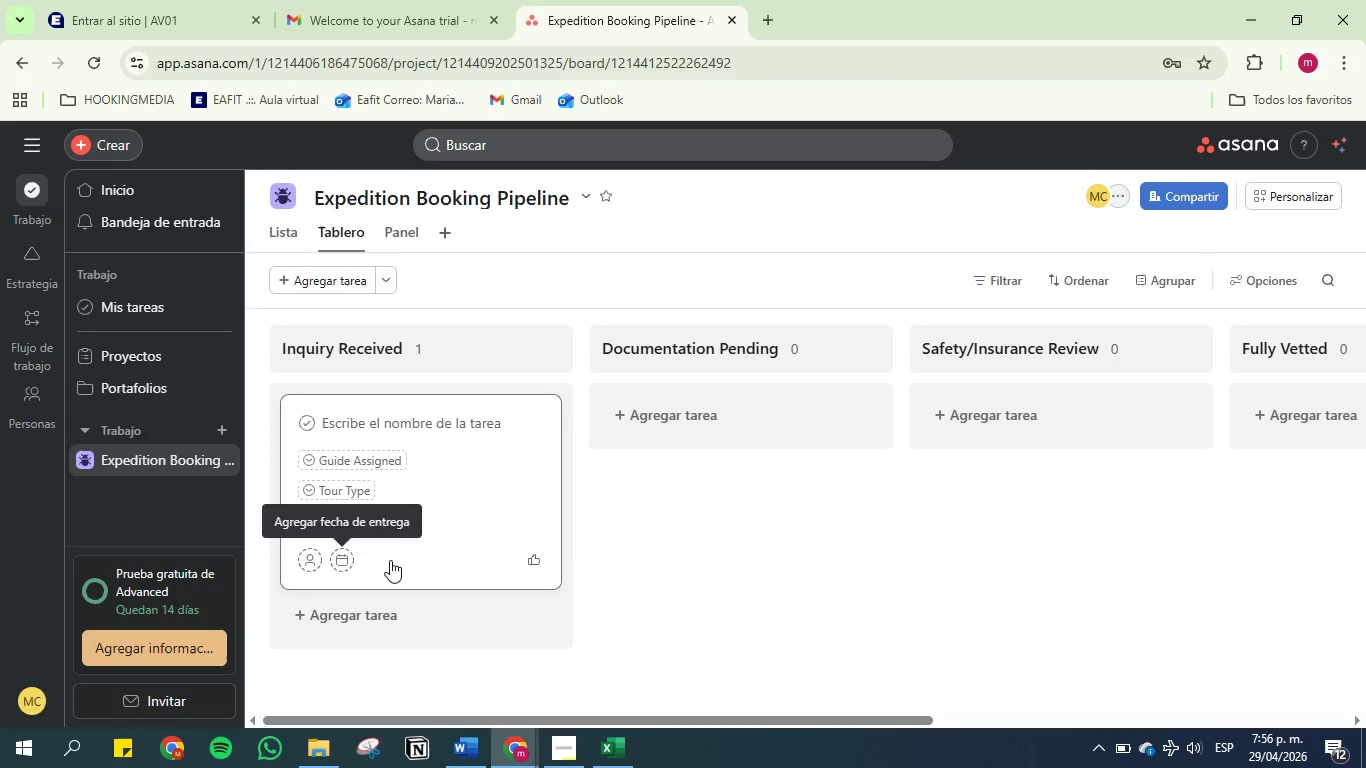 
left_click([596, 562])
 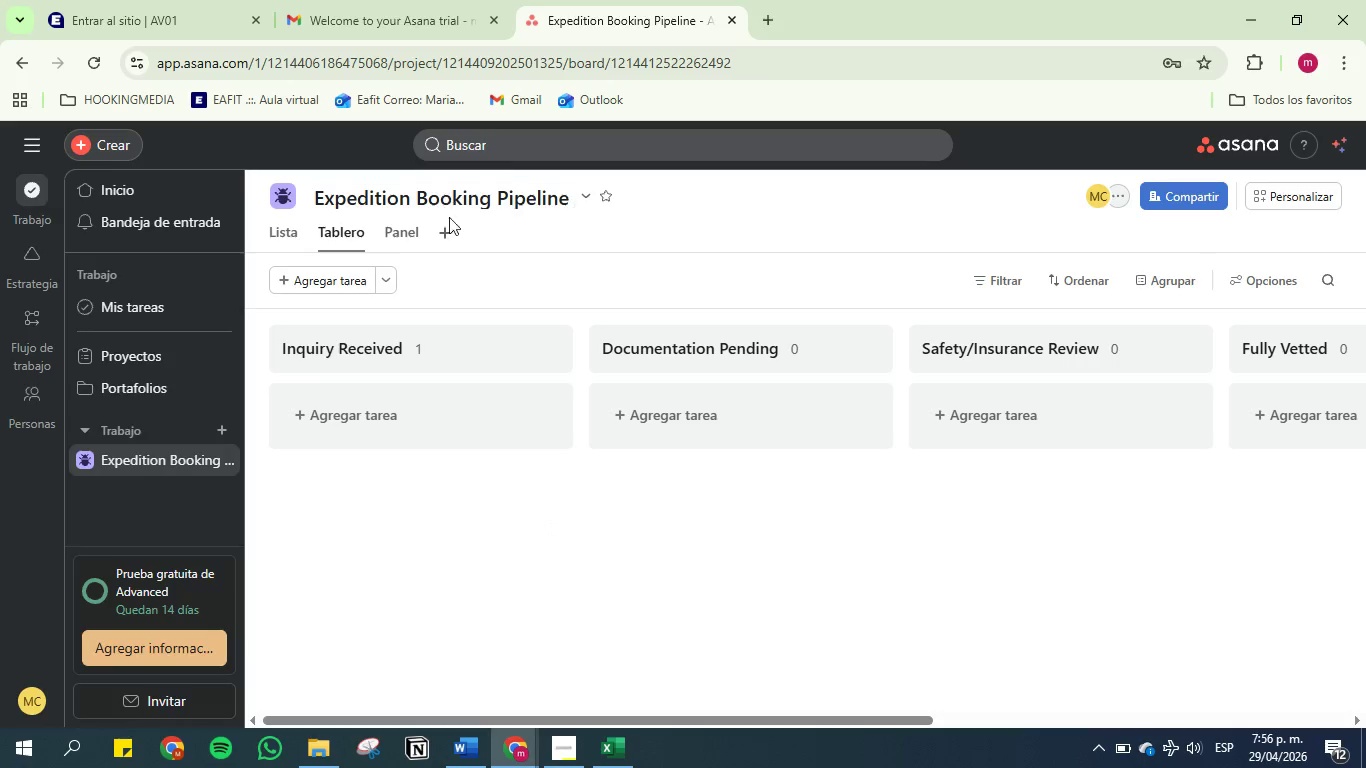 
left_click([448, 234])
 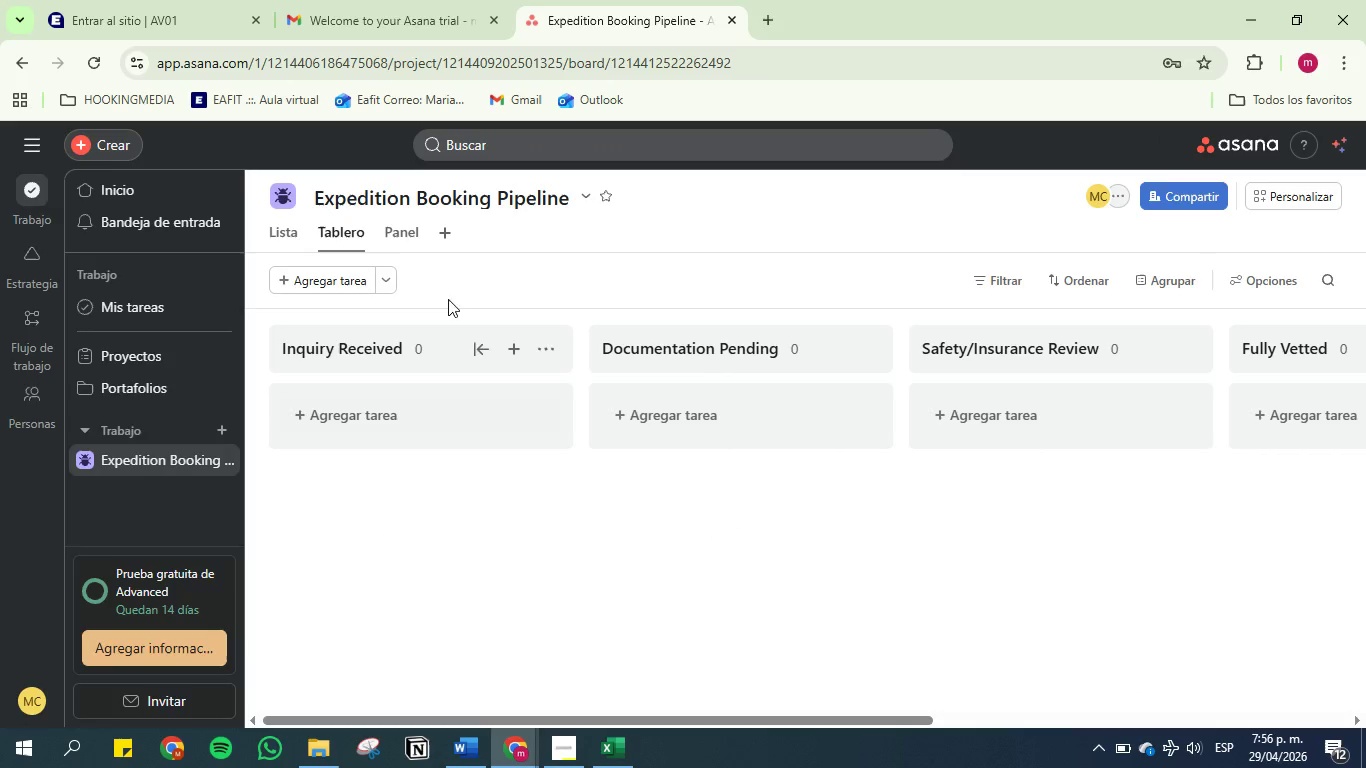 
left_click([389, 274])
 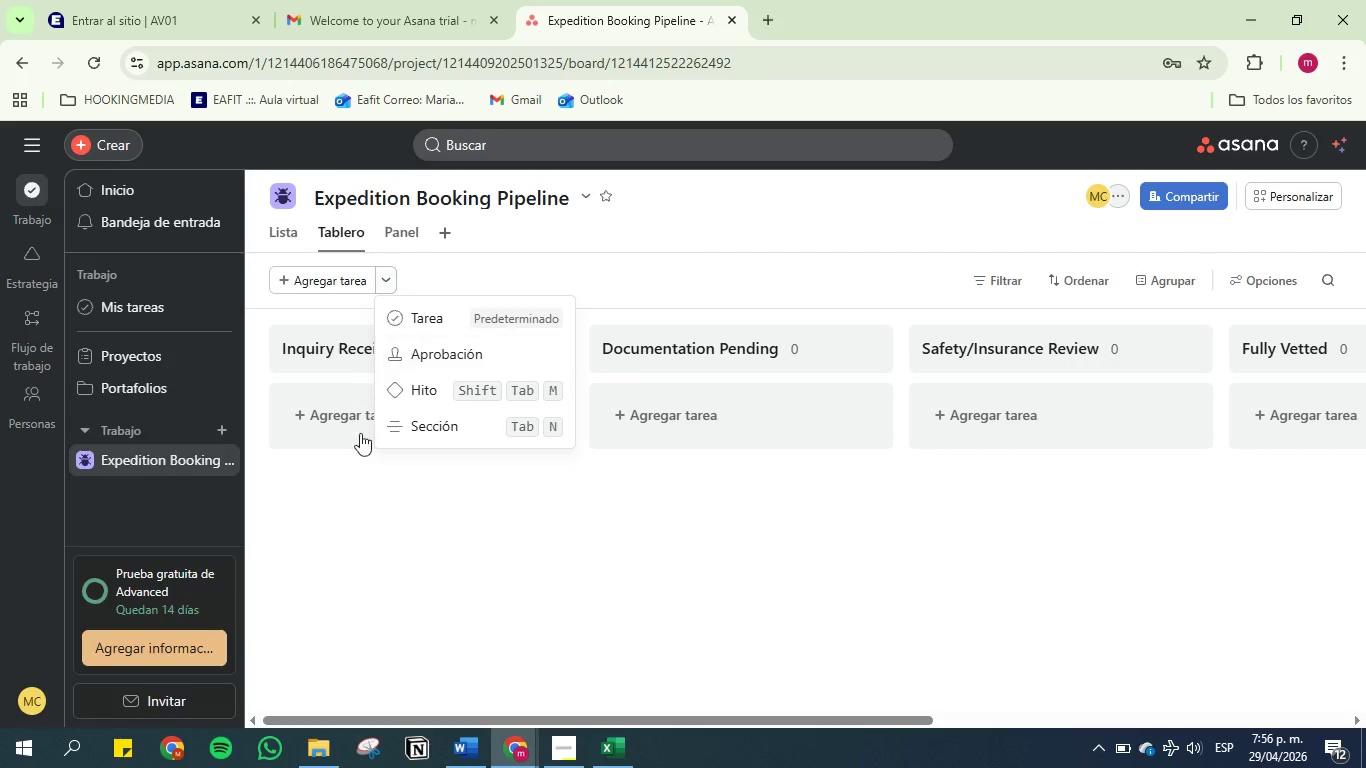 
left_click([358, 484])
 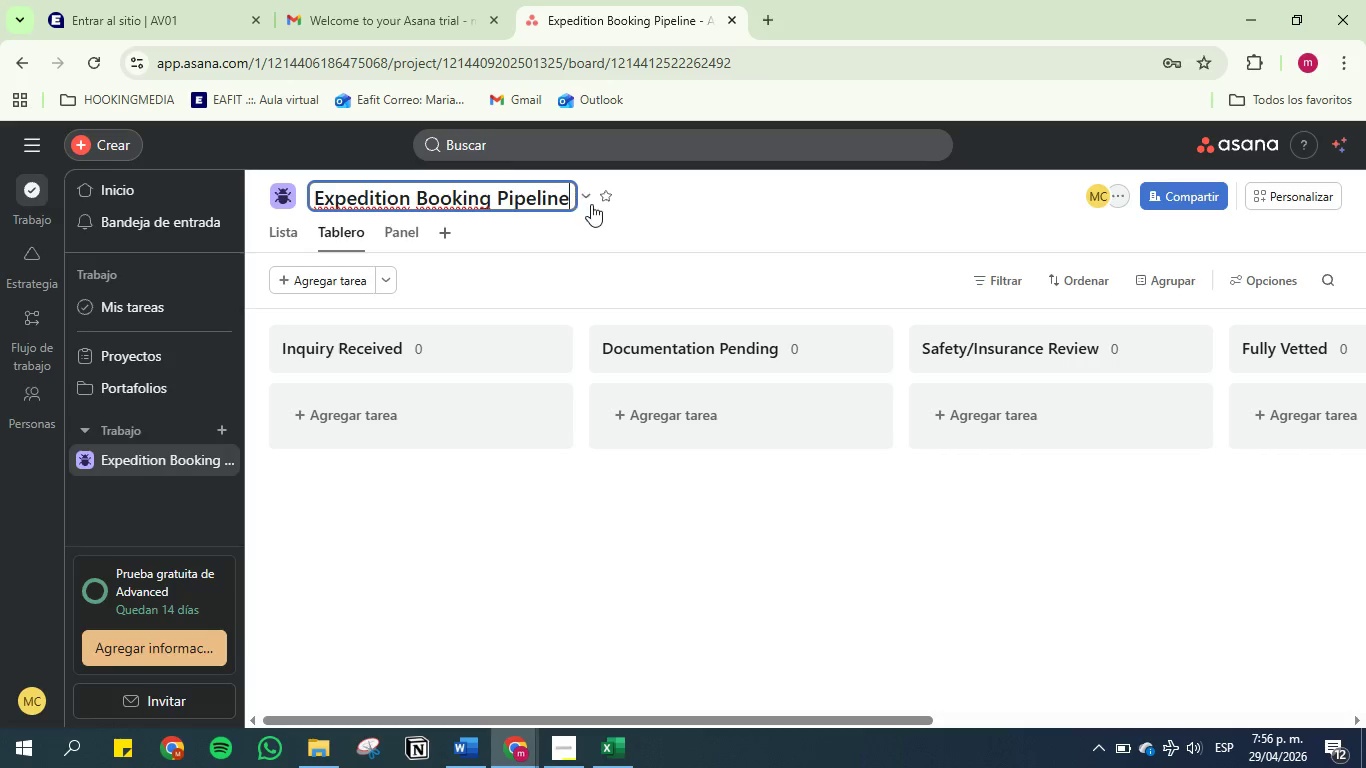 
left_click([587, 198])
 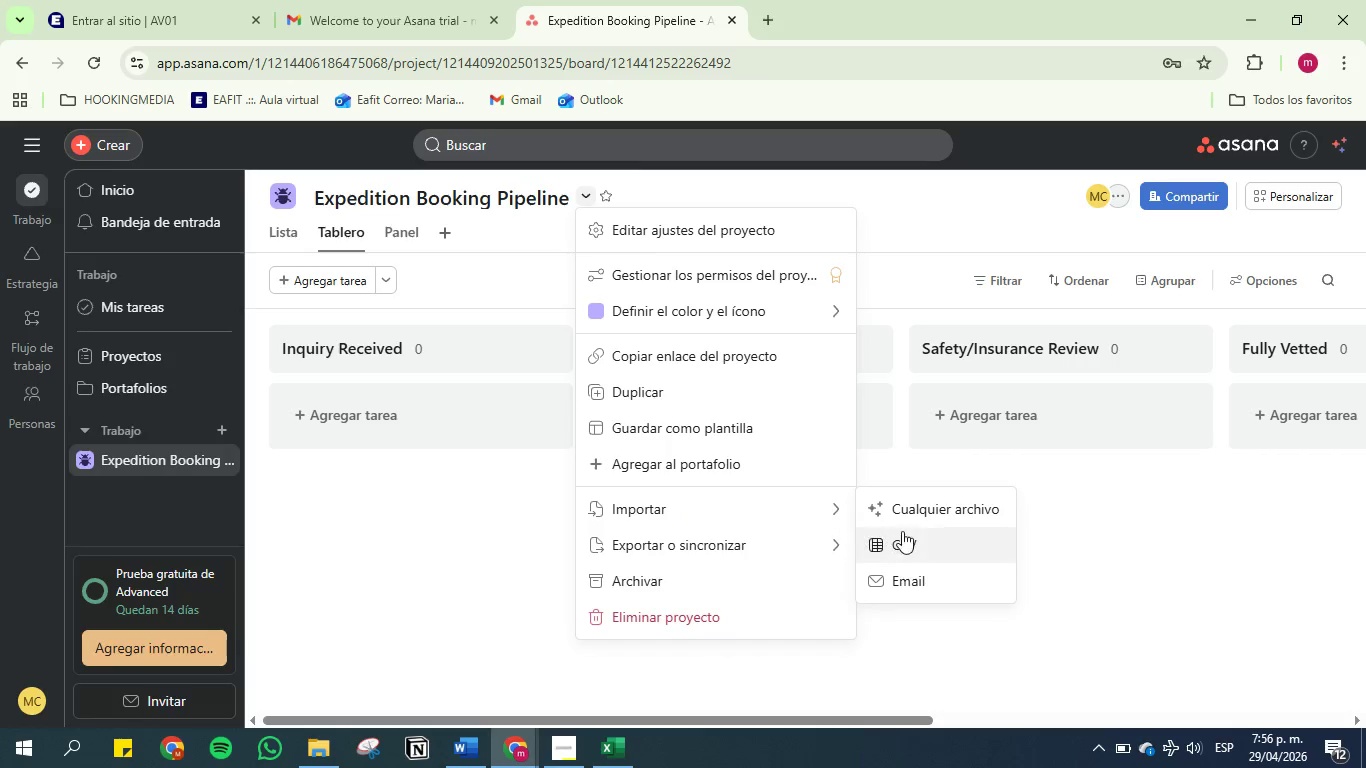 
left_click([940, 552])
 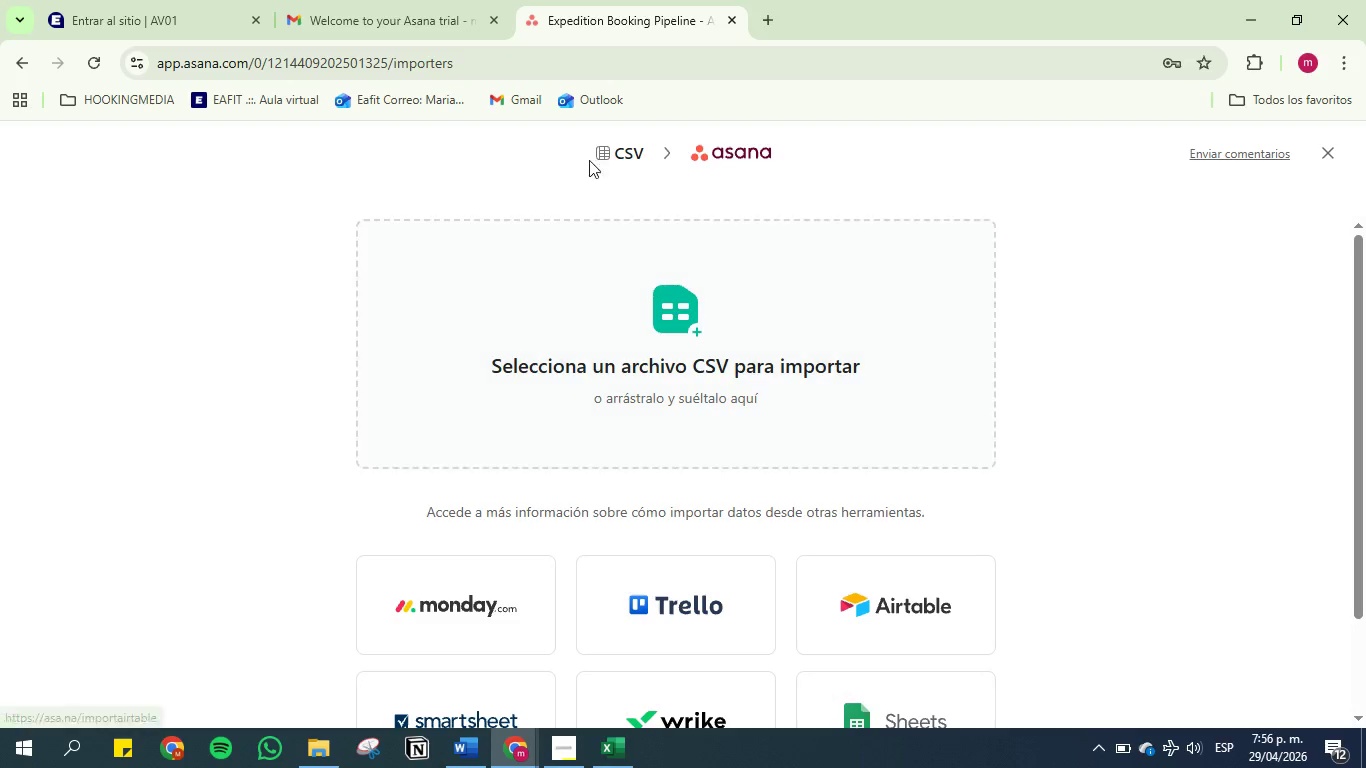 
left_click([582, 271])
 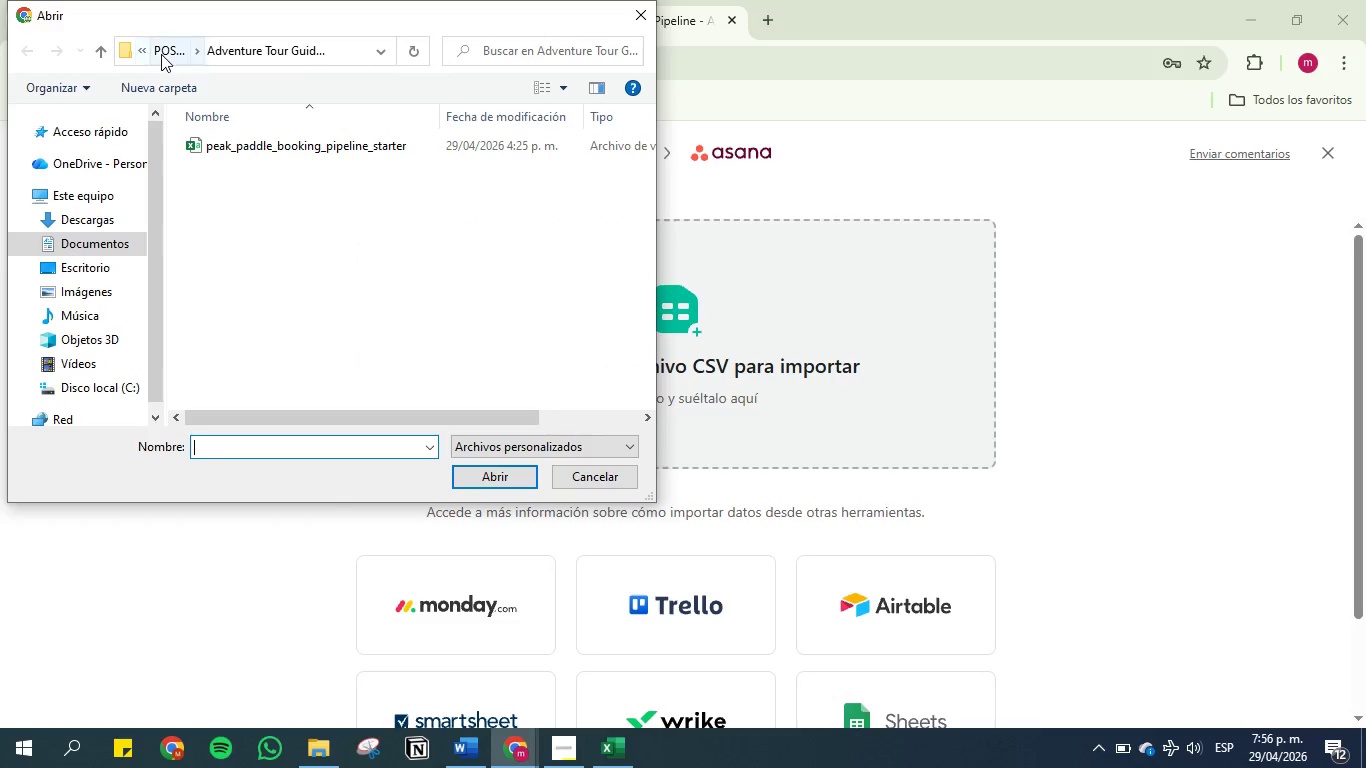 
wait(5.38)
 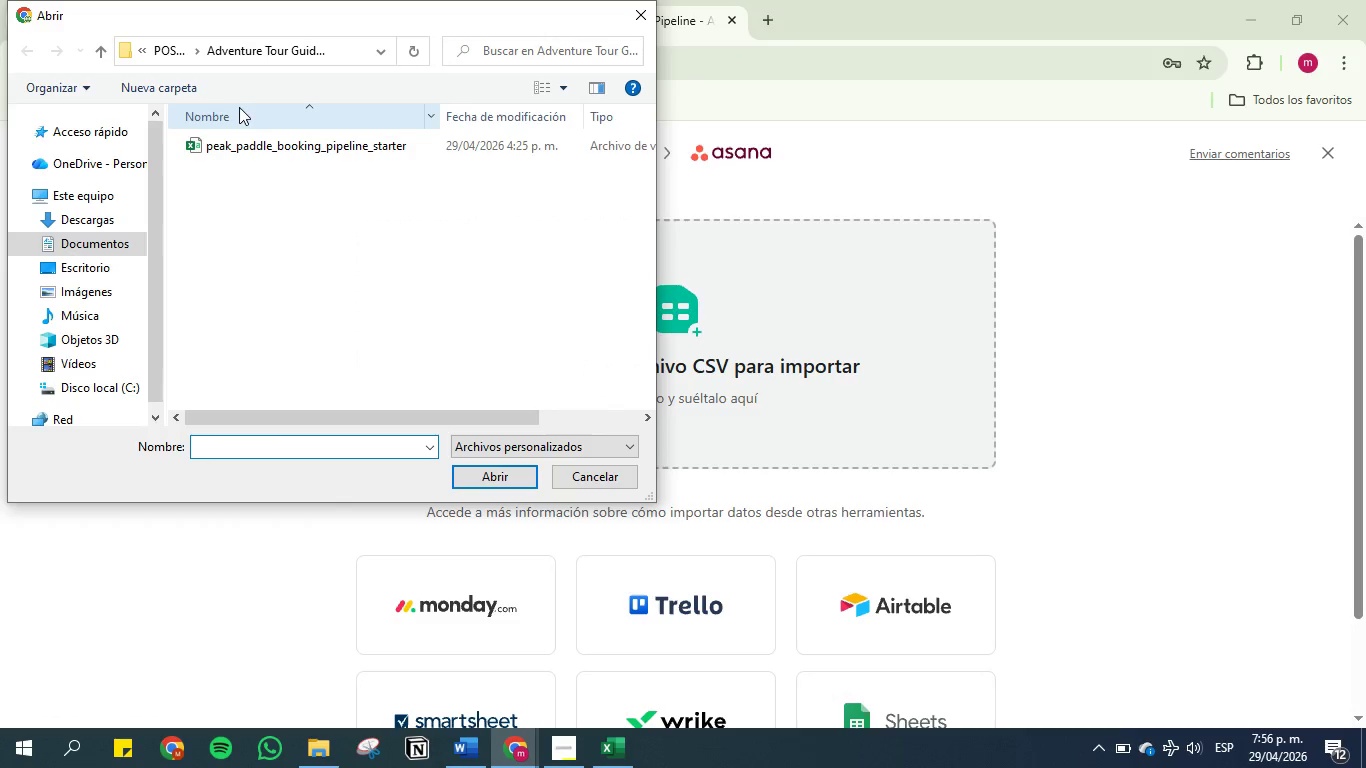 
double_click([255, 141])
 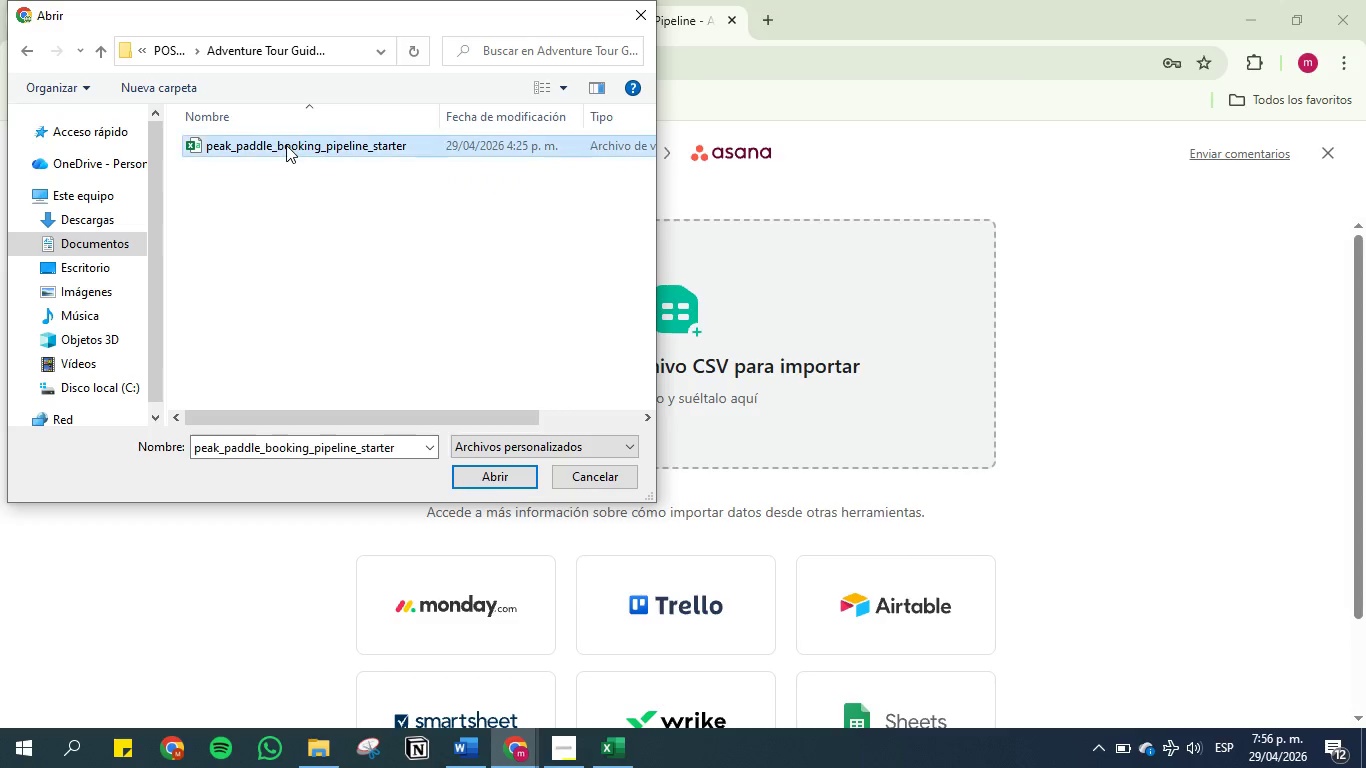 
double_click([286, 145])
 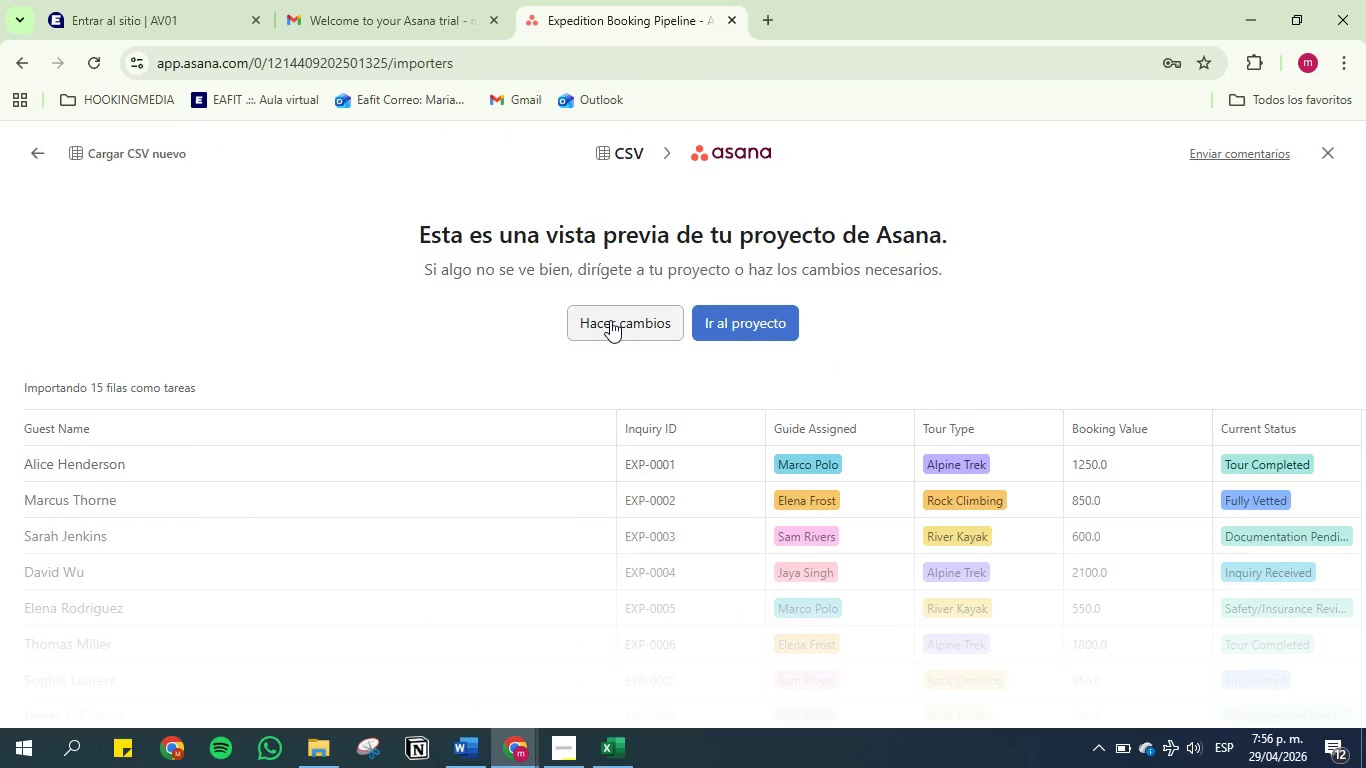 
scroll: coordinate [943, 468], scroll_direction: up, amount: 3.0
 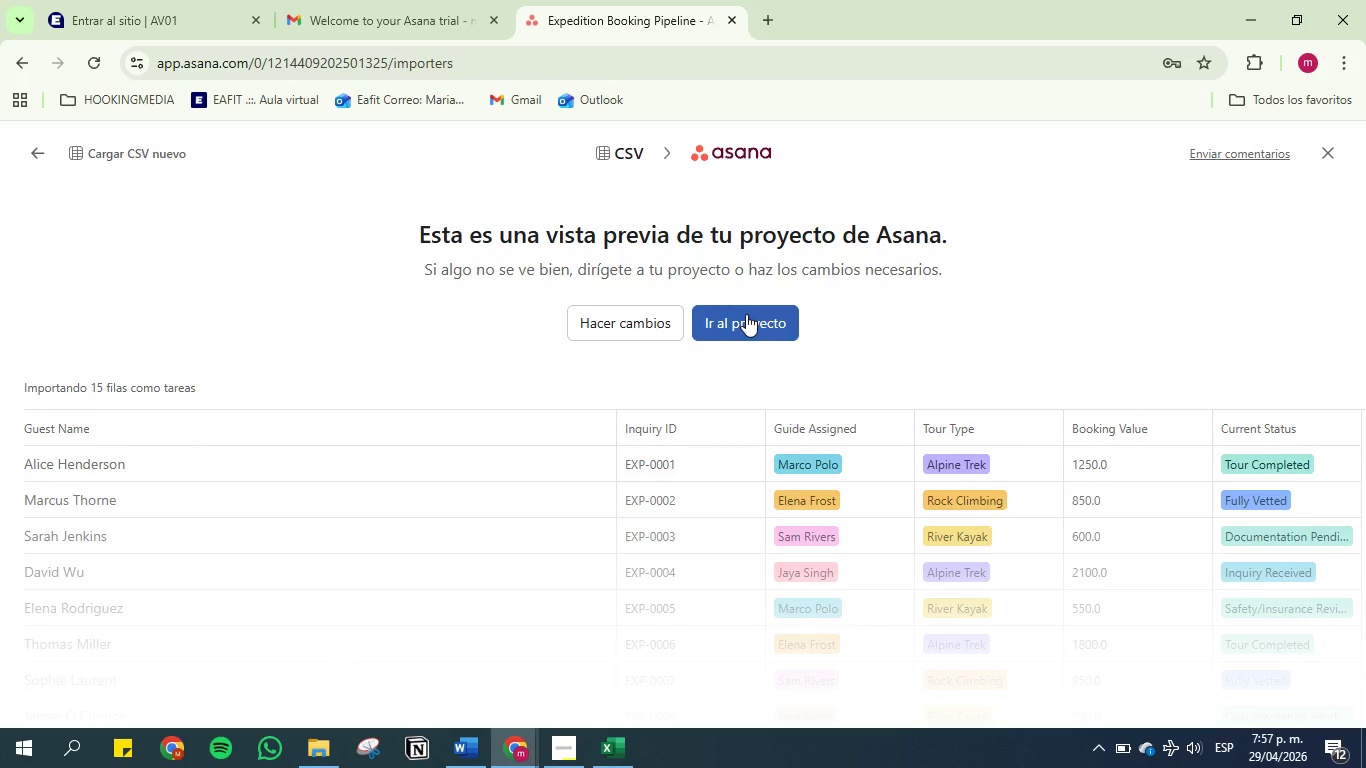 
wait(7.01)
 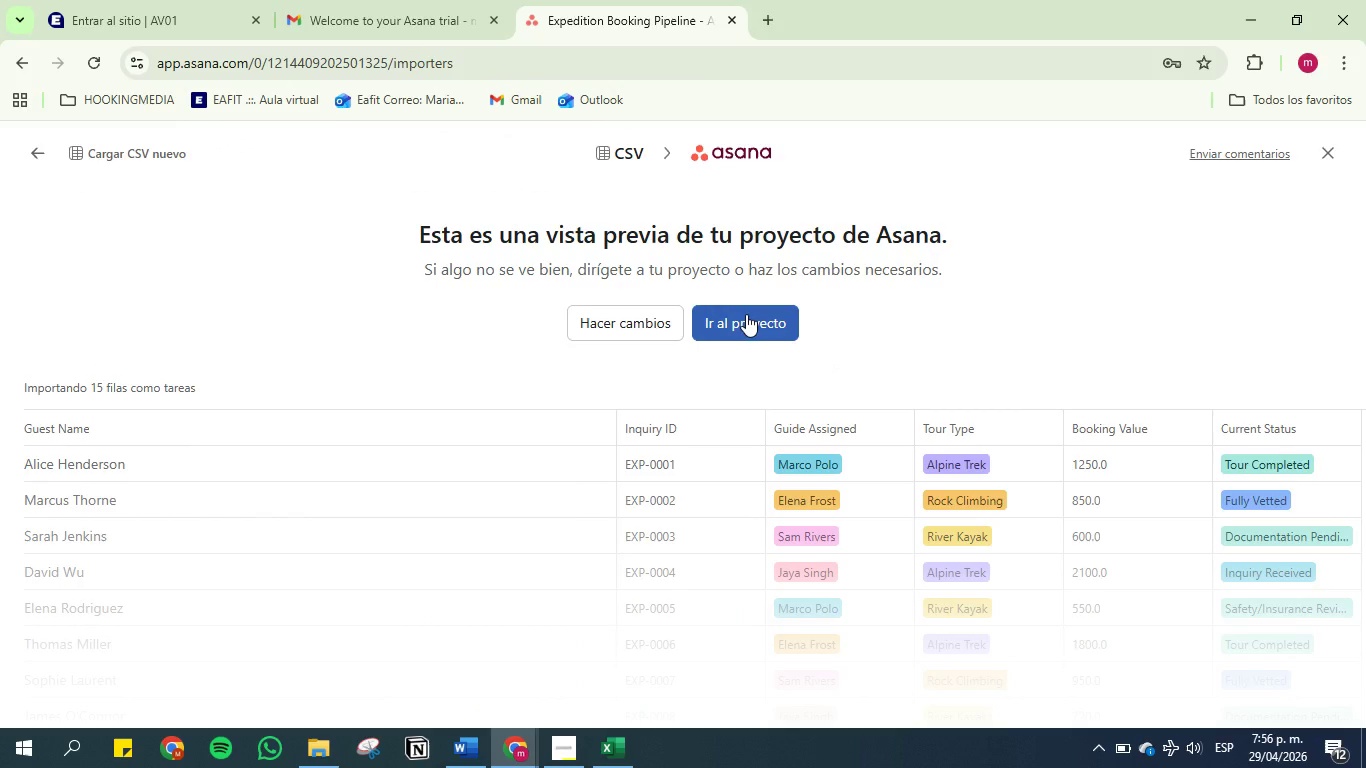 
left_click([746, 314])
 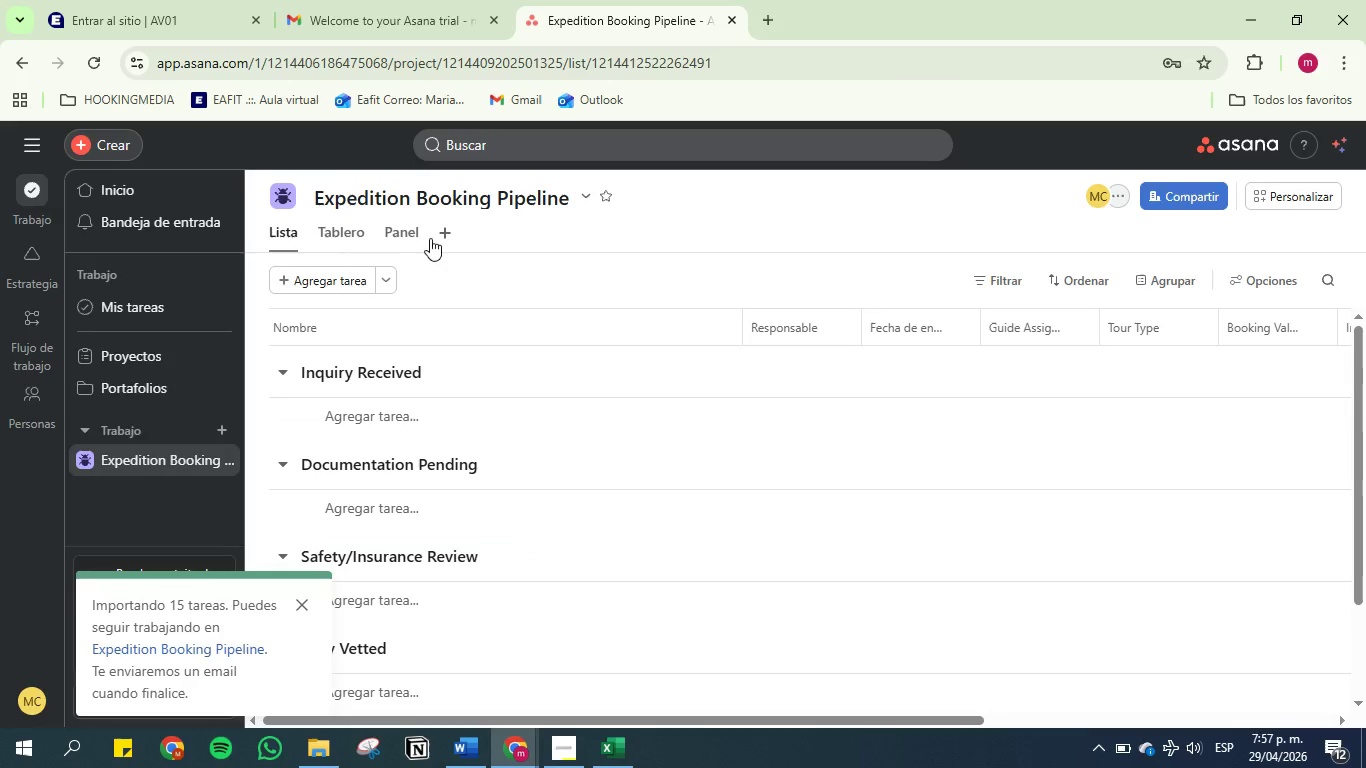 
left_click([348, 233])
 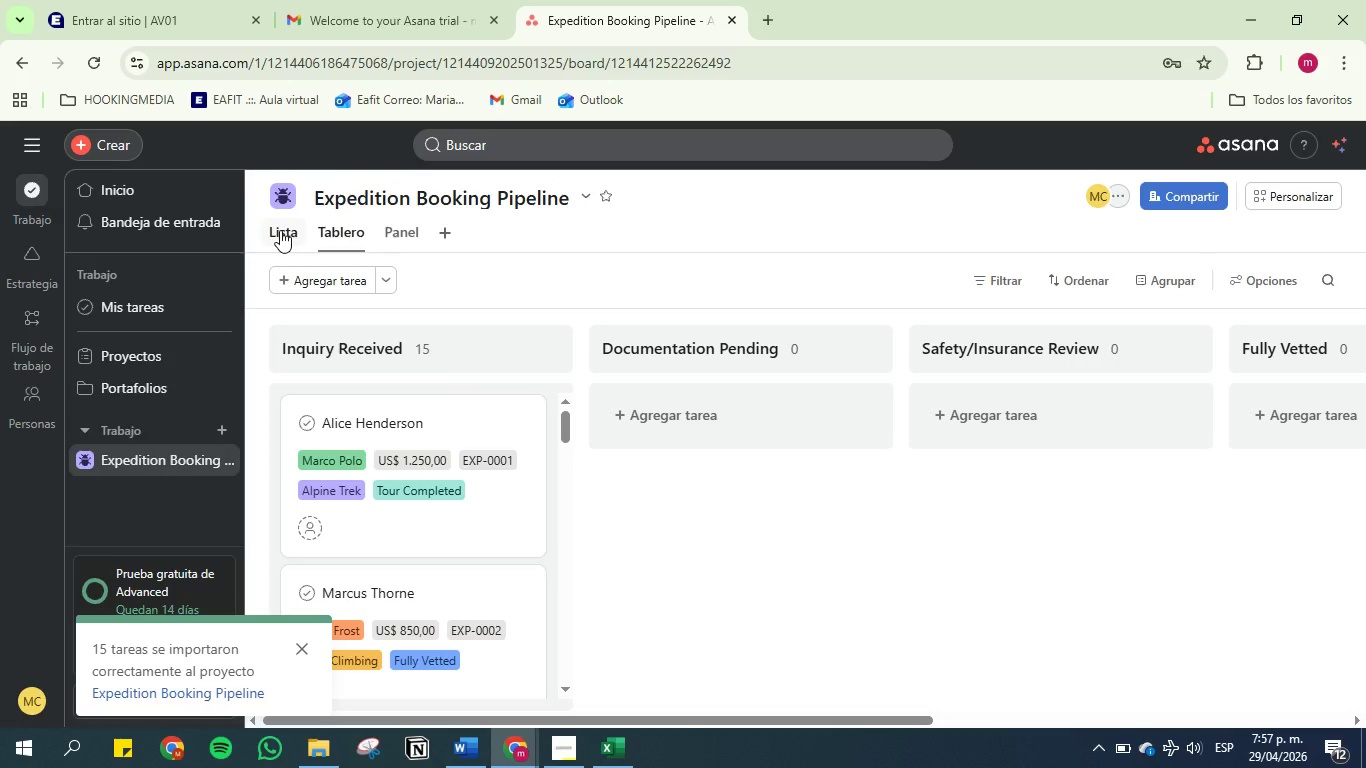 
wait(11.52)
 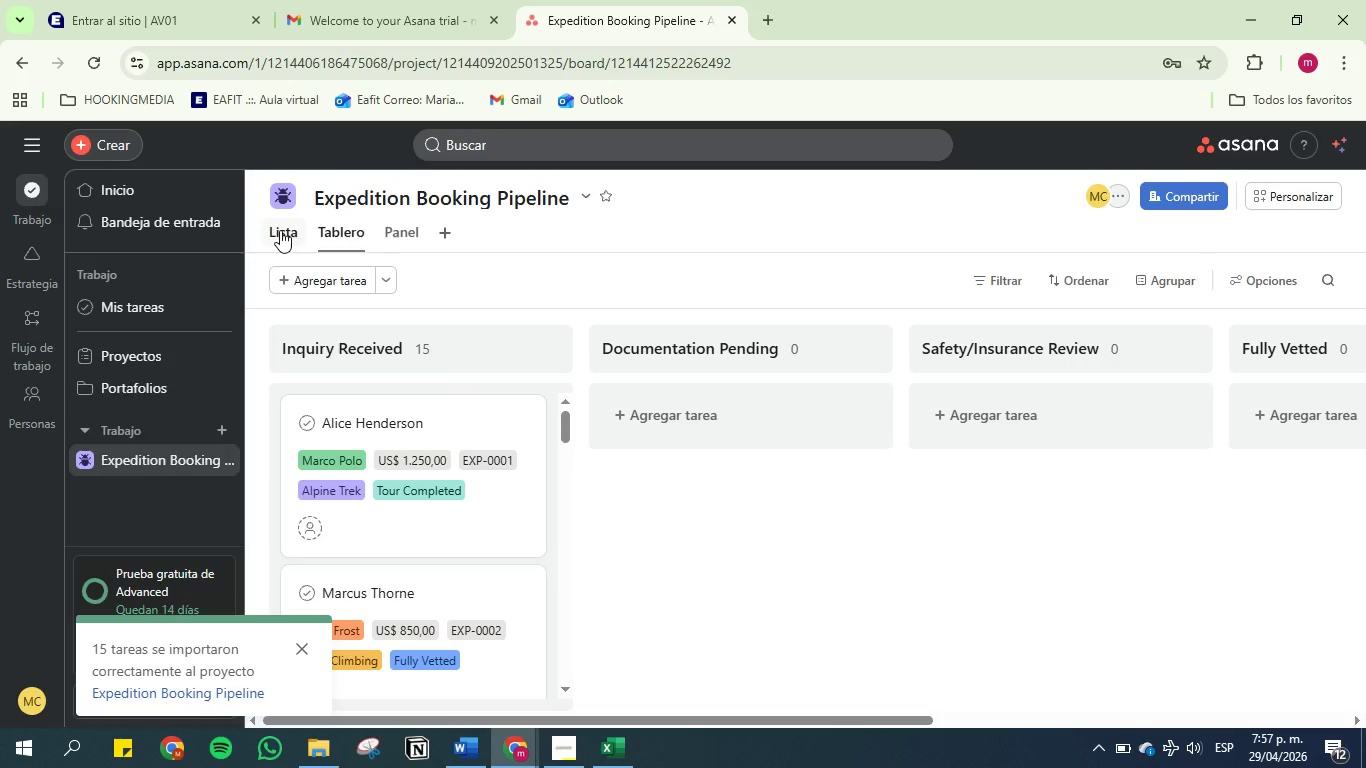 
scroll: coordinate [414, 473], scroll_direction: down, amount: 2.0
 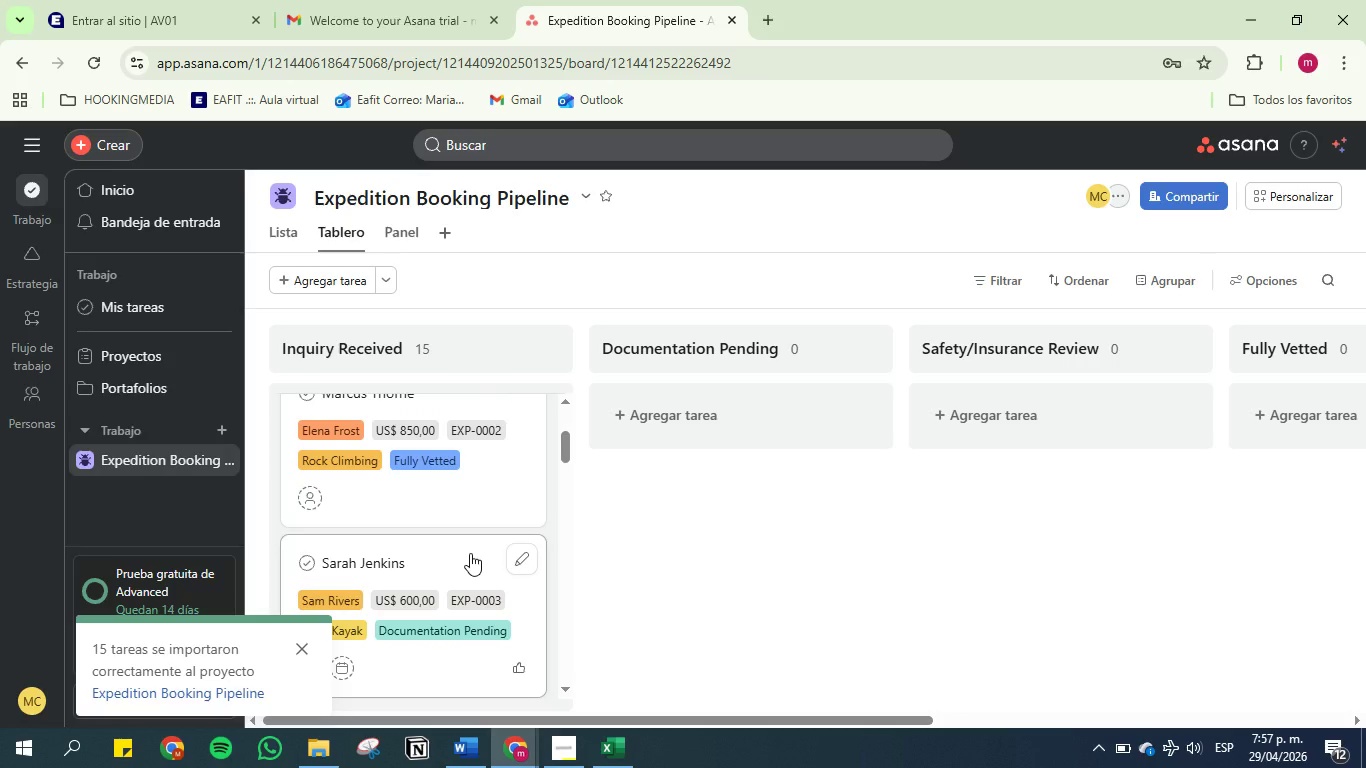 
left_click_drag(start_coordinate=[470, 553], to_coordinate=[788, 409])
 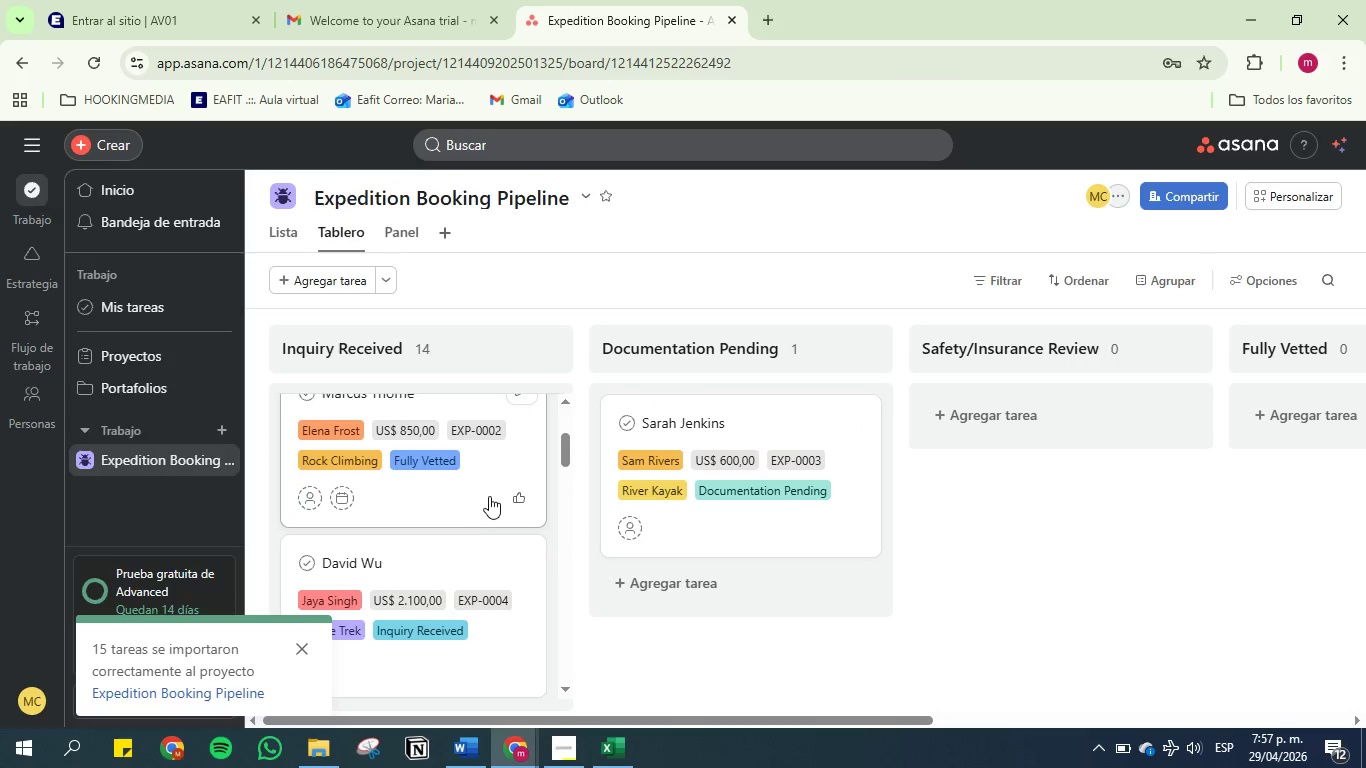 
left_click_drag(start_coordinate=[487, 464], to_coordinate=[761, 418])
 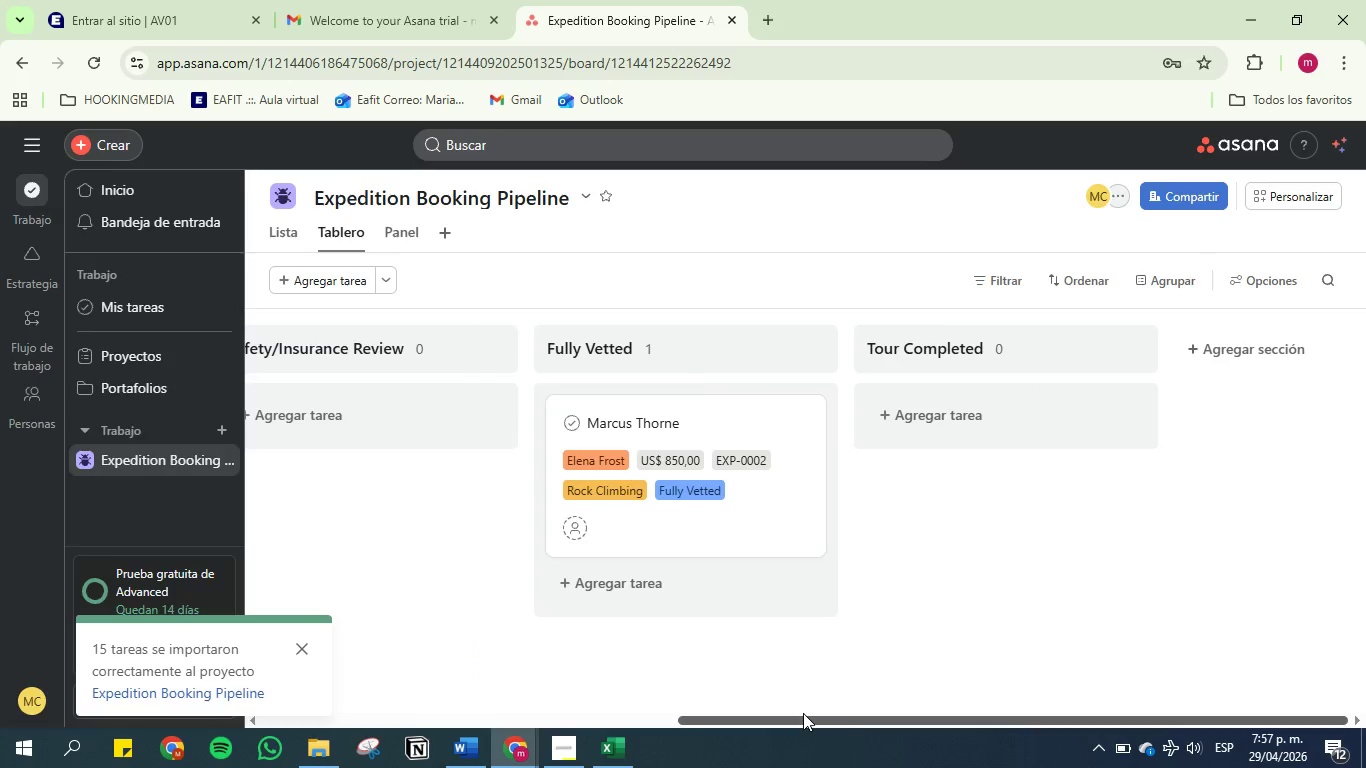 
left_click_drag(start_coordinate=[803, 715], to_coordinate=[318, 694])
 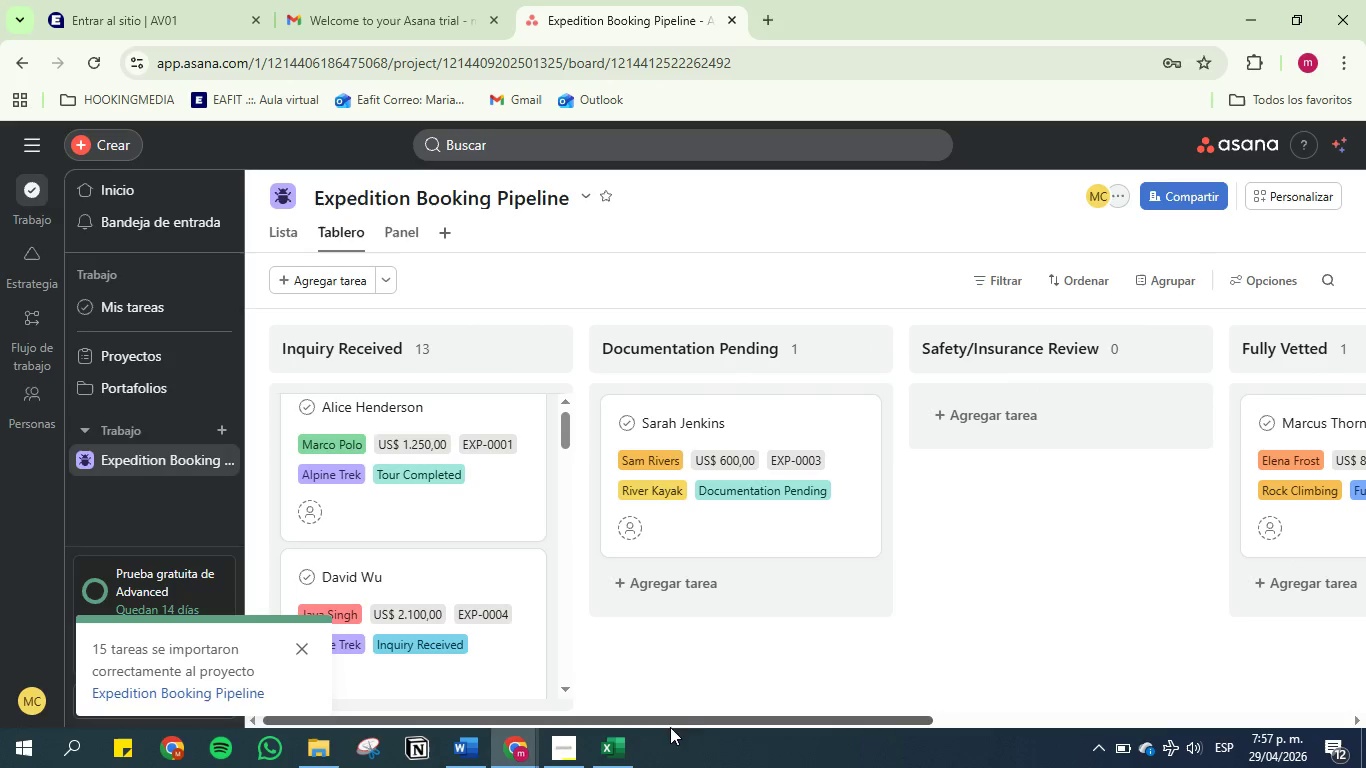 
left_click_drag(start_coordinate=[489, 479], to_coordinate=[1094, 415])
 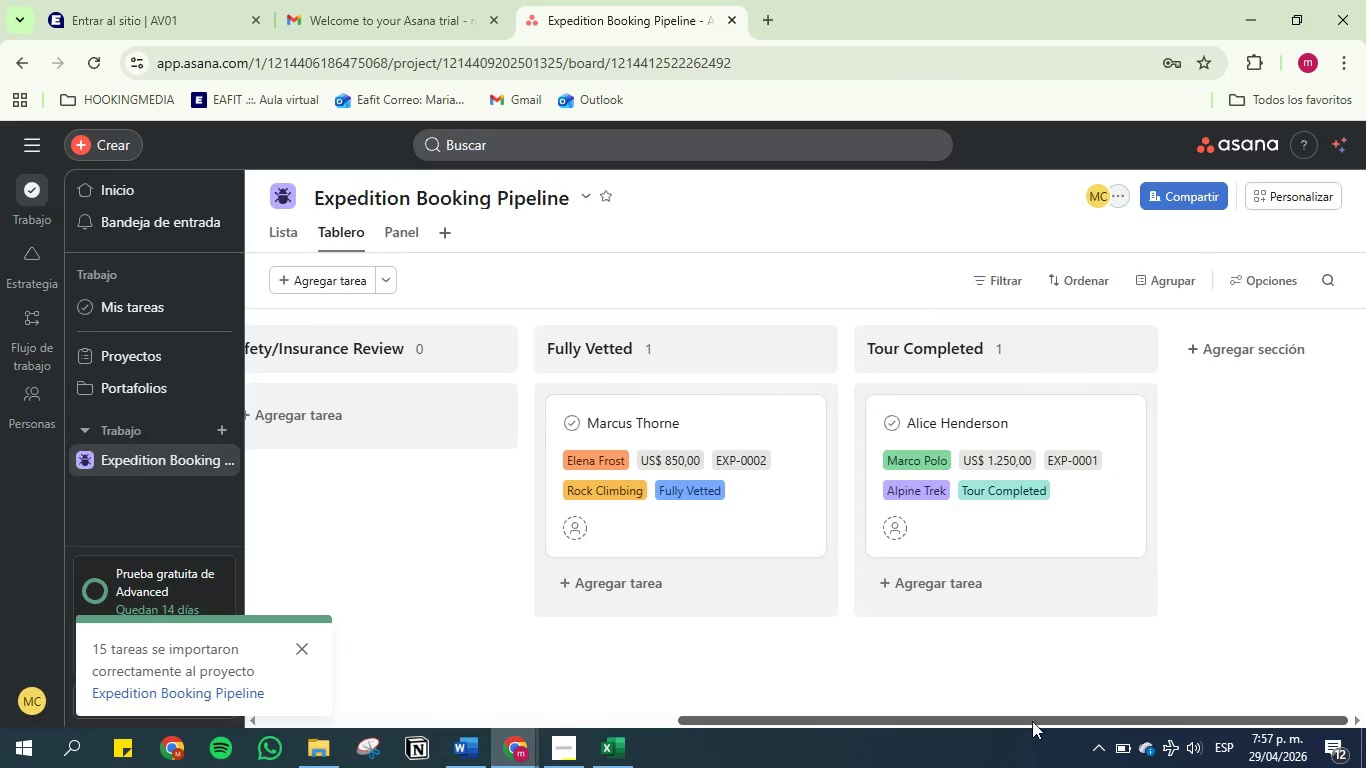 
left_click_drag(start_coordinate=[1028, 716], to_coordinate=[589, 691])
 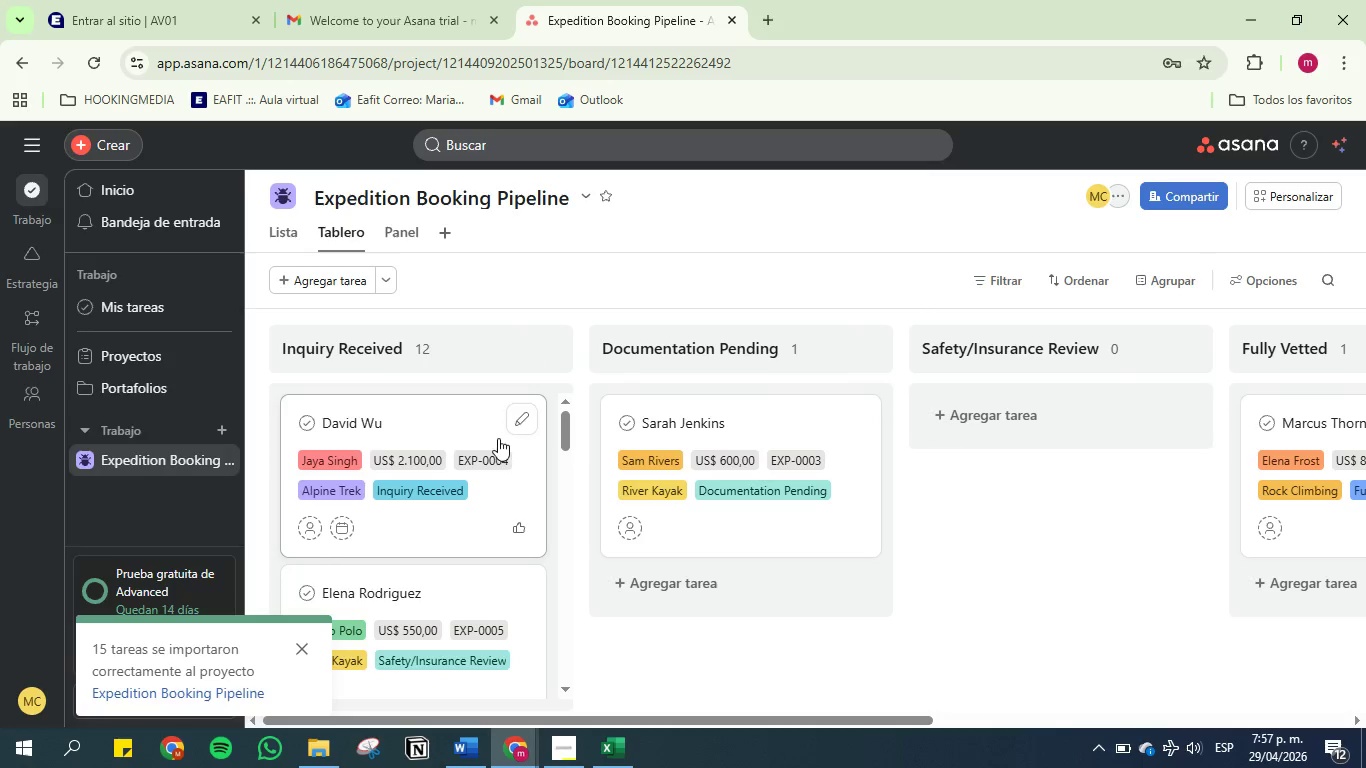 
scroll: coordinate [512, 466], scroll_direction: down, amount: 2.0
 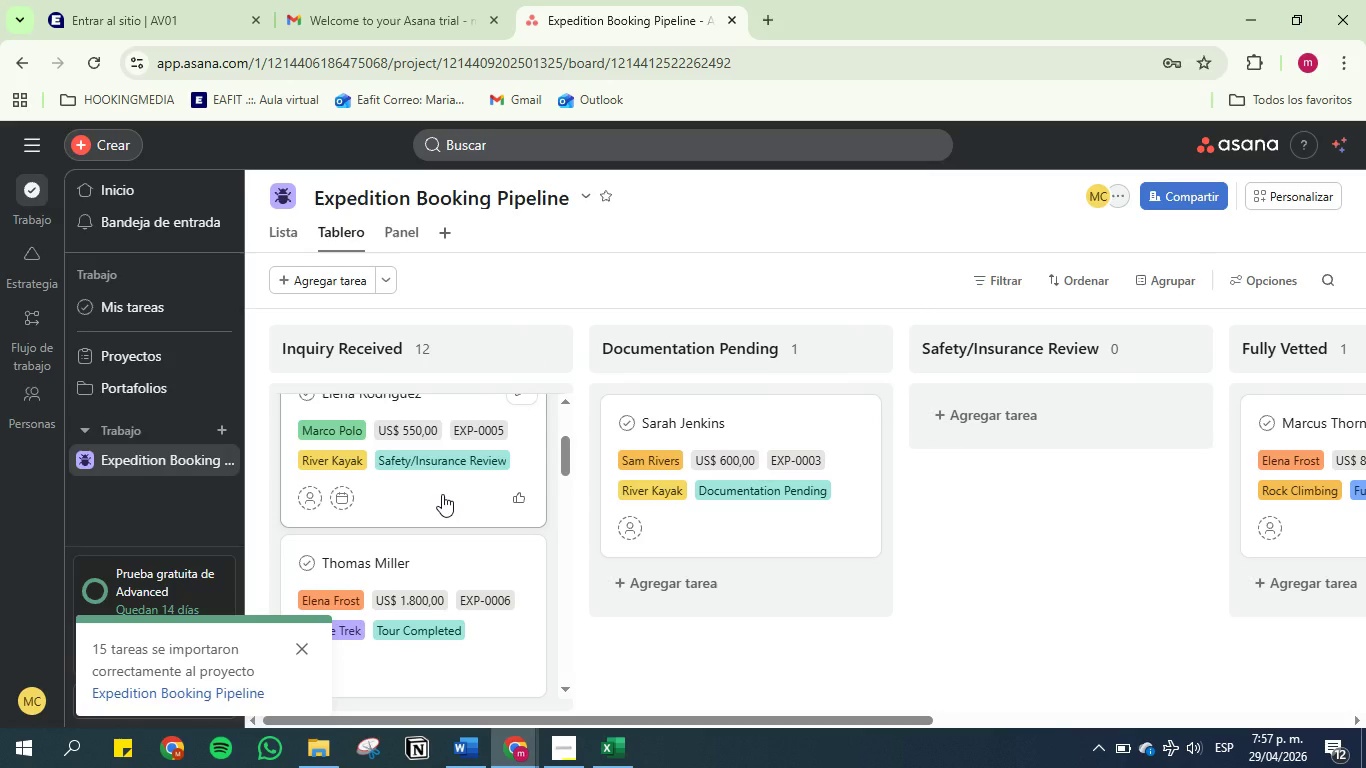 
left_click_drag(start_coordinate=[442, 494], to_coordinate=[1082, 496])
 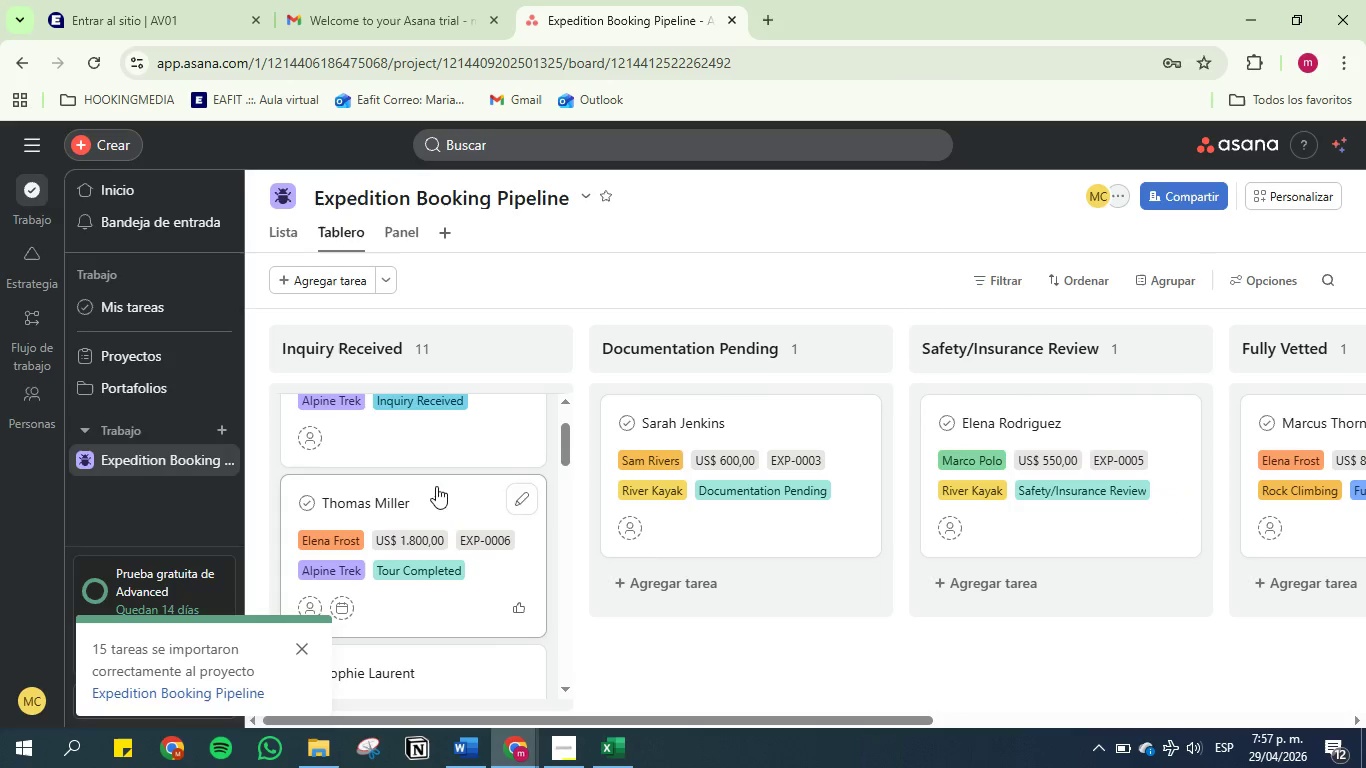 
left_click_drag(start_coordinate=[426, 491], to_coordinate=[1093, 525])
 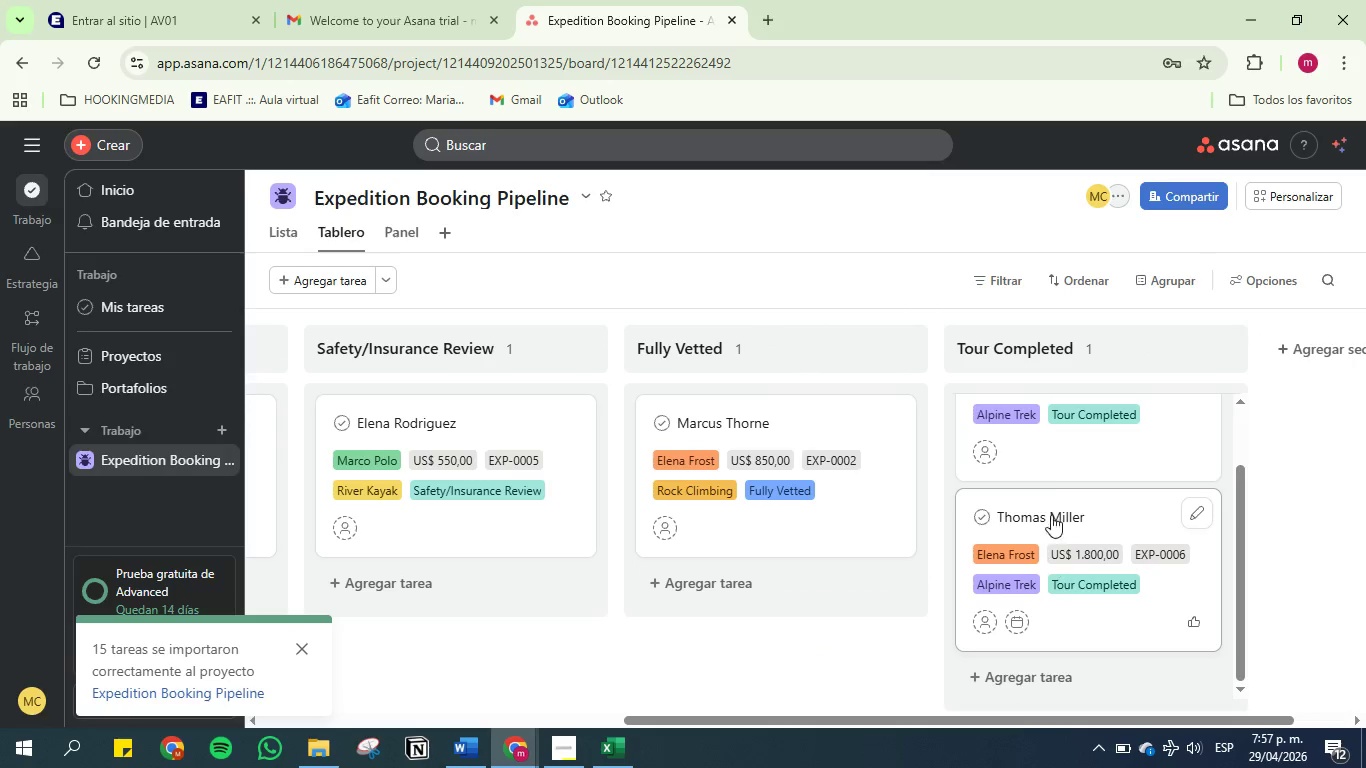 
scroll: coordinate [1052, 491], scroll_direction: up, amount: 1.0
 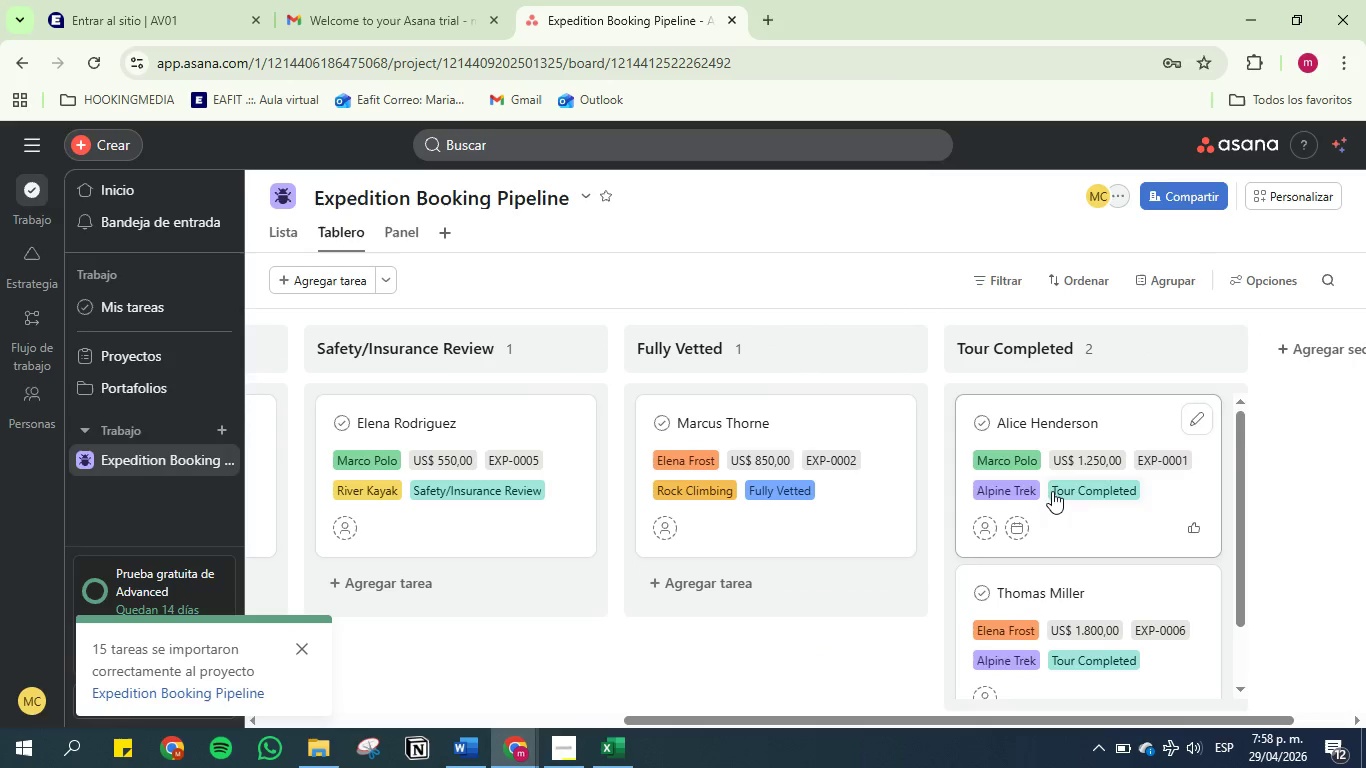 
scroll: coordinate [1052, 491], scroll_direction: down, amount: 2.0
 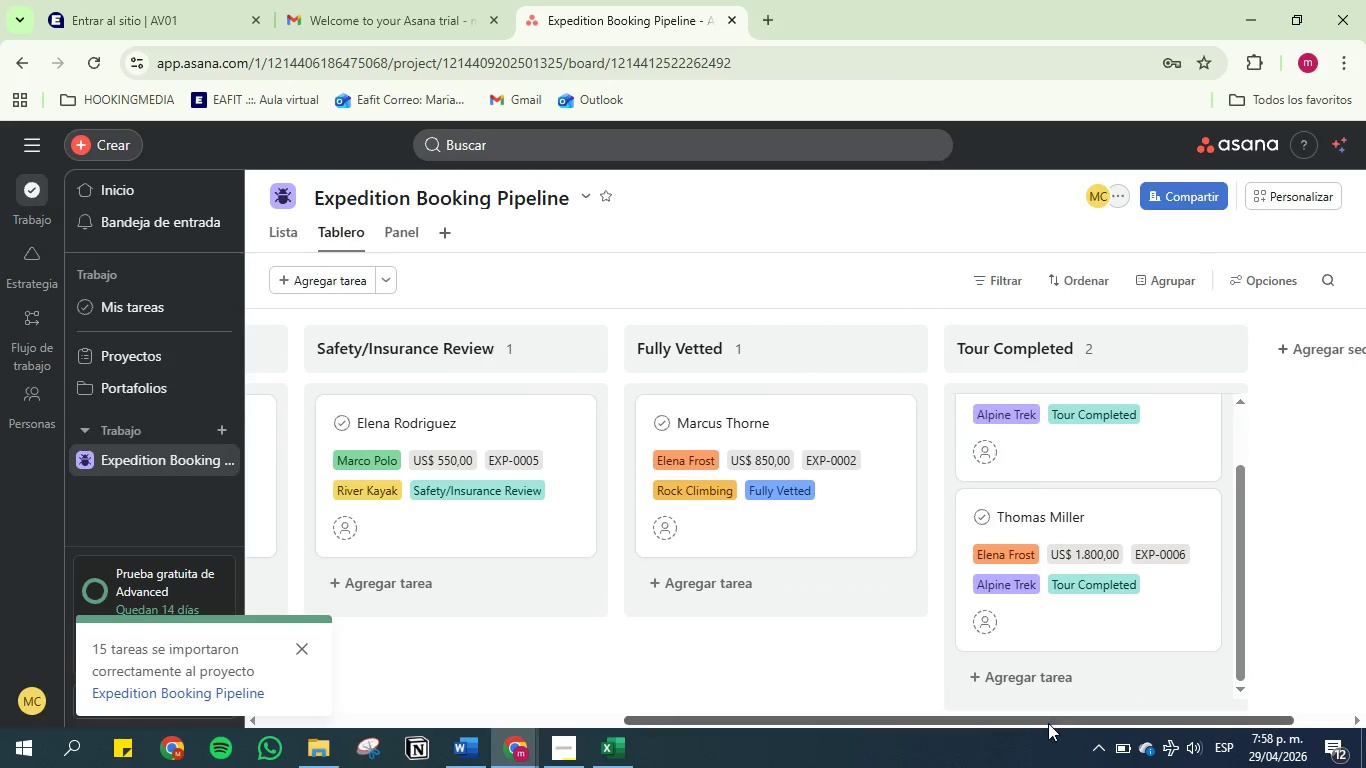 
left_click_drag(start_coordinate=[1048, 722], to_coordinate=[561, 720])
 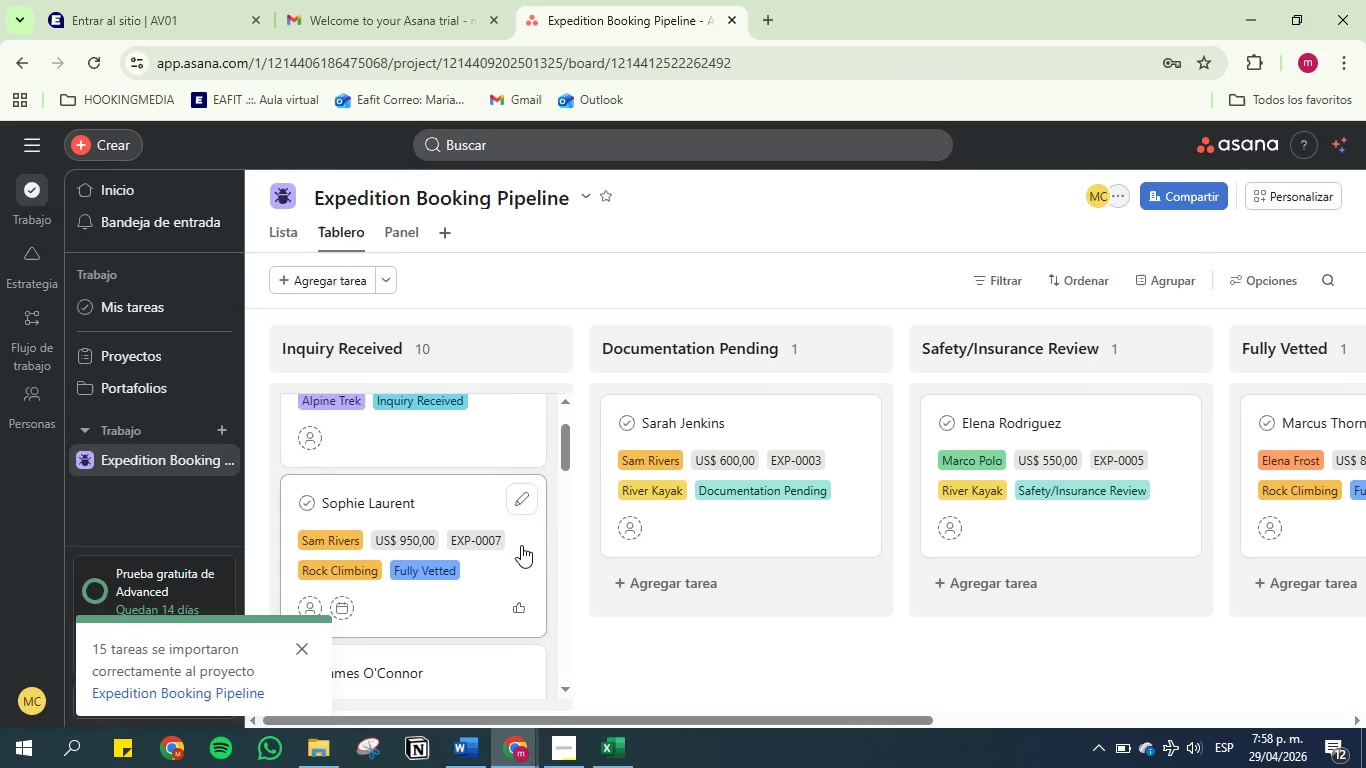 
scroll: coordinate [517, 543], scroll_direction: none, amount: 0.0
 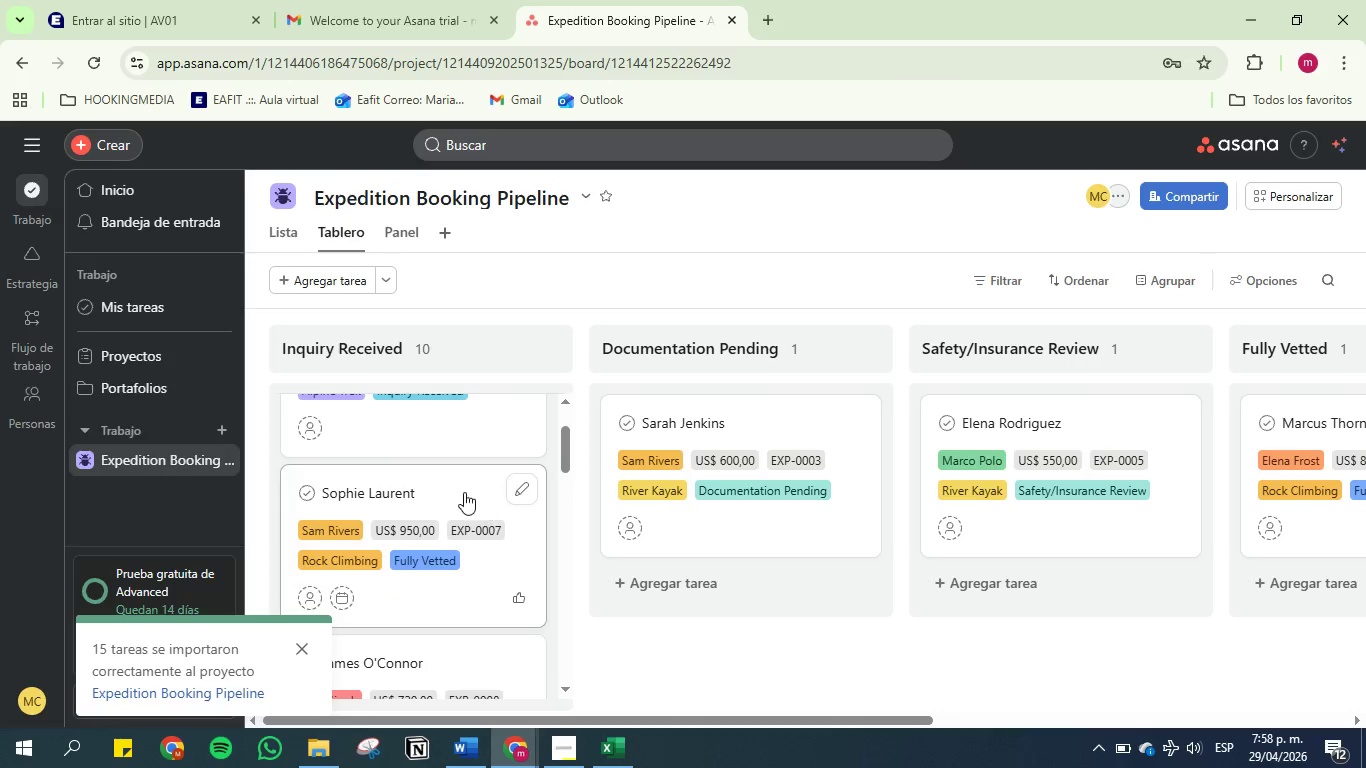 
left_click_drag(start_coordinate=[462, 492], to_coordinate=[1074, 537])
 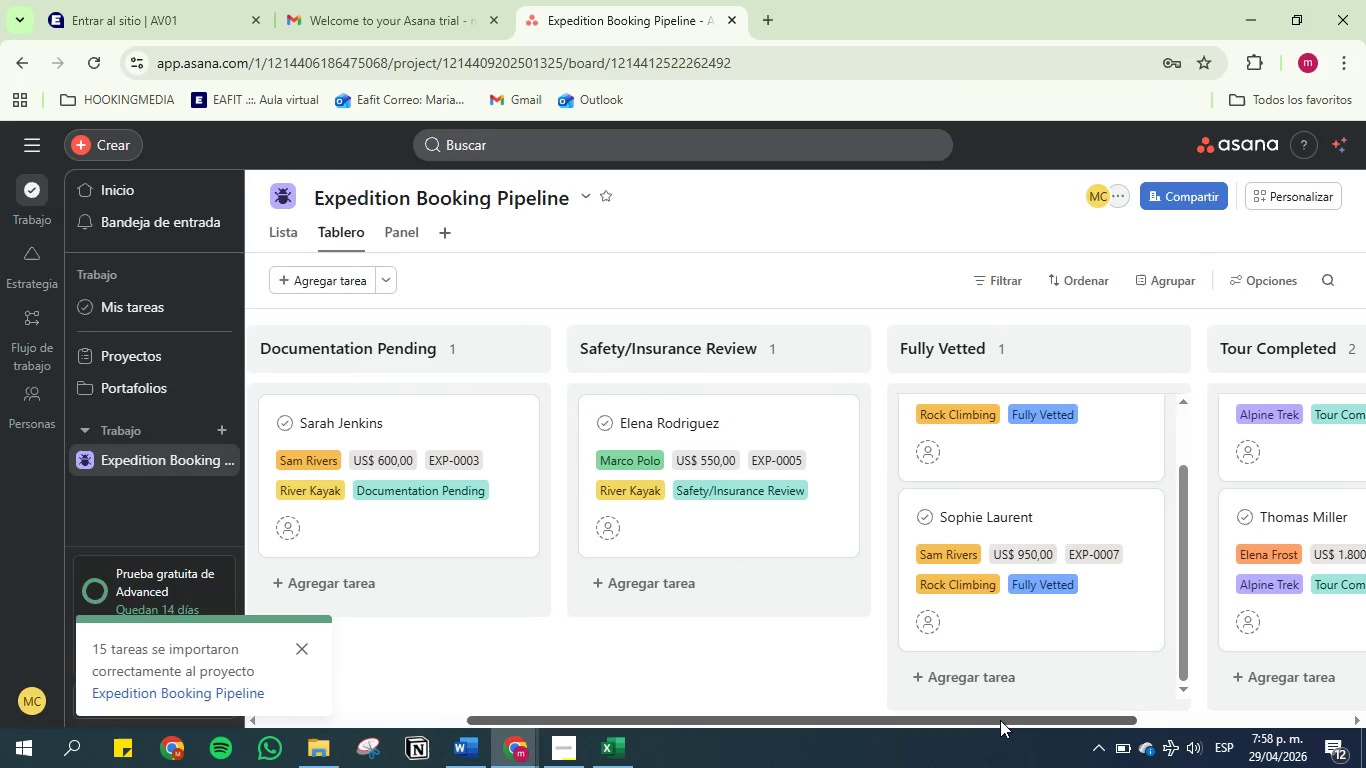 
left_click_drag(start_coordinate=[999, 717], to_coordinate=[678, 705])
 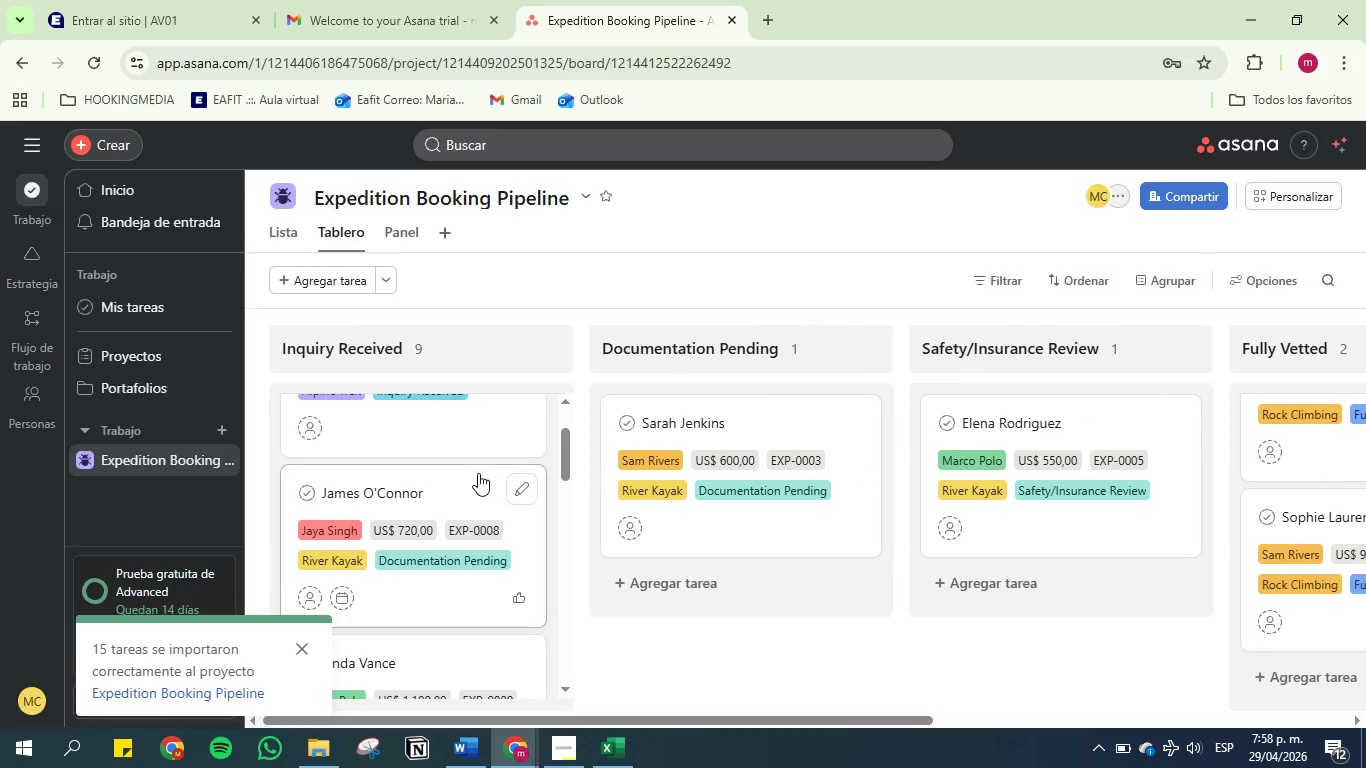 
left_click_drag(start_coordinate=[469, 480], to_coordinate=[768, 522])
 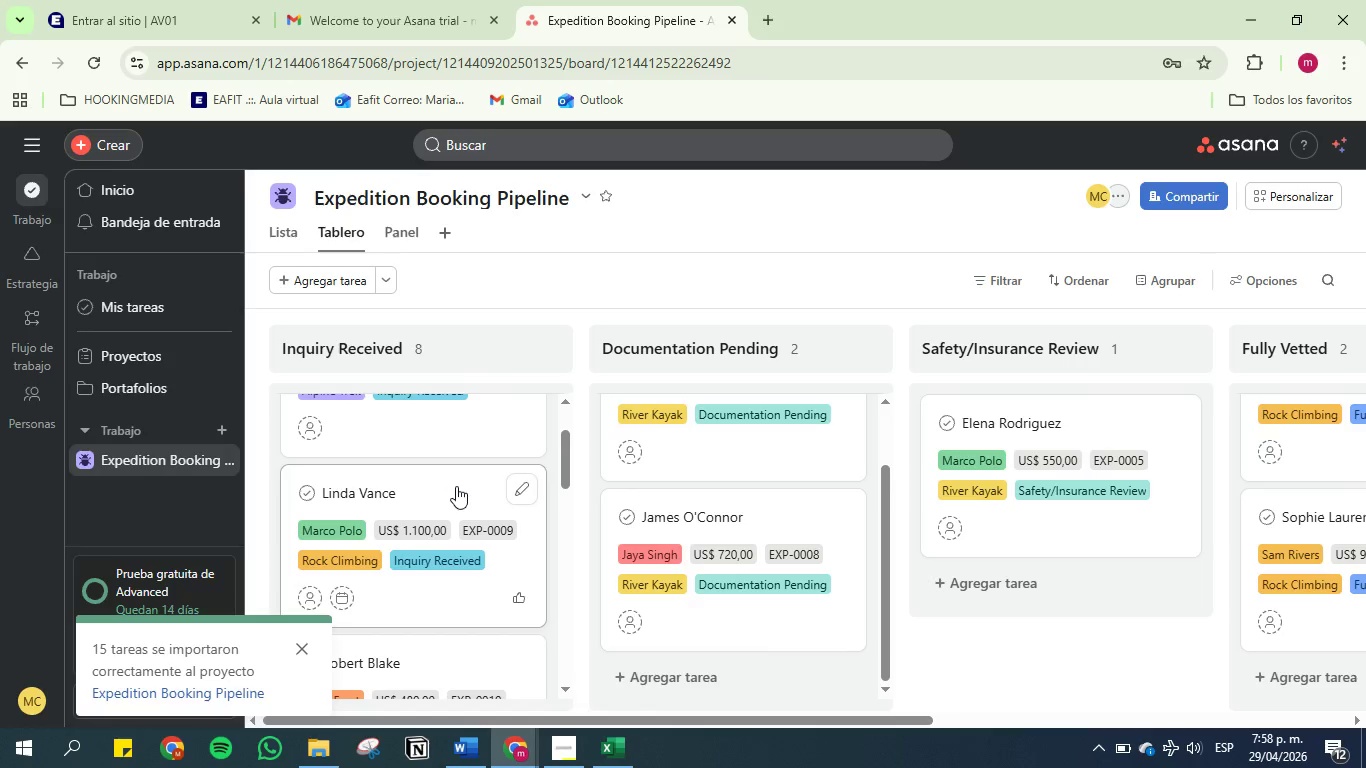 
scroll: coordinate [473, 469], scroll_direction: none, amount: 0.0
 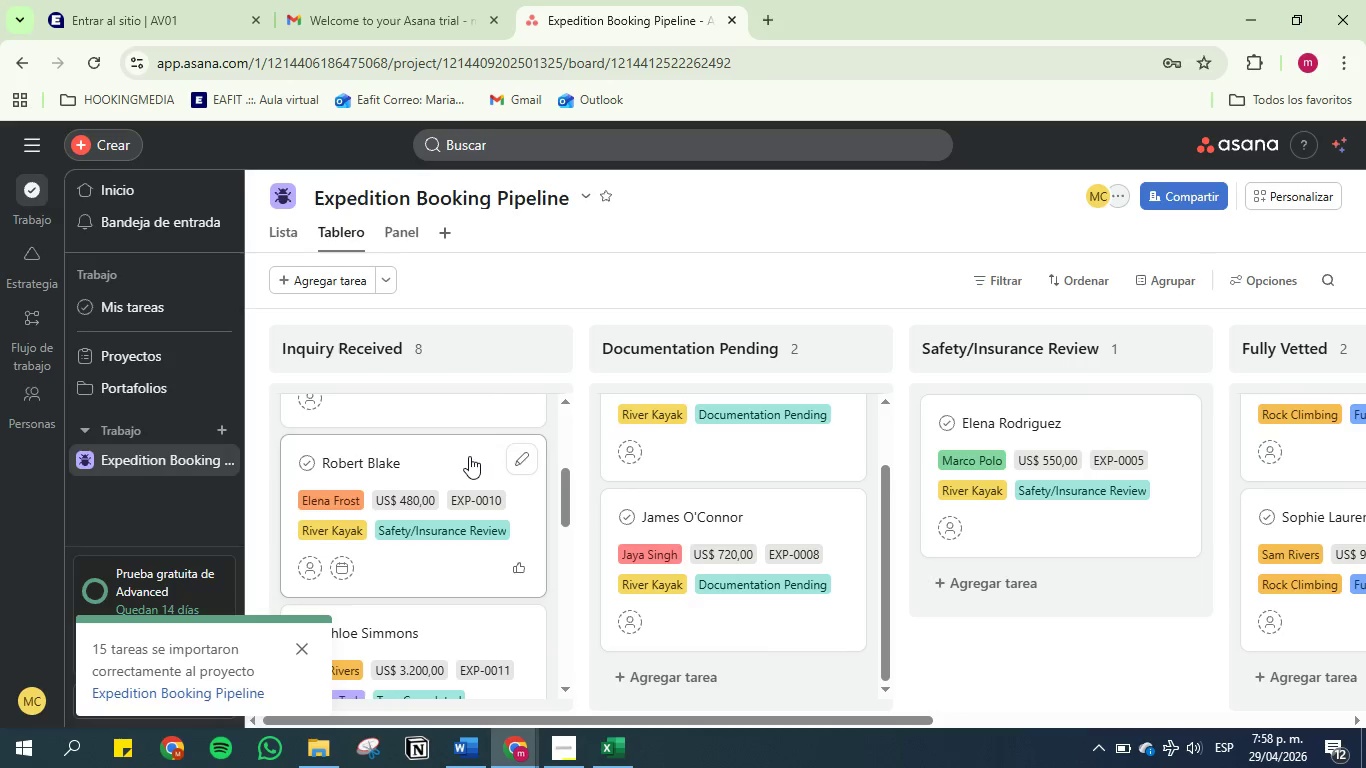 
left_click_drag(start_coordinate=[464, 453], to_coordinate=[1115, 537])
 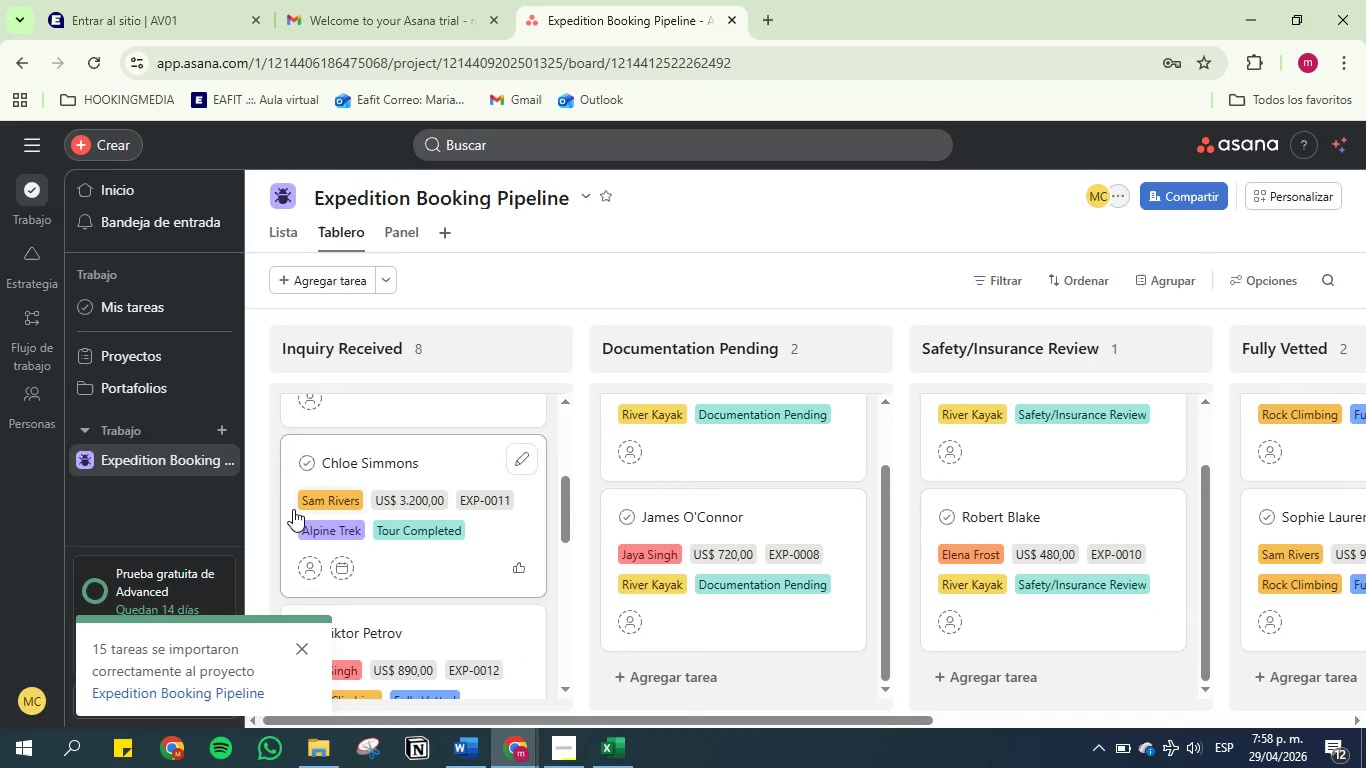 
scroll: coordinate [307, 506], scroll_direction: down, amount: 1.0
 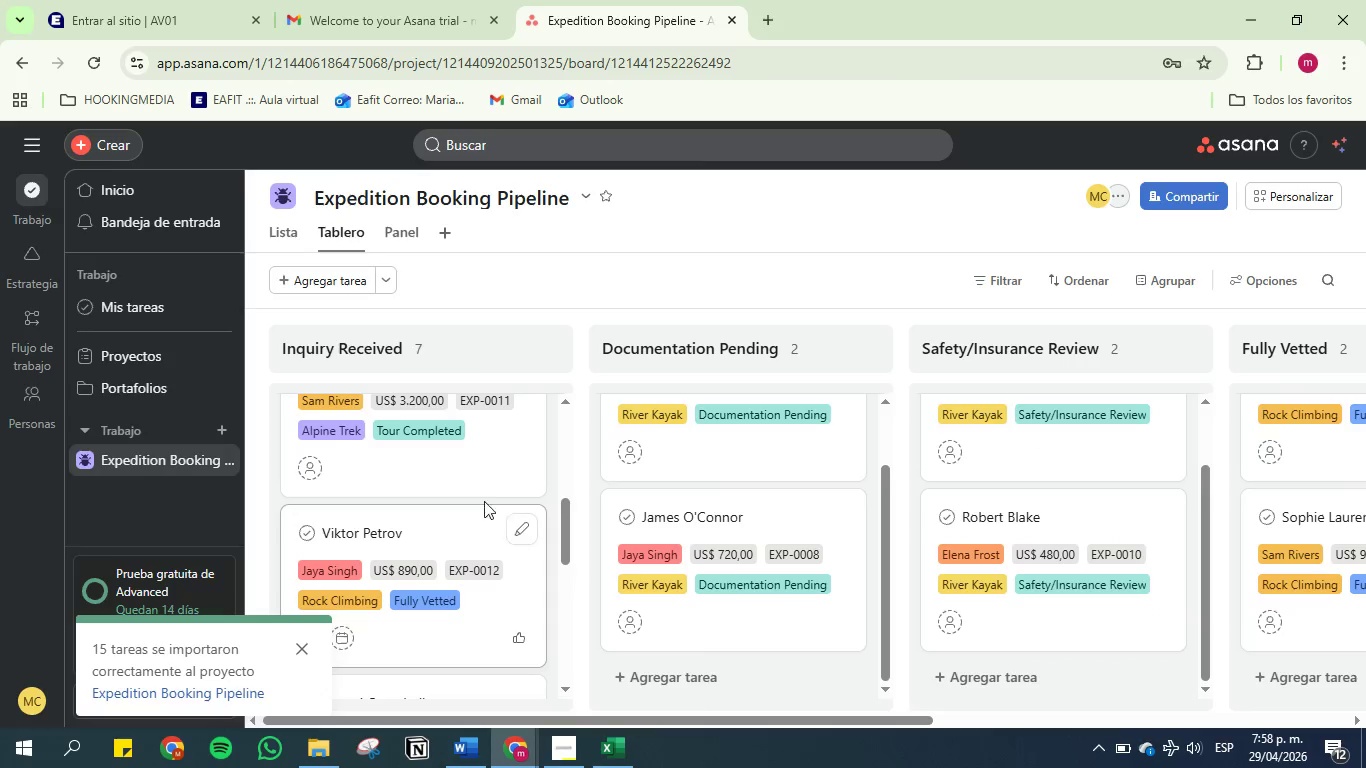 
left_click_drag(start_coordinate=[423, 466], to_coordinate=[1019, 604])
 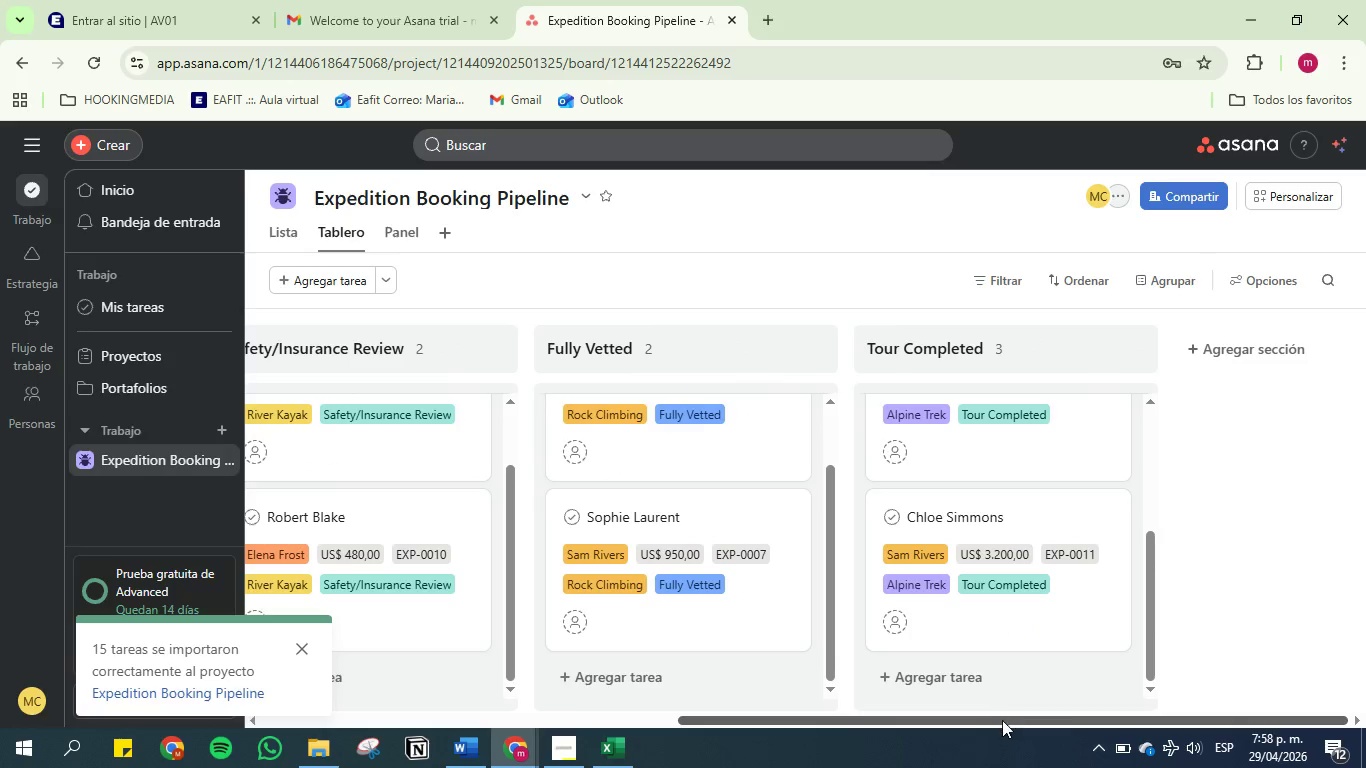 
left_click_drag(start_coordinate=[1003, 721], to_coordinate=[433, 697])
 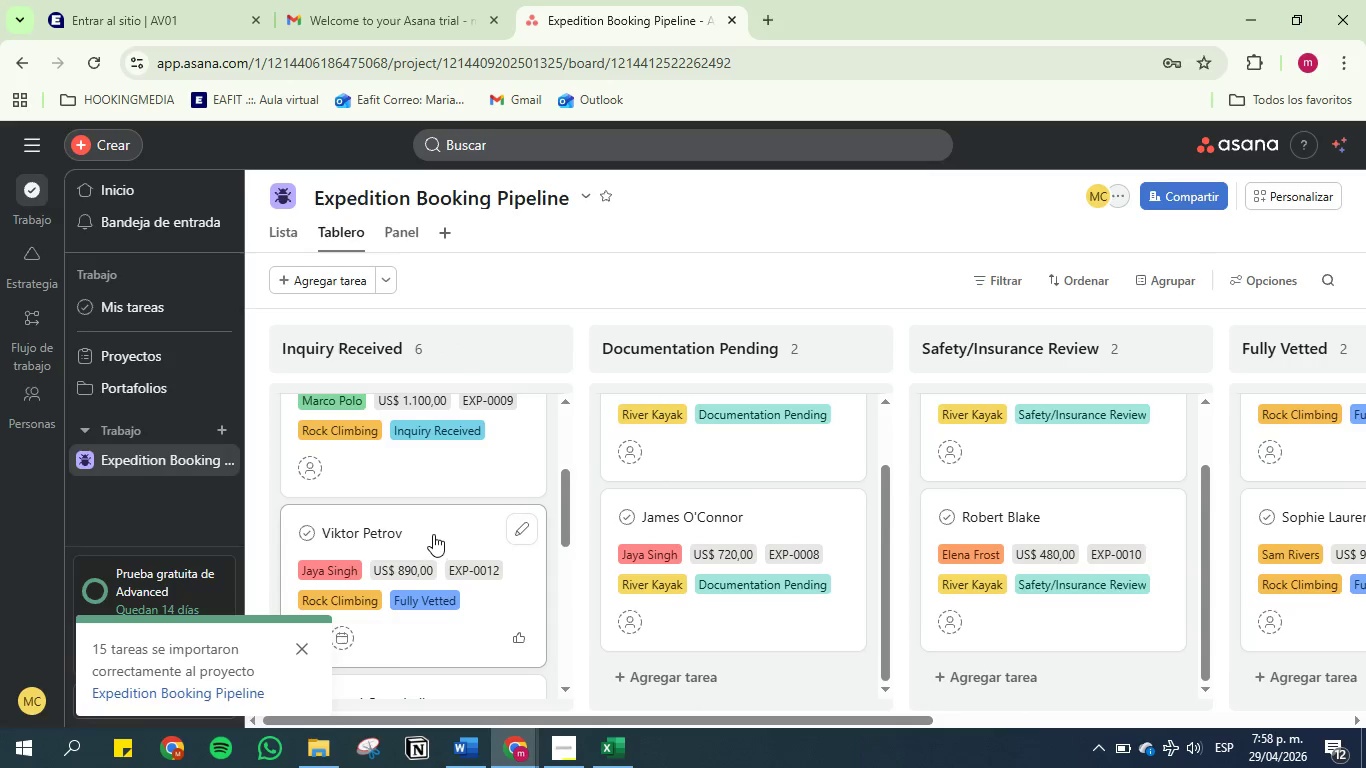 
left_click_drag(start_coordinate=[433, 533], to_coordinate=[1110, 552])
 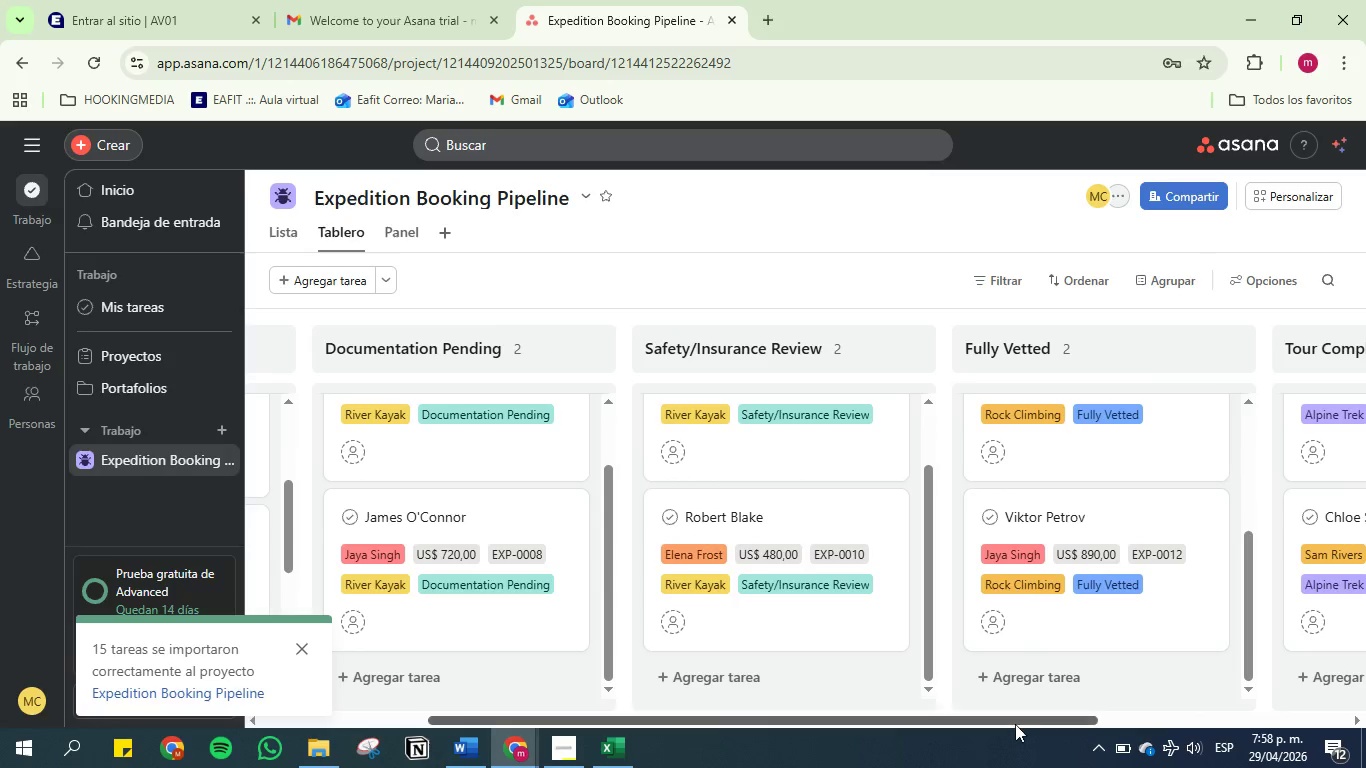 
left_click_drag(start_coordinate=[1014, 719], to_coordinate=[647, 710])
 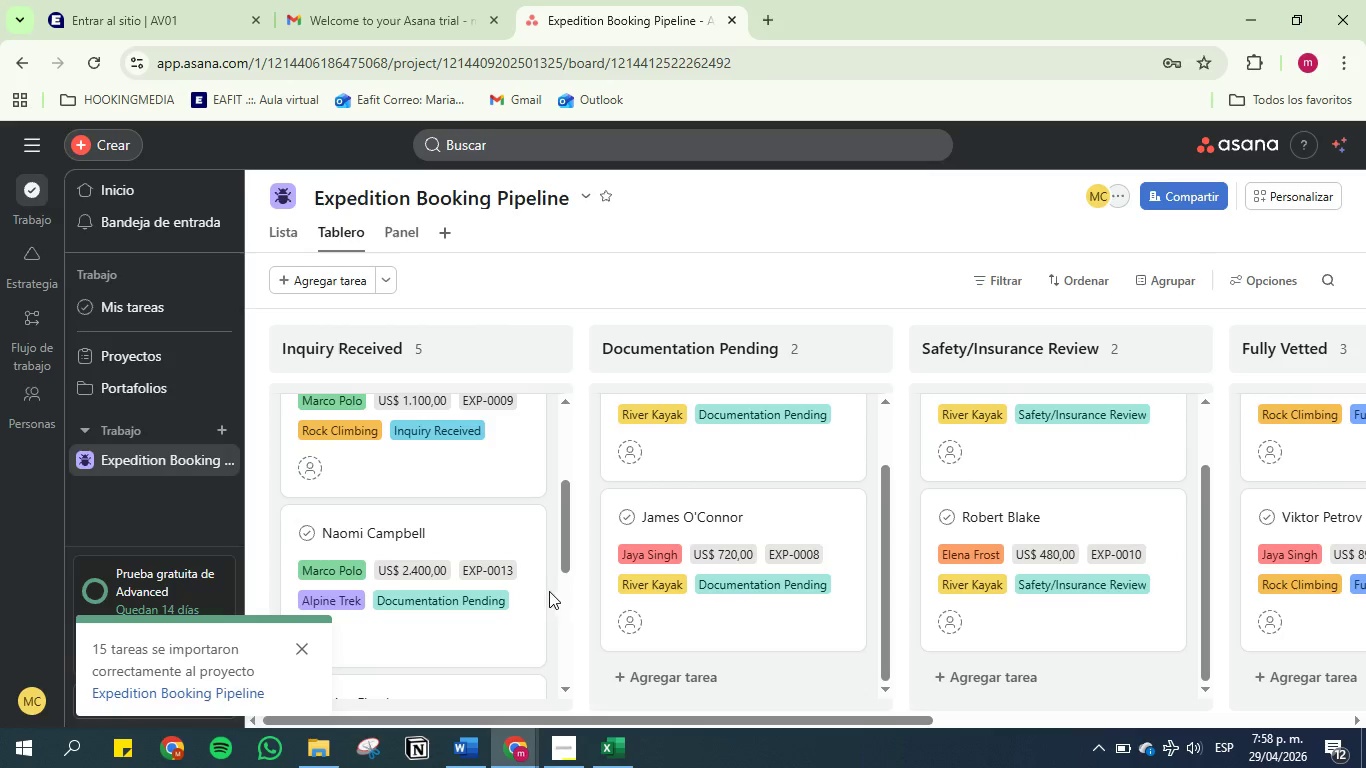 
scroll: coordinate [493, 576], scroll_direction: down, amount: 2.0
 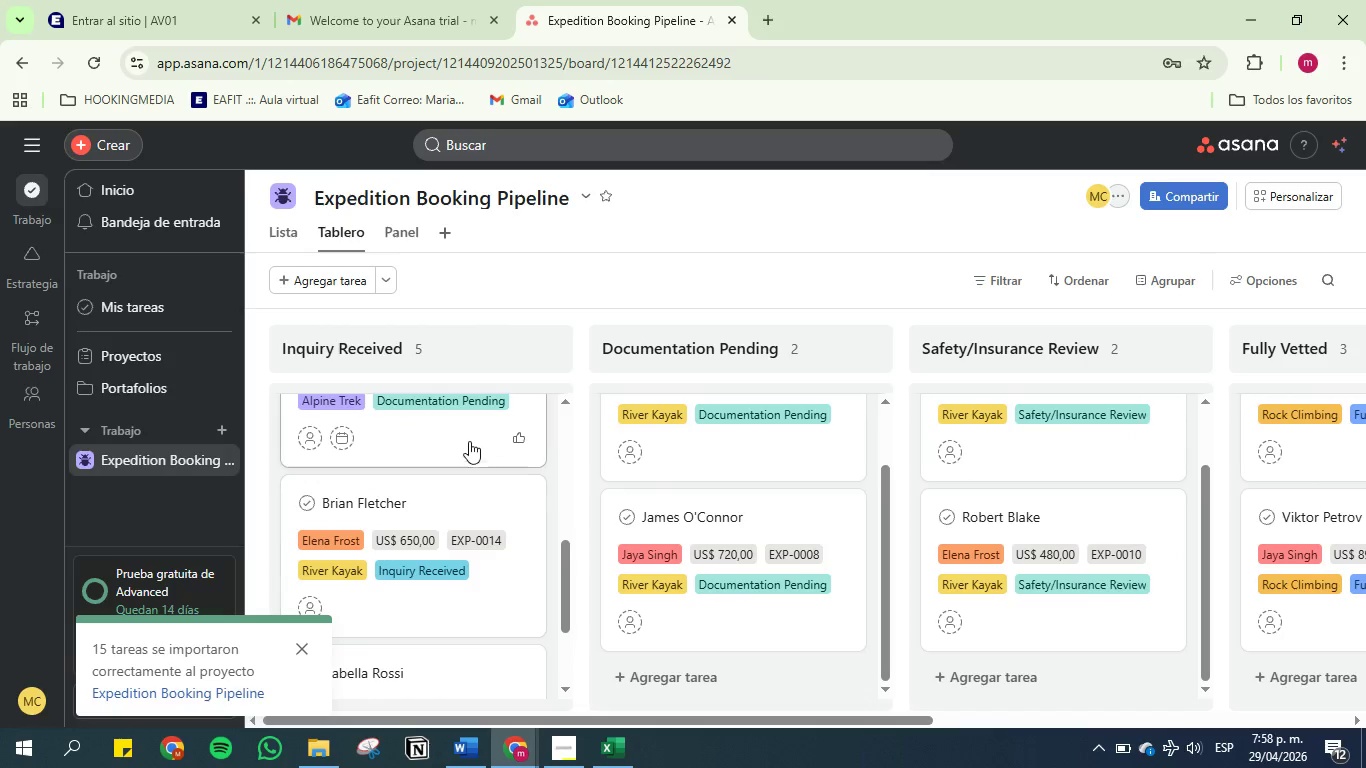 
left_click_drag(start_coordinate=[465, 431], to_coordinate=[793, 681])
 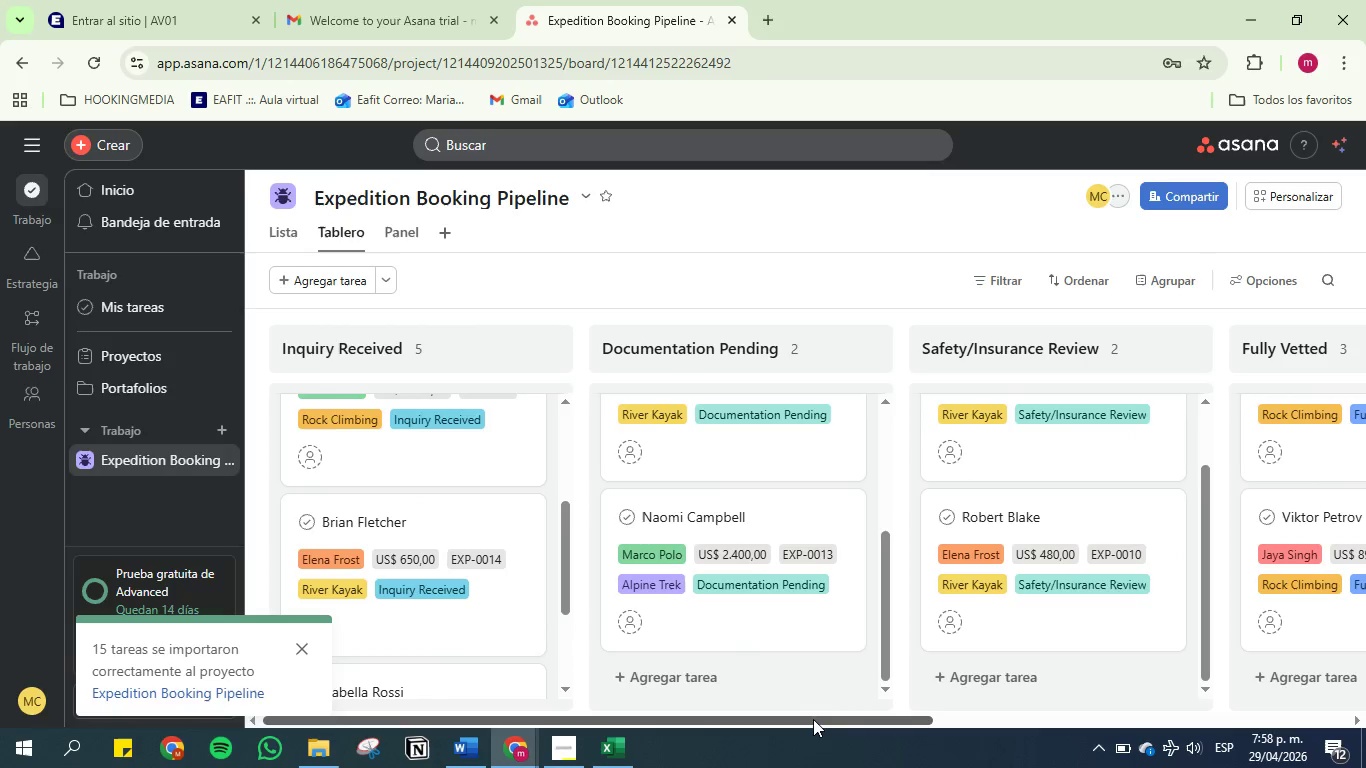 
left_click_drag(start_coordinate=[813, 719], to_coordinate=[745, 711])
 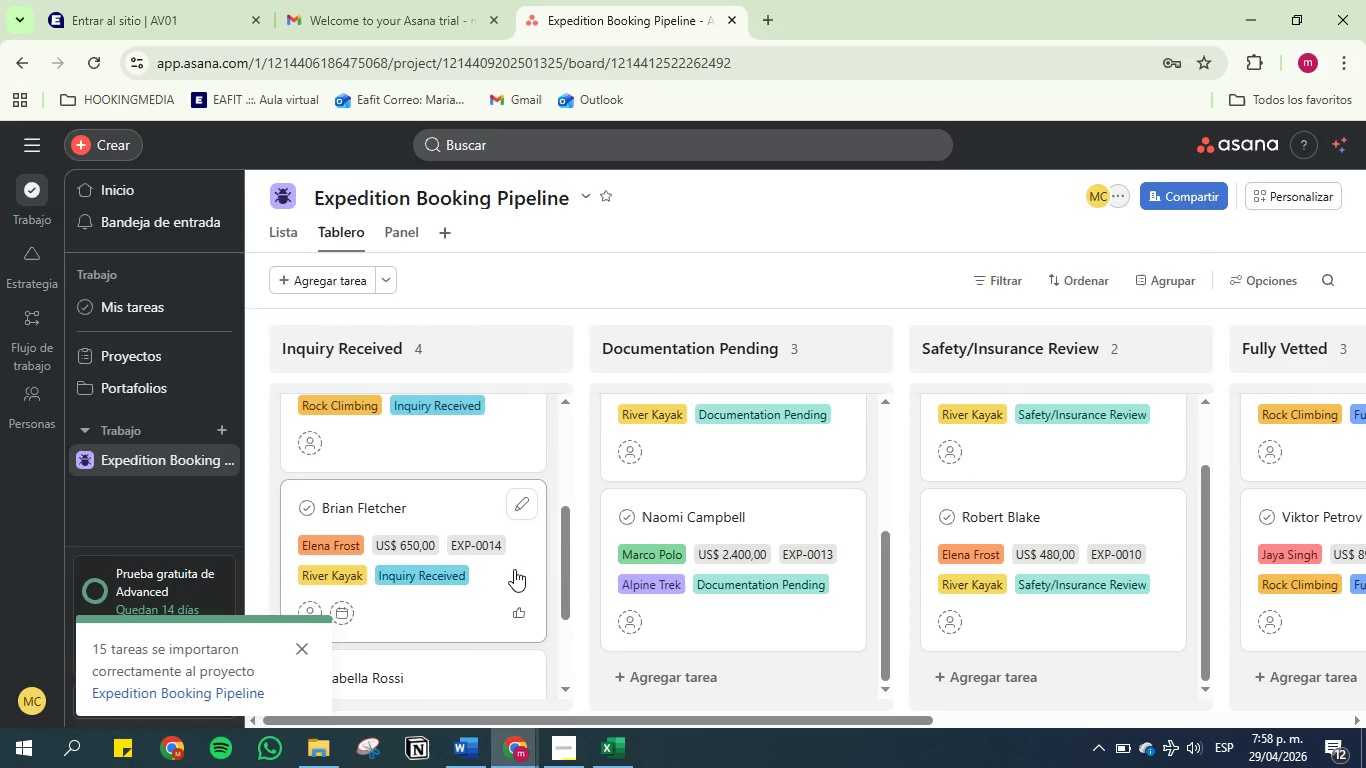 
scroll: coordinate [514, 569], scroll_direction: down, amount: 1.0
 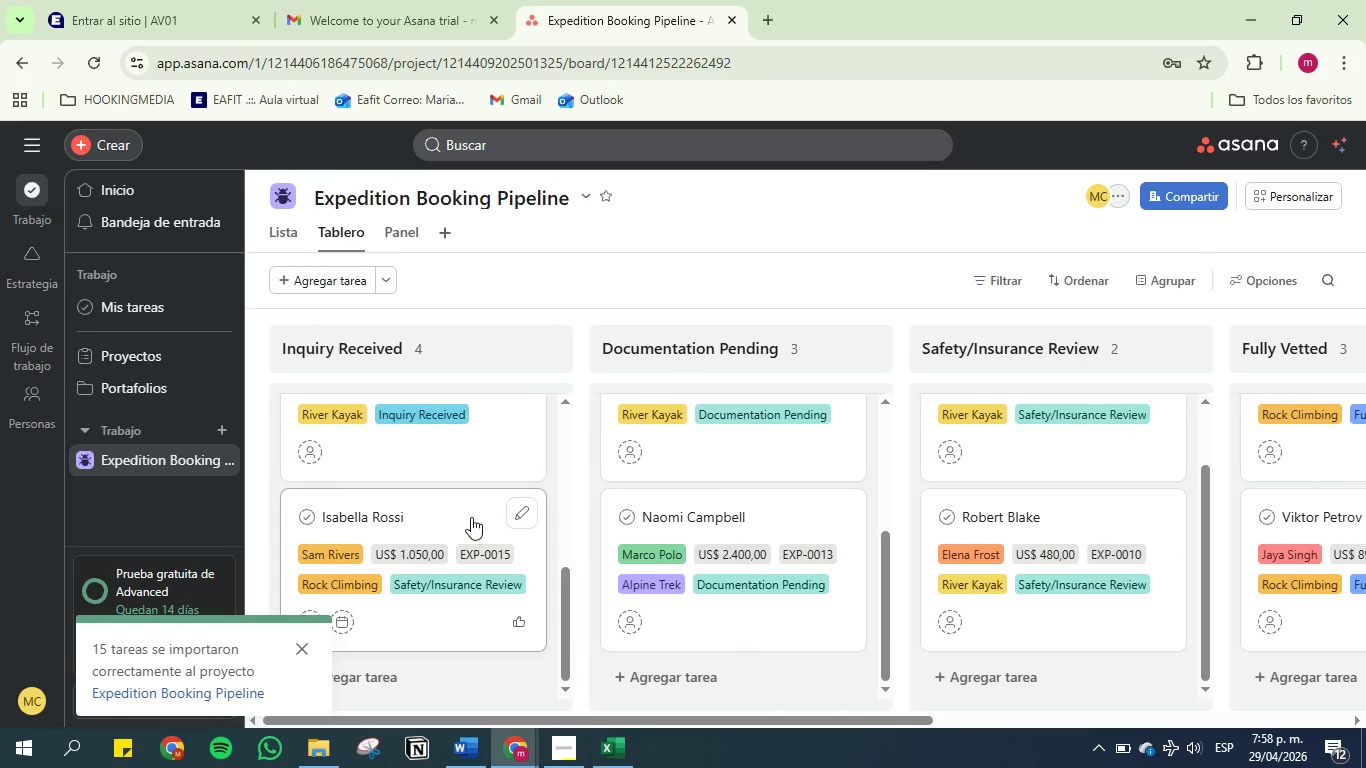 
left_click_drag(start_coordinate=[469, 515], to_coordinate=[1108, 553])
 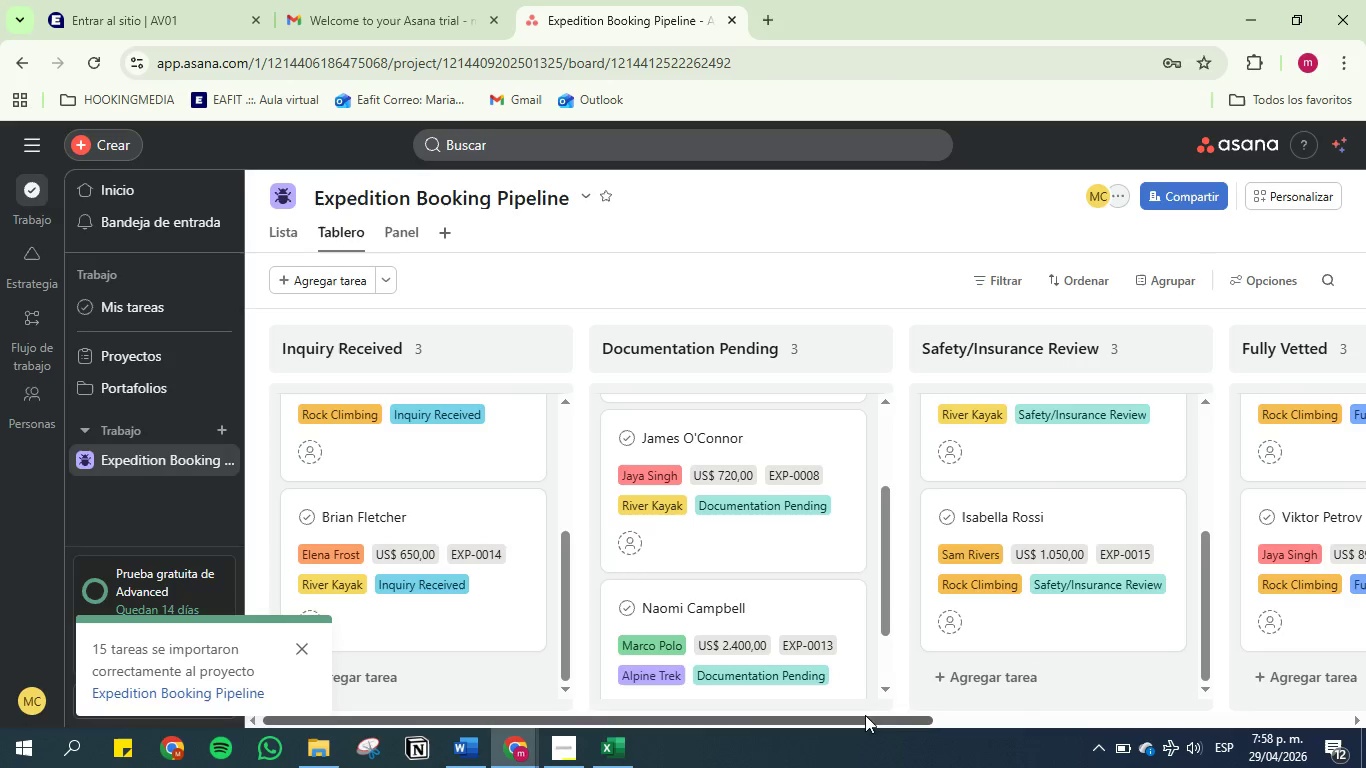 
left_click_drag(start_coordinate=[865, 721], to_coordinate=[756, 720])
 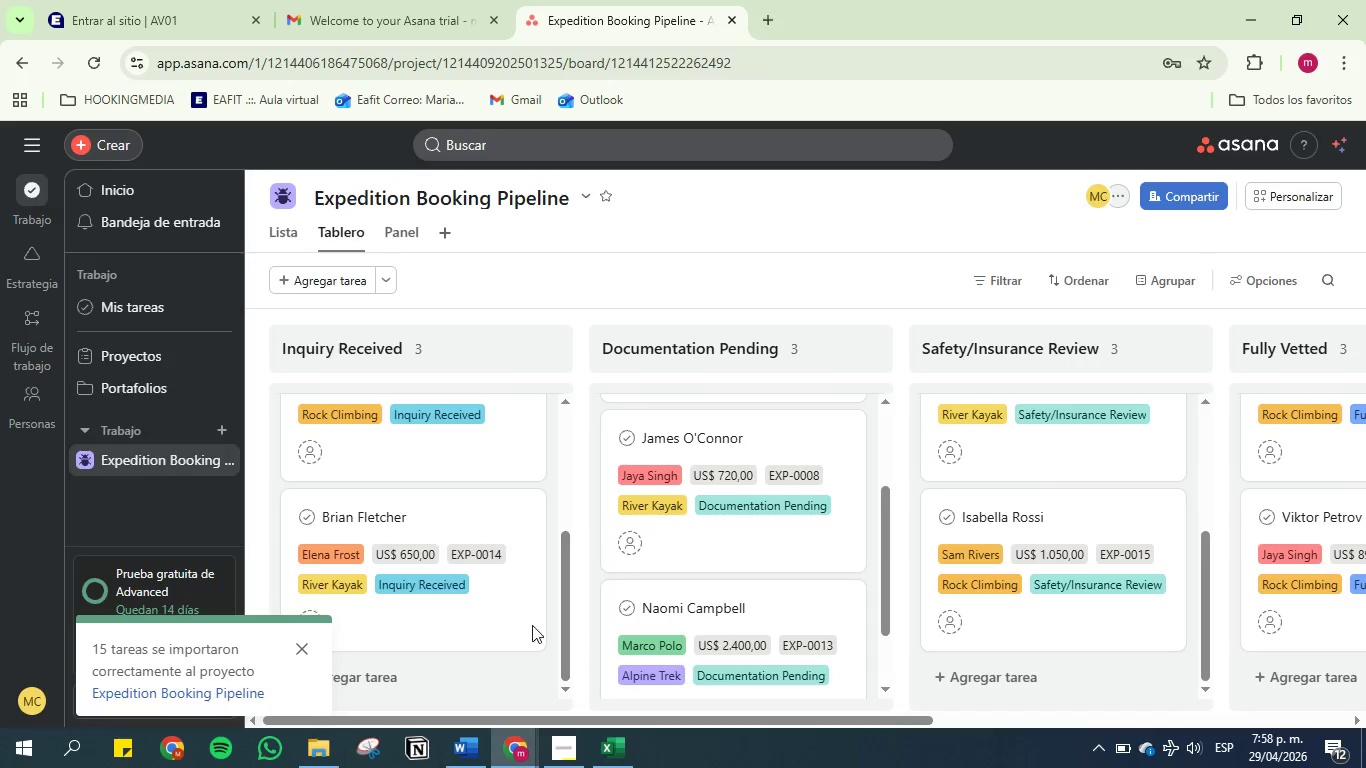 
scroll: coordinate [749, 558], scroll_direction: down, amount: 2.0
 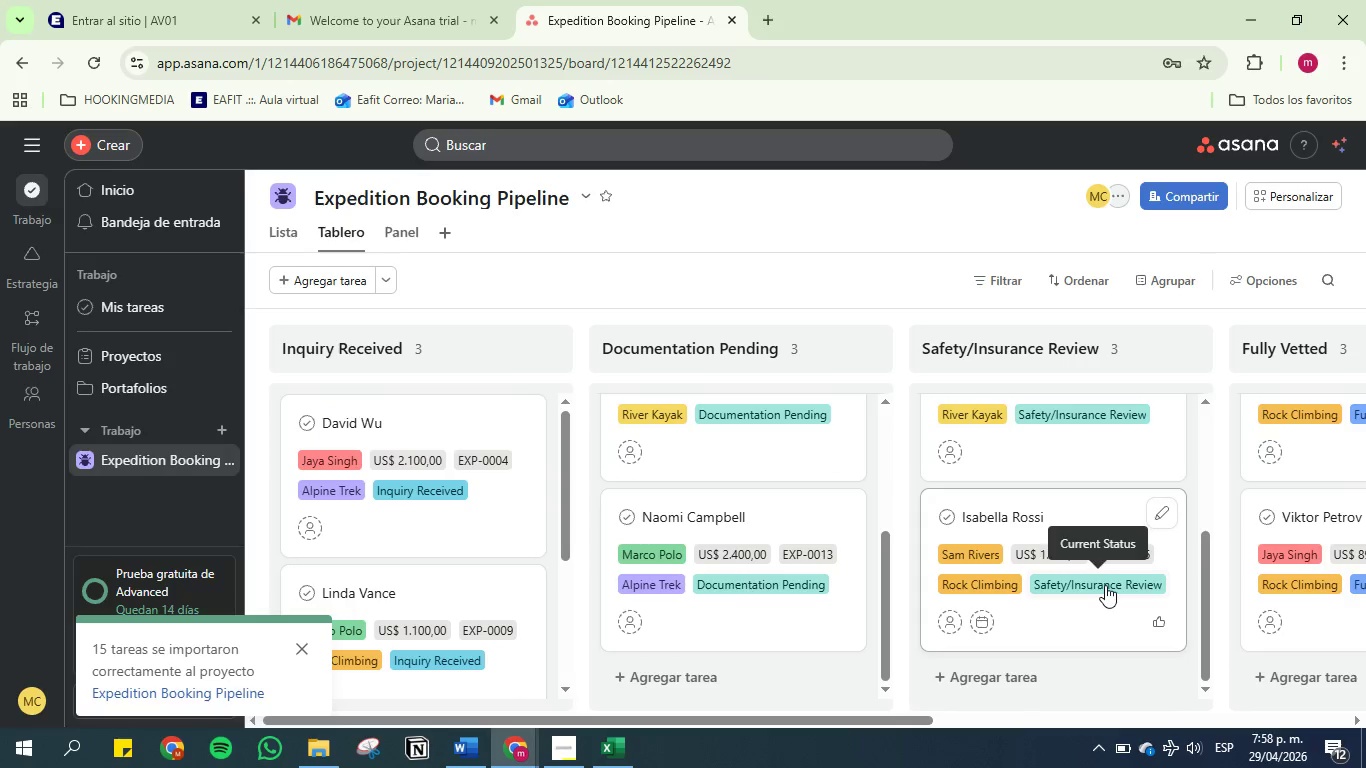 
scroll: coordinate [1105, 585], scroll_direction: up, amount: 1.0
 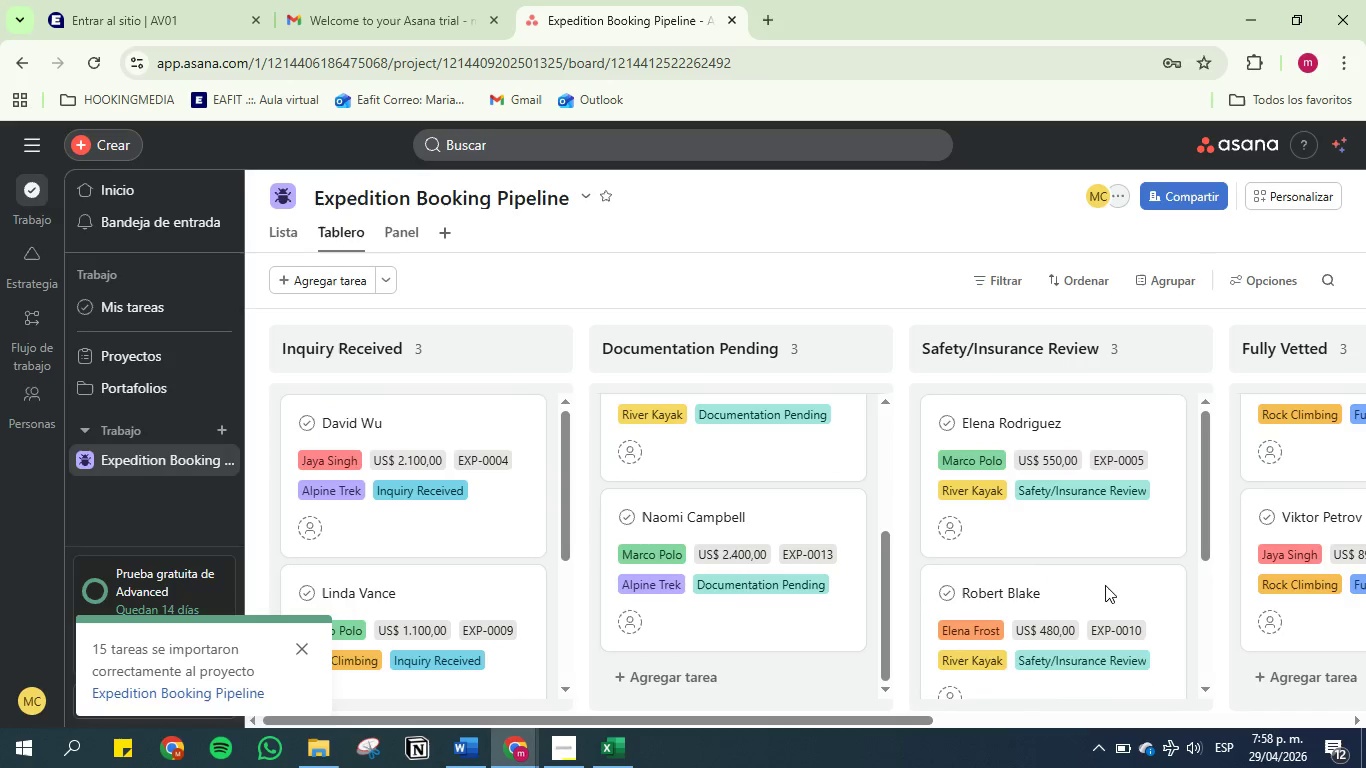 
scroll: coordinate [1097, 594], scroll_direction: down, amount: 8.0
 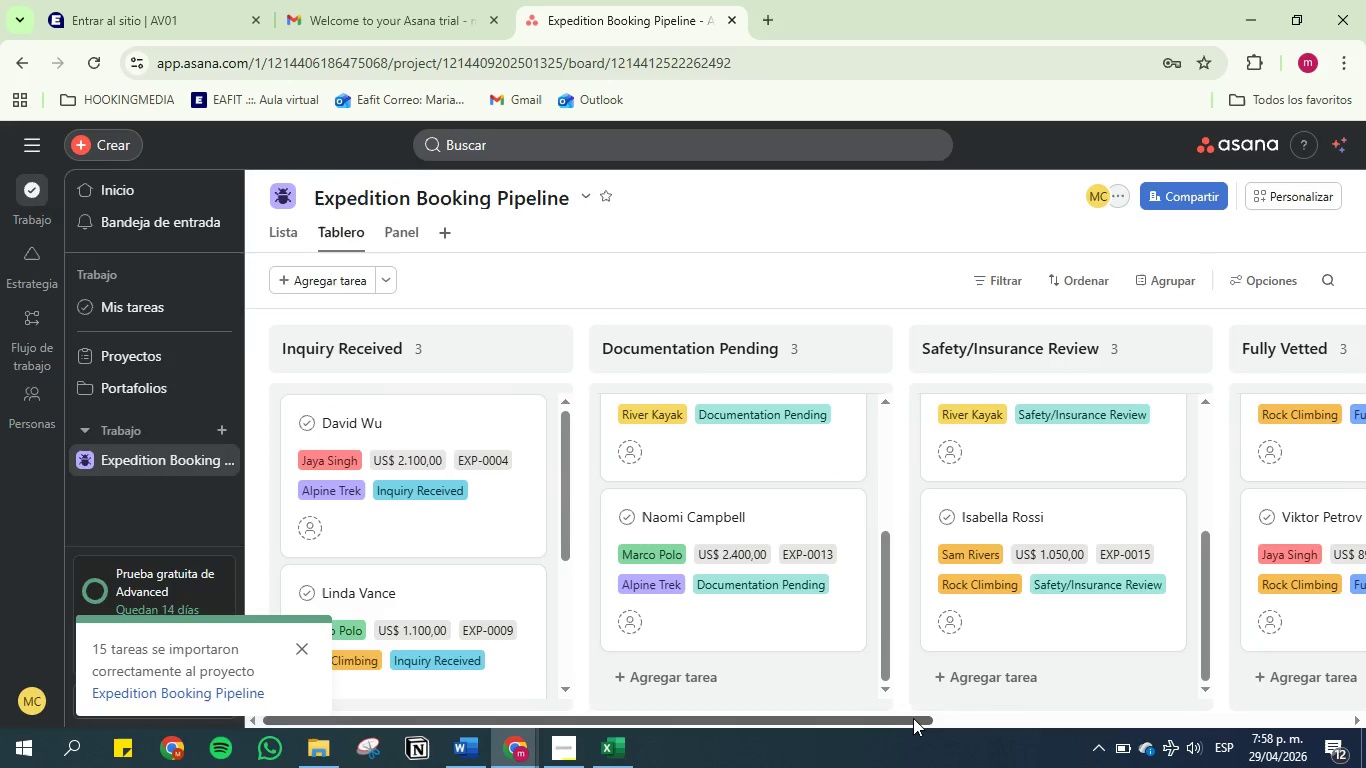 
left_click_drag(start_coordinate=[913, 718], to_coordinate=[1178, 711])
 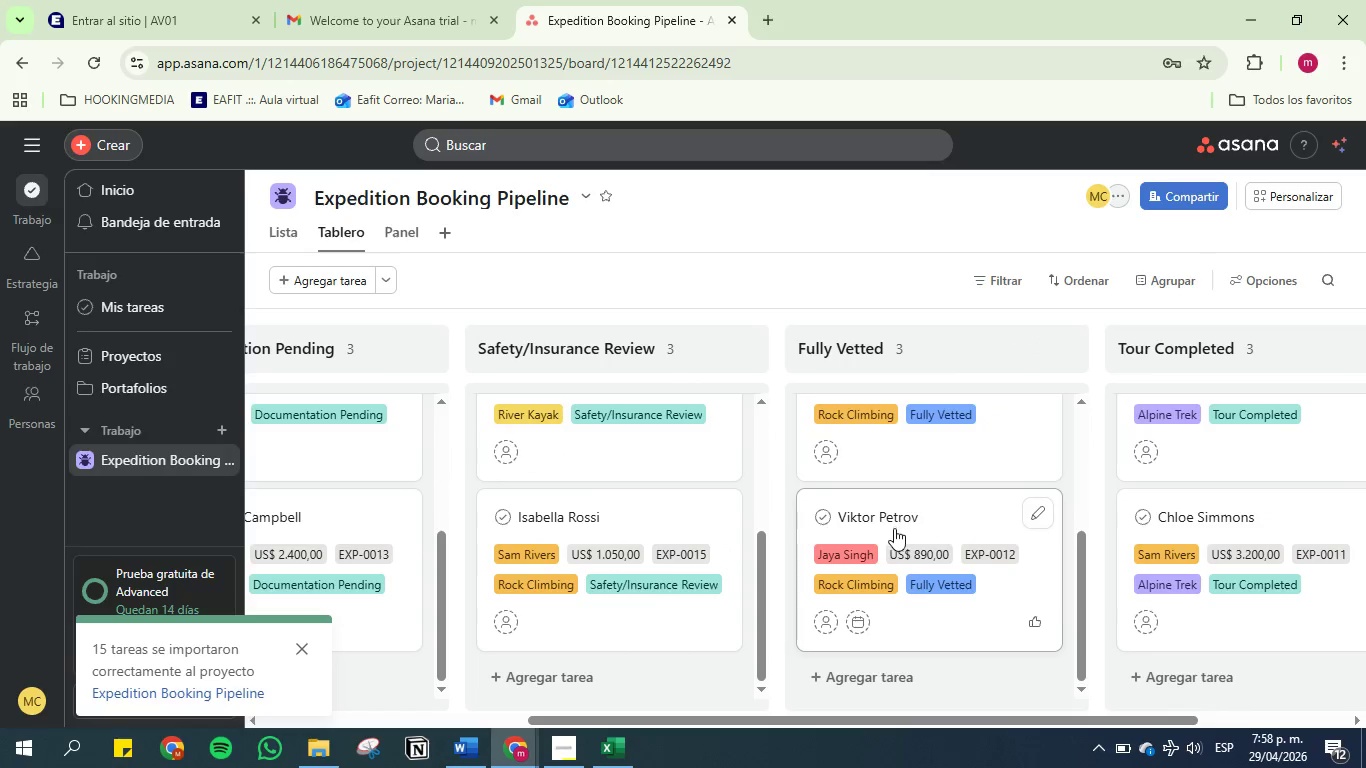 
scroll: coordinate [894, 528], scroll_direction: down, amount: 1.0
 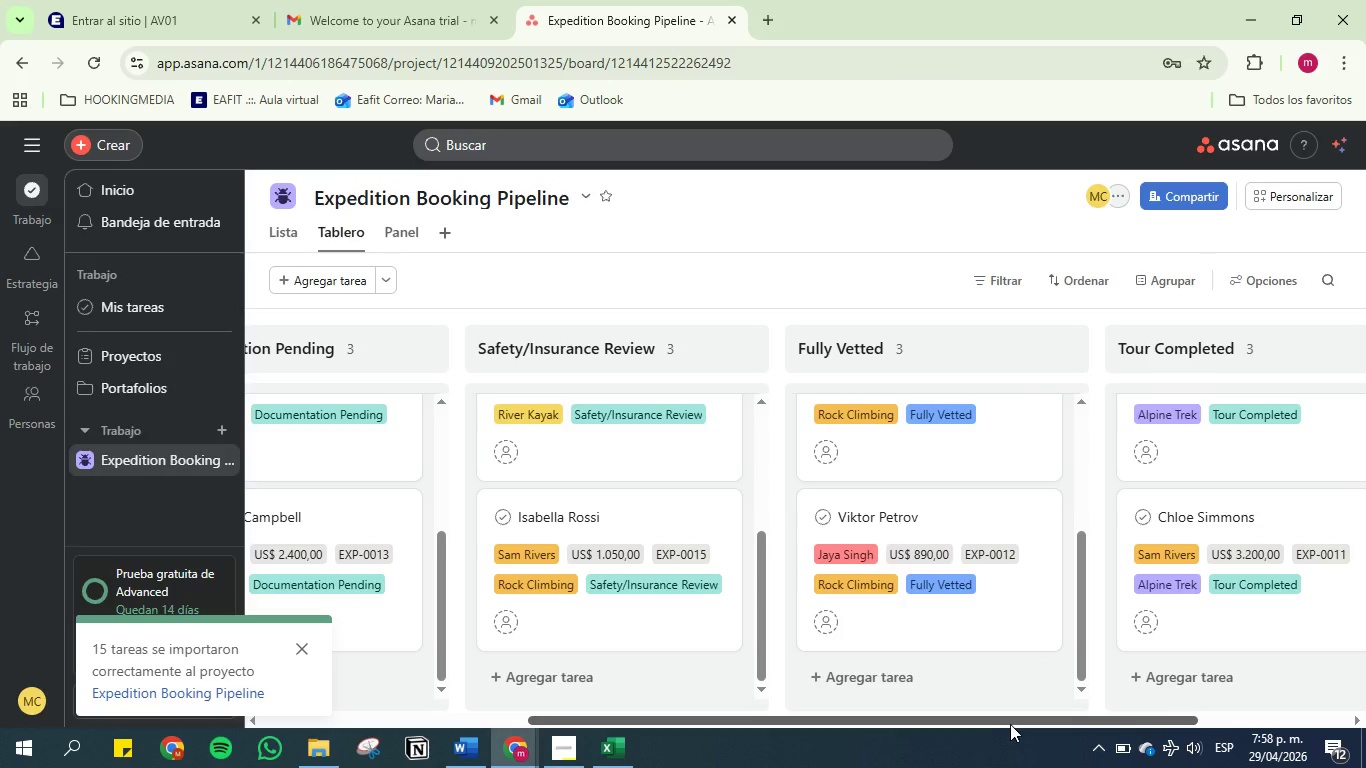 
left_click_drag(start_coordinate=[1008, 724], to_coordinate=[1249, 729])
 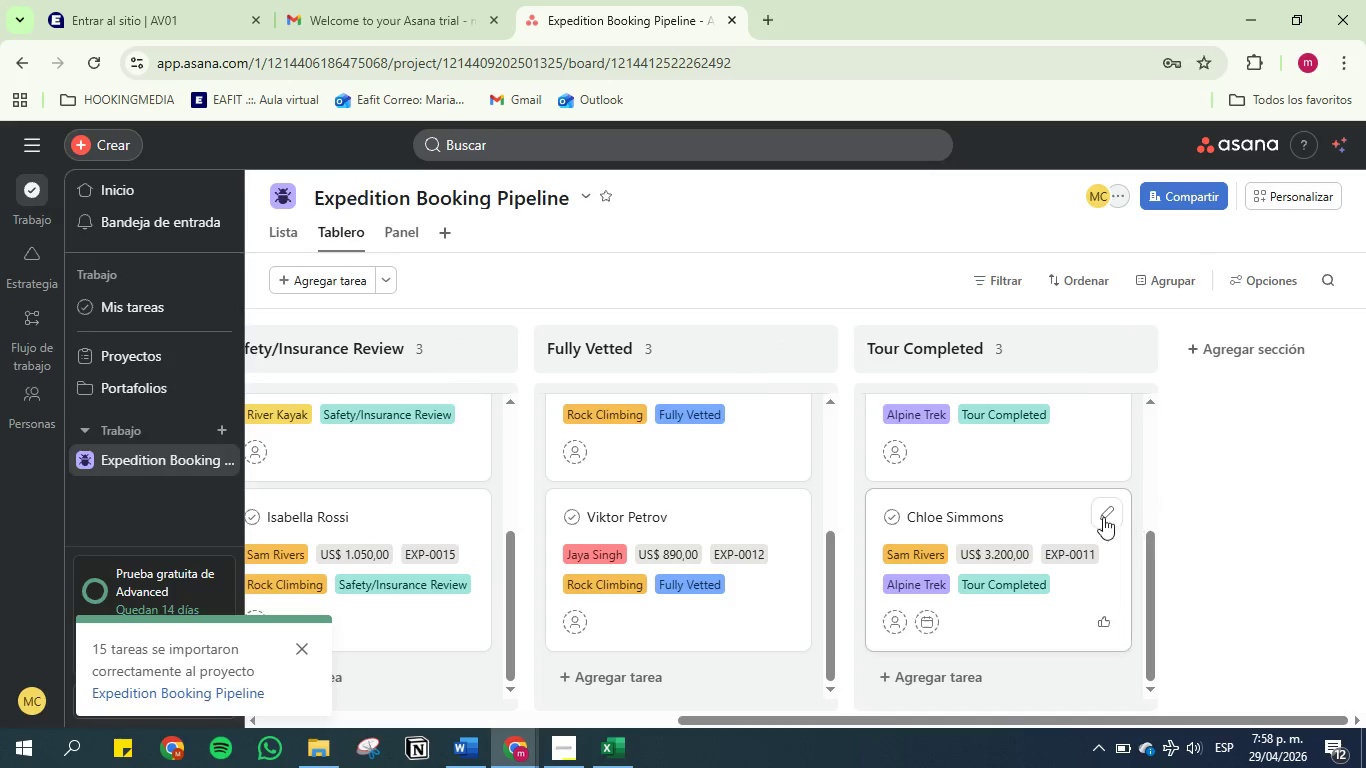 
scroll: coordinate [1077, 487], scroll_direction: up, amount: 10.0
 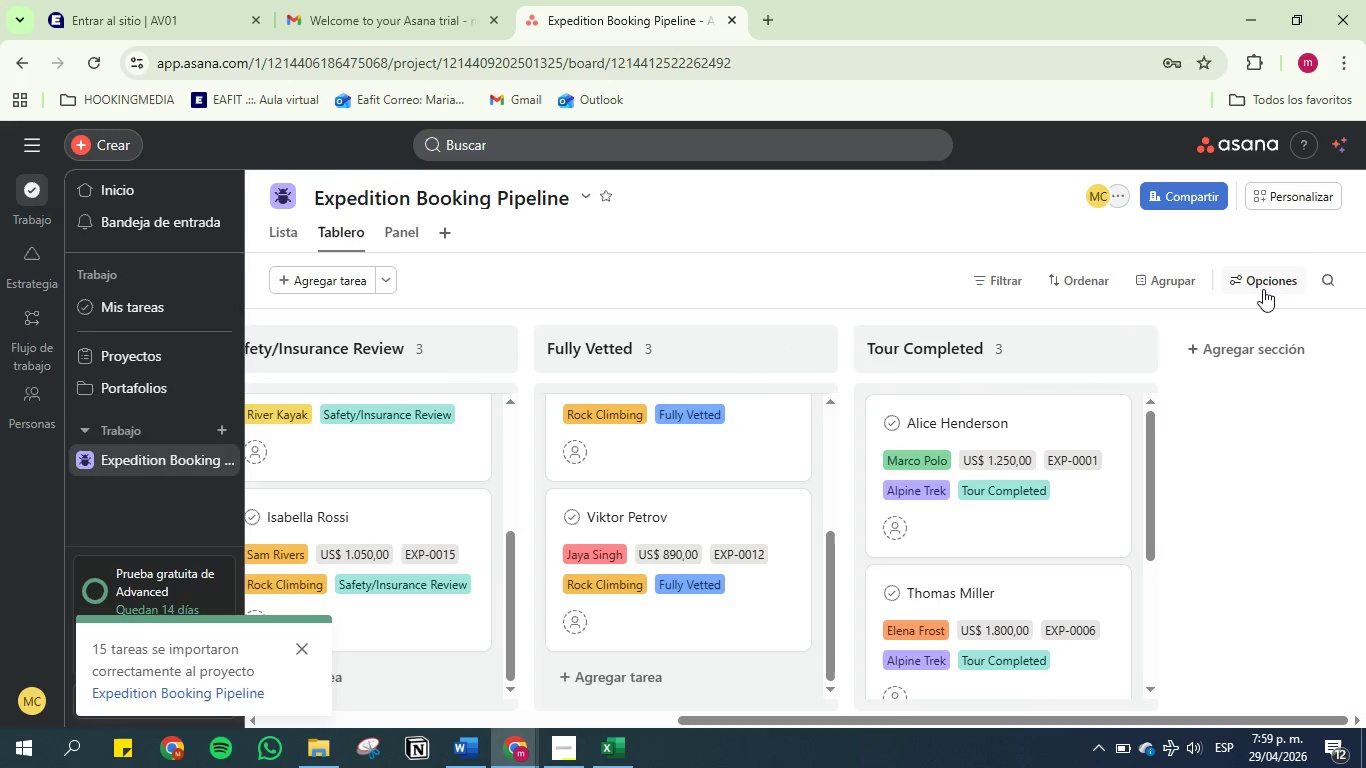 
left_click([1263, 288])
 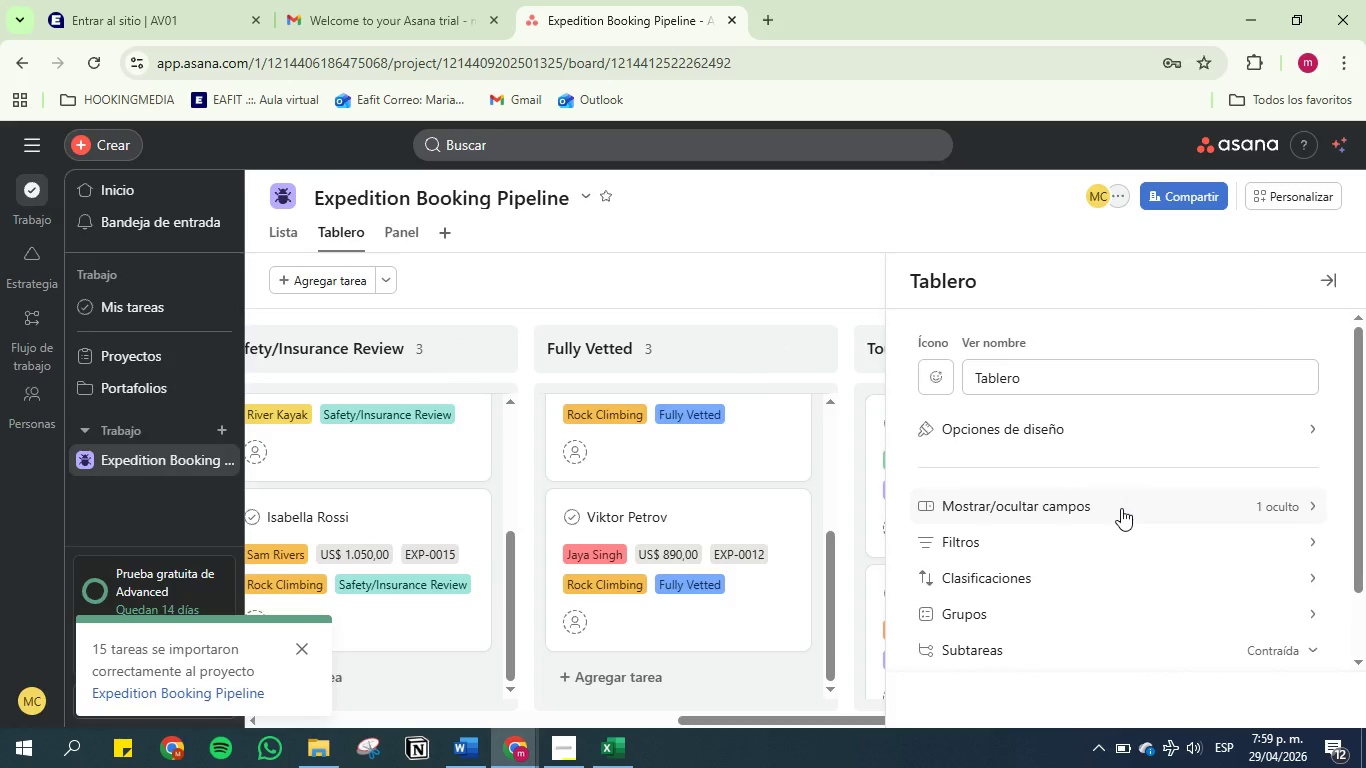 
left_click([1121, 508])
 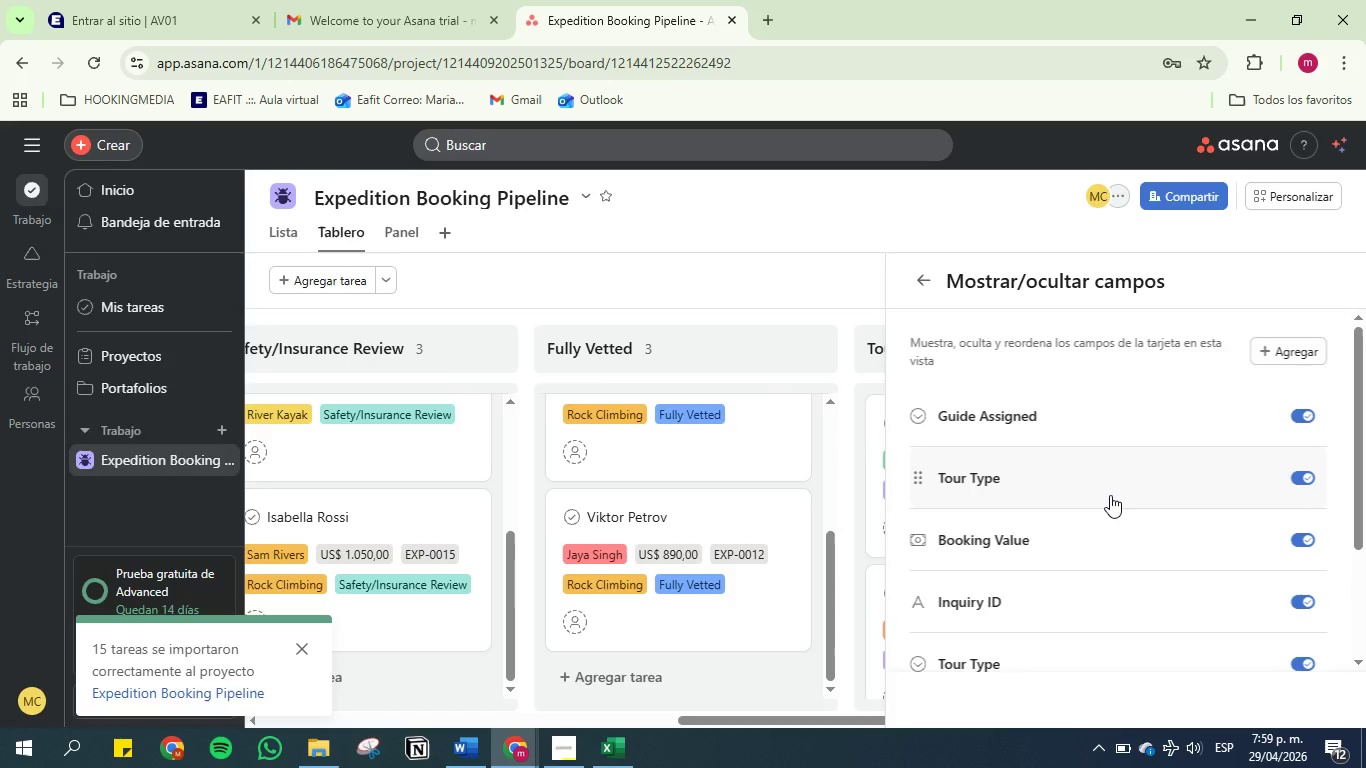 
scroll: coordinate [1137, 565], scroll_direction: down, amount: 1.0
 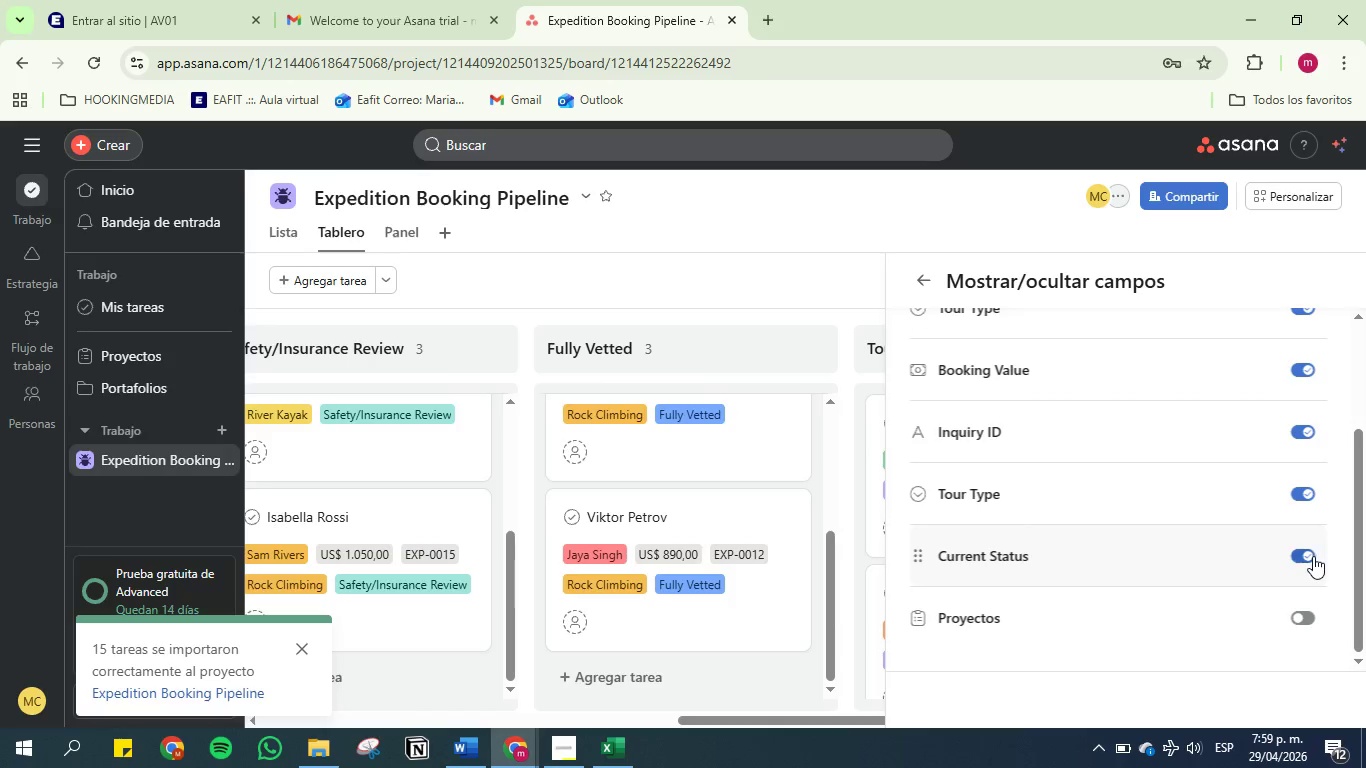 
left_click([1308, 556])
 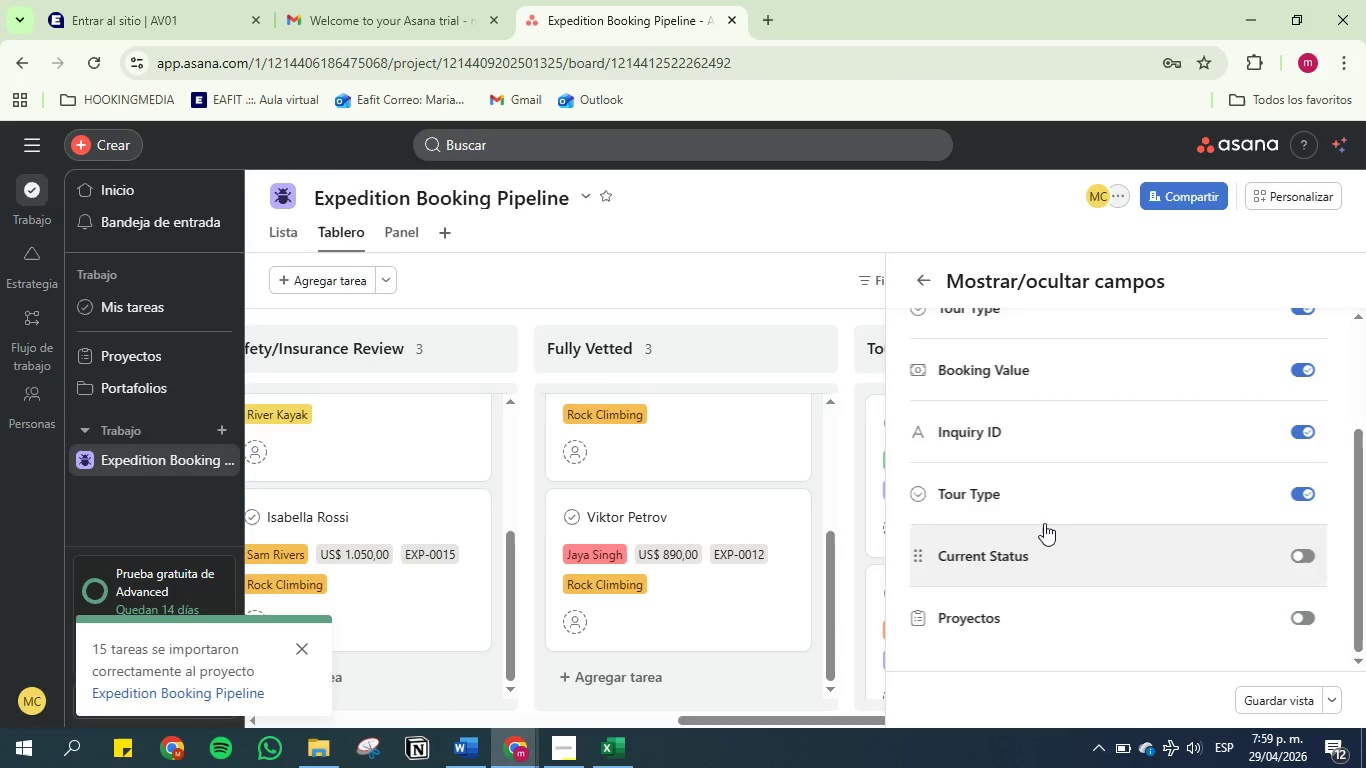 
scroll: coordinate [1104, 415], scroll_direction: up, amount: 2.0
 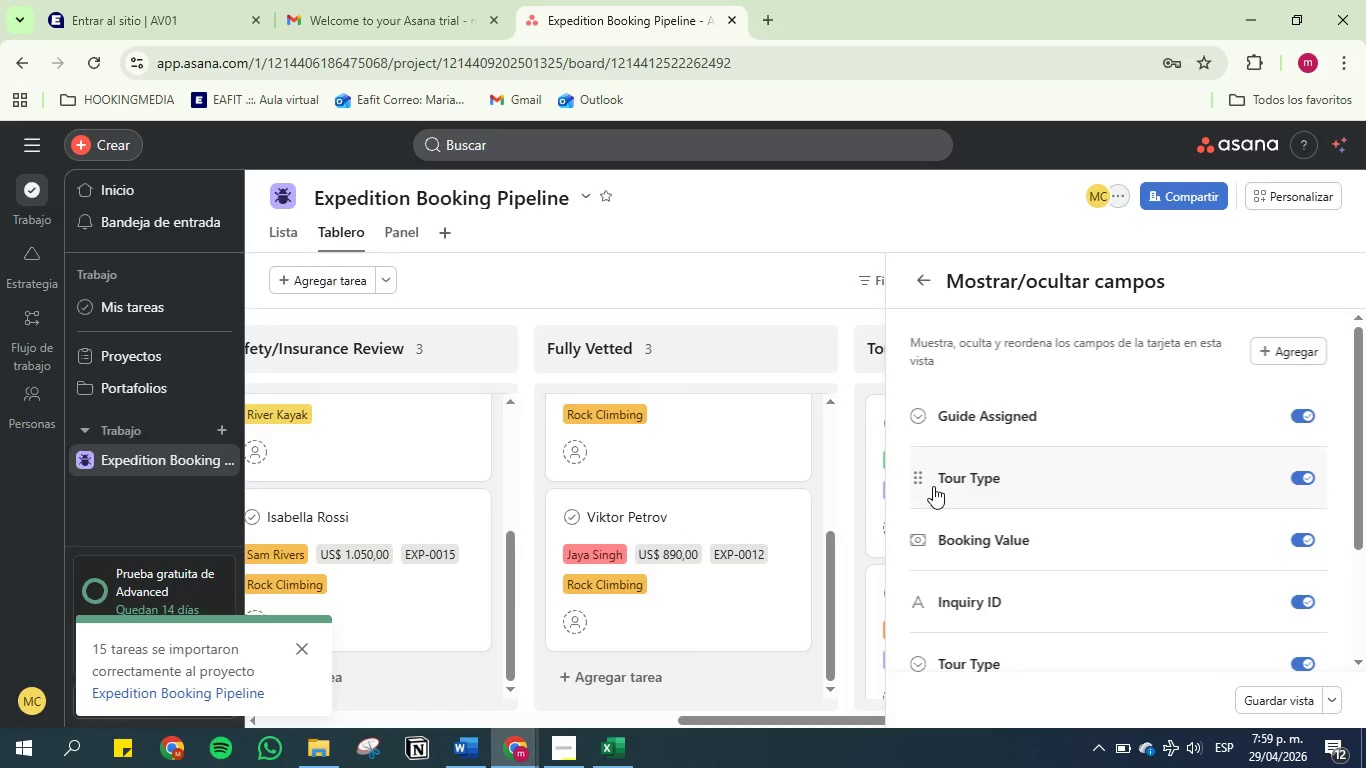 
wait(13.33)
 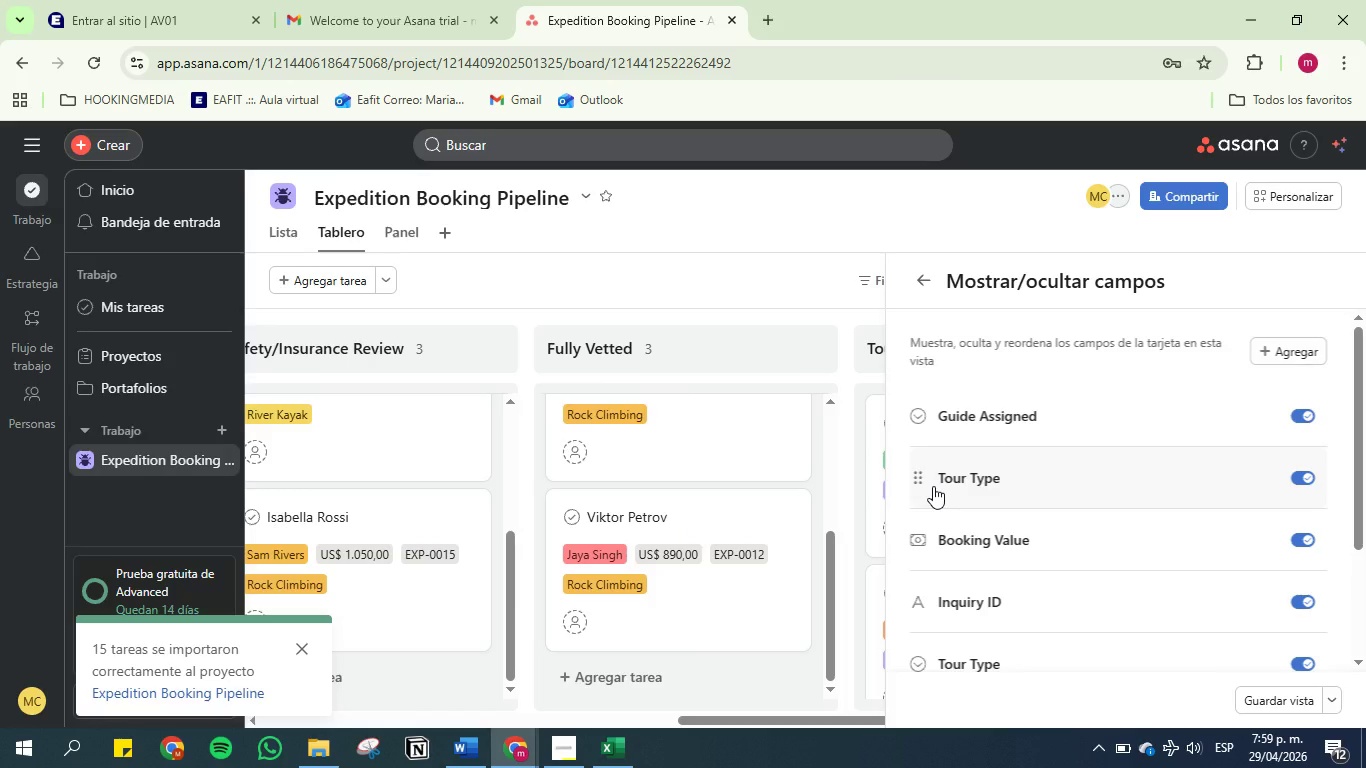 
scroll: coordinate [940, 562], scroll_direction: down, amount: 1.0
 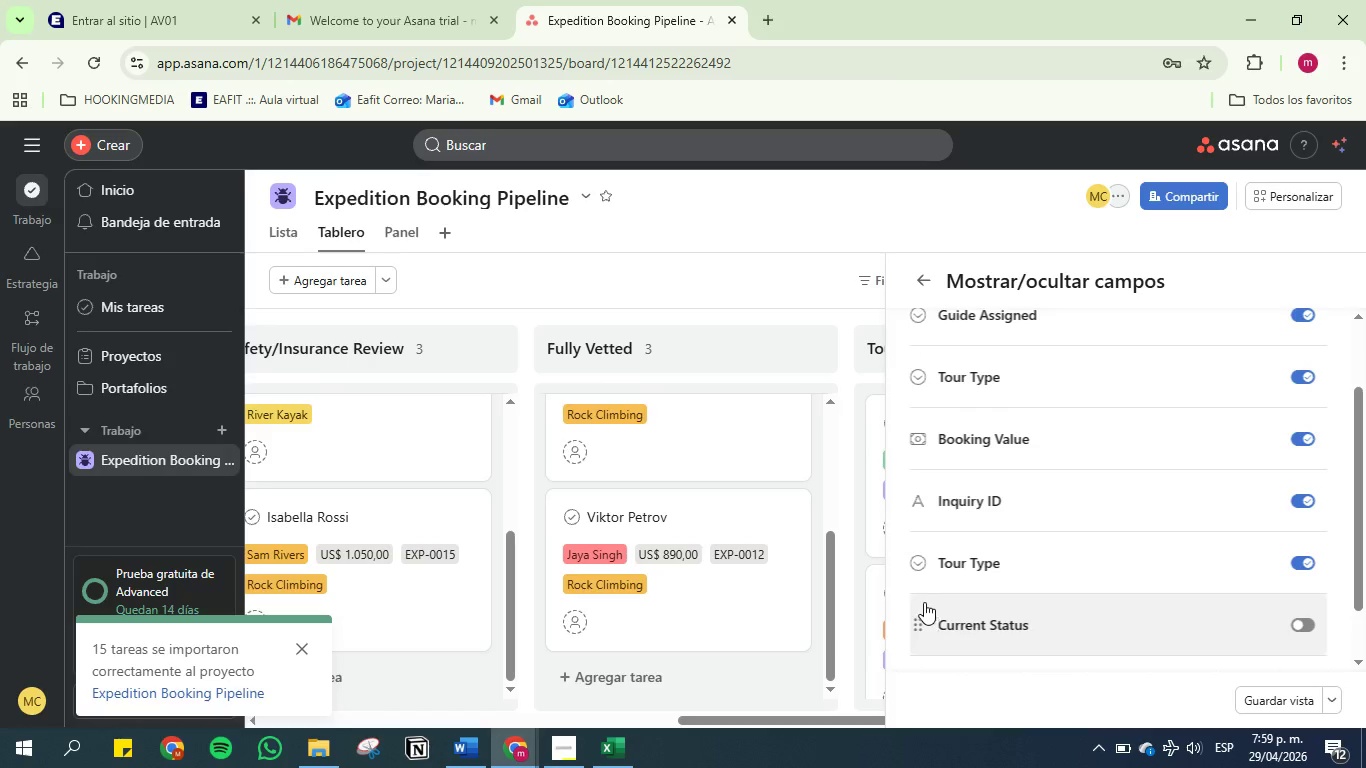 
scroll: coordinate [927, 561], scroll_direction: up, amount: 1.0
 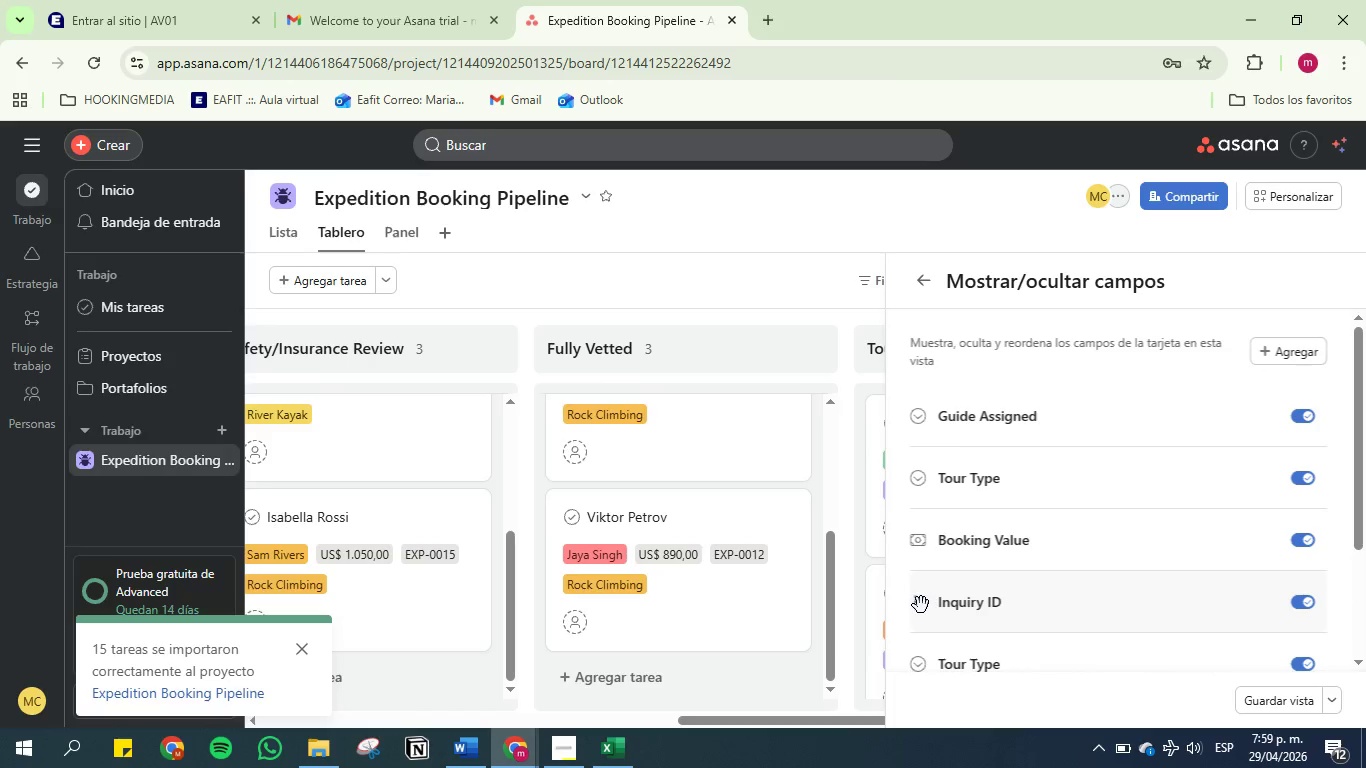 
left_click_drag(start_coordinate=[921, 606], to_coordinate=[914, 408])
 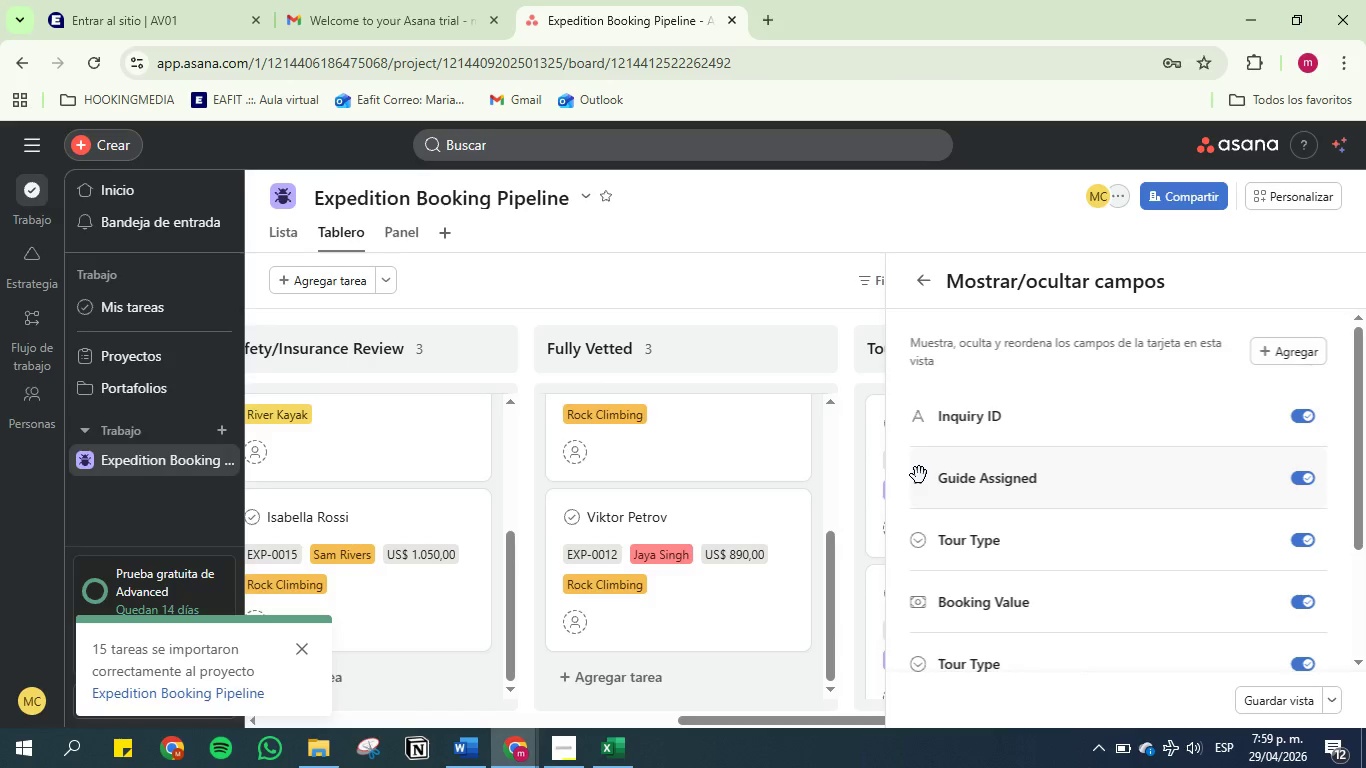 
wait(11.62)
 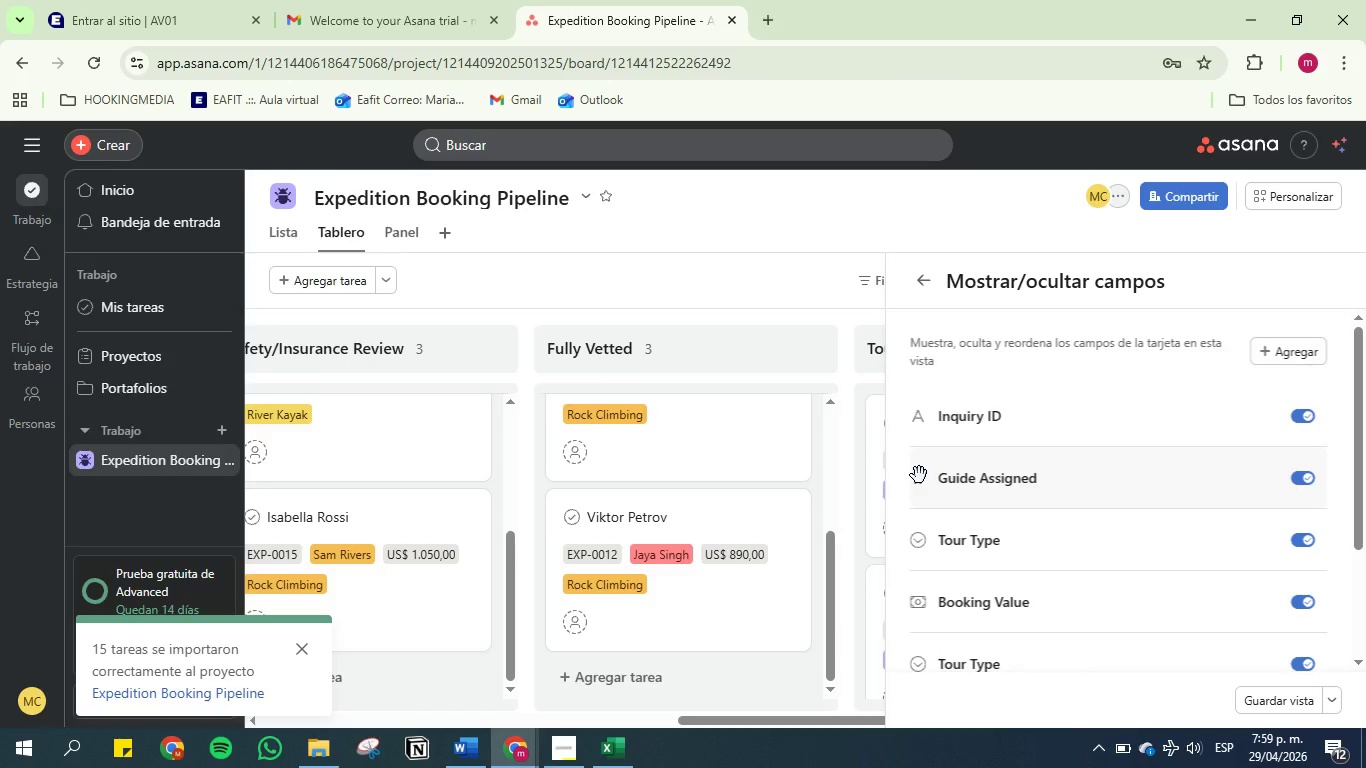 
scroll: coordinate [926, 612], scroll_direction: down, amount: 1.0
 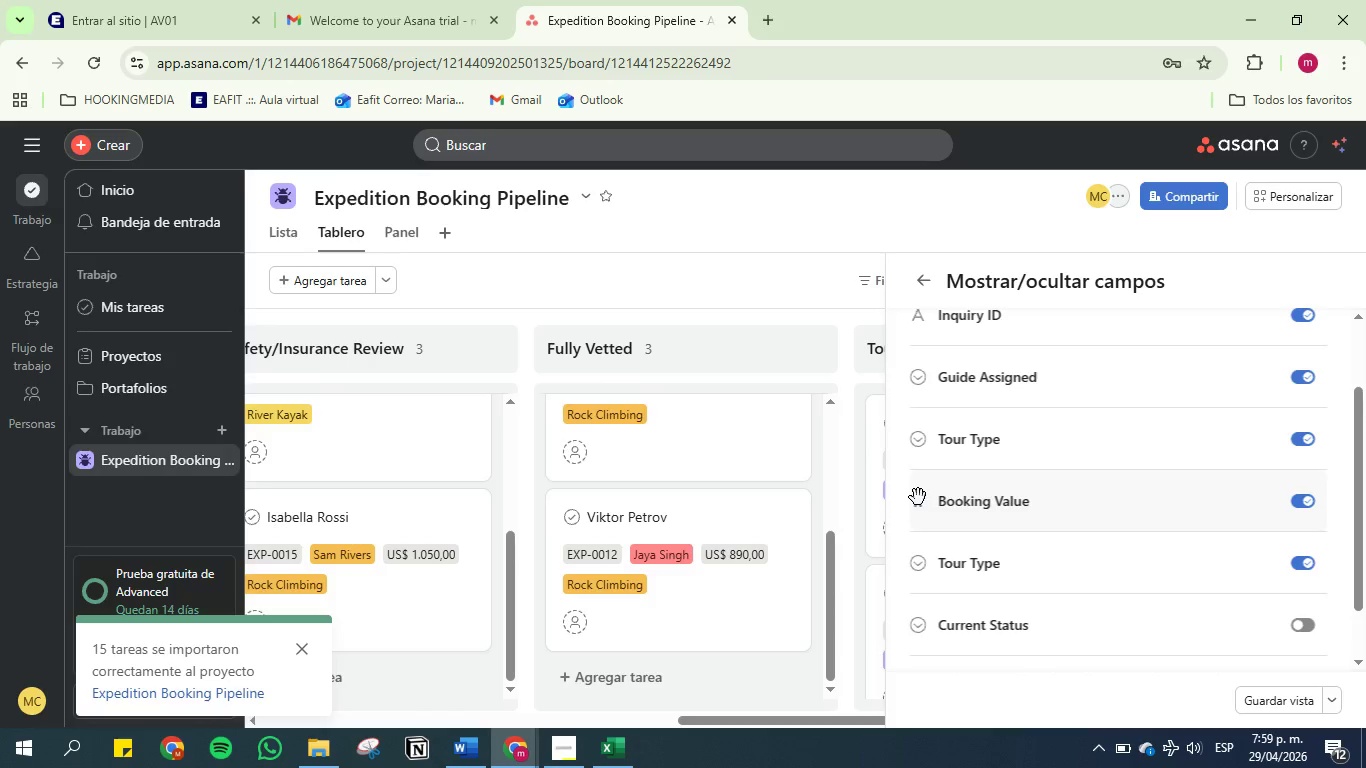 
left_click_drag(start_coordinate=[918, 497], to_coordinate=[914, 595])
 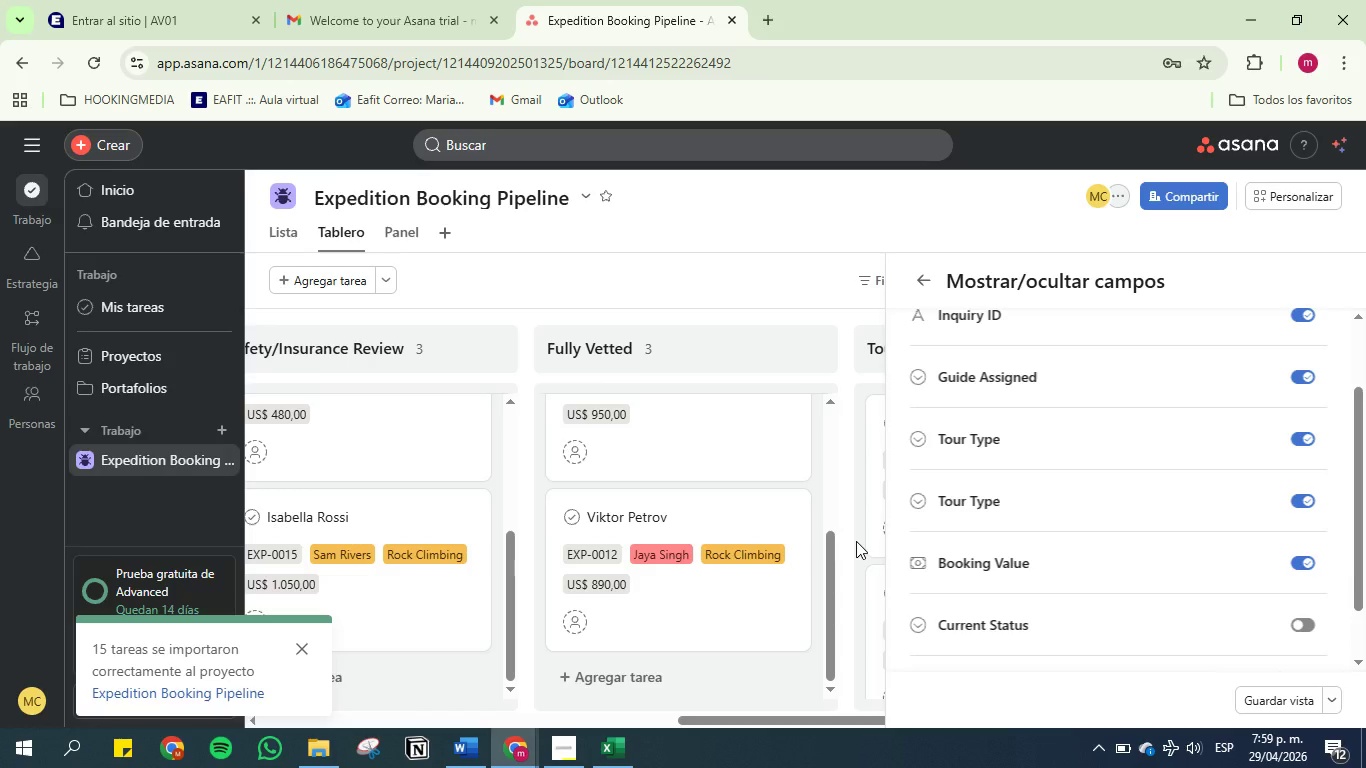 
left_click([923, 280])
 